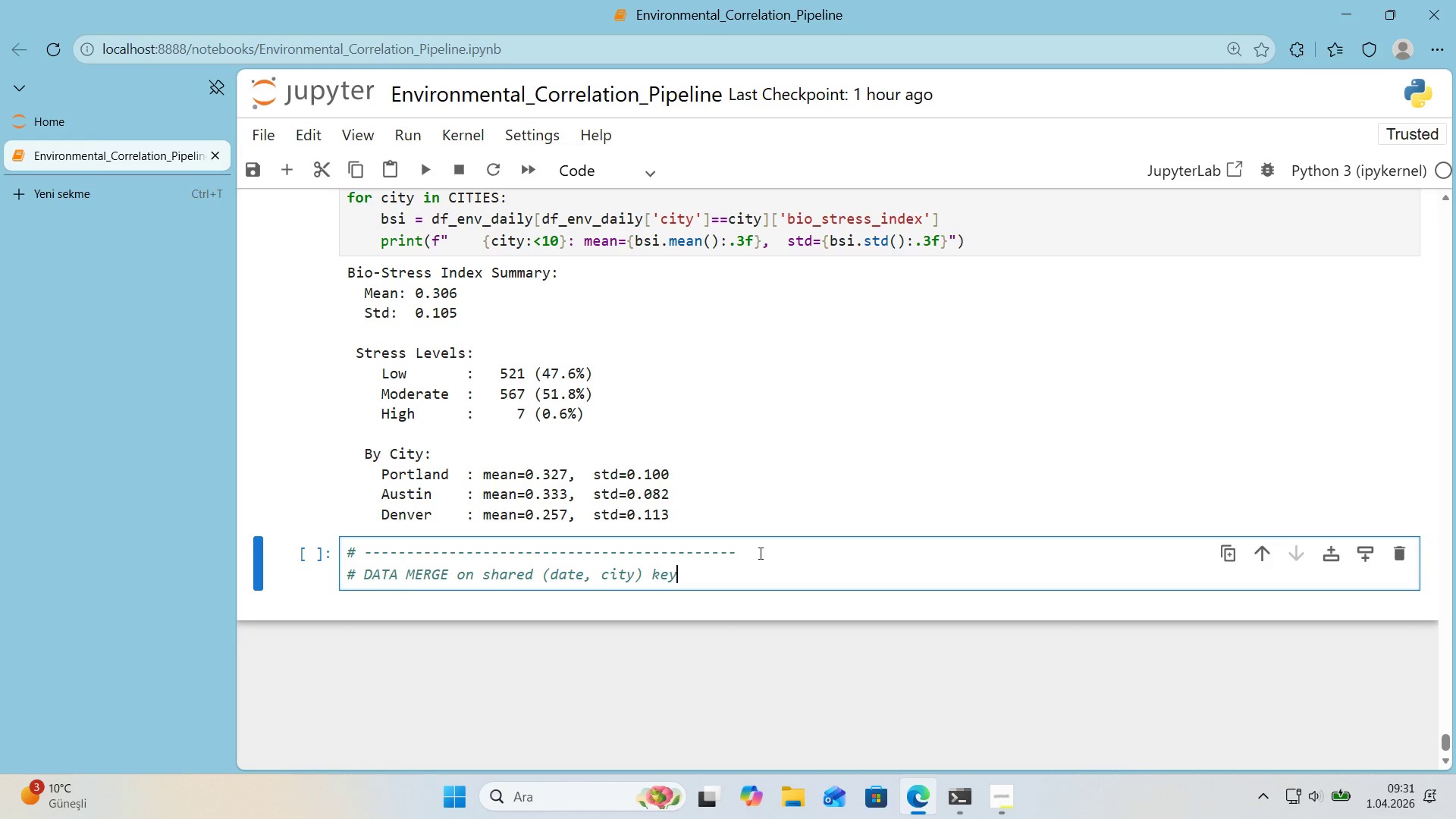 
key(Enter)
 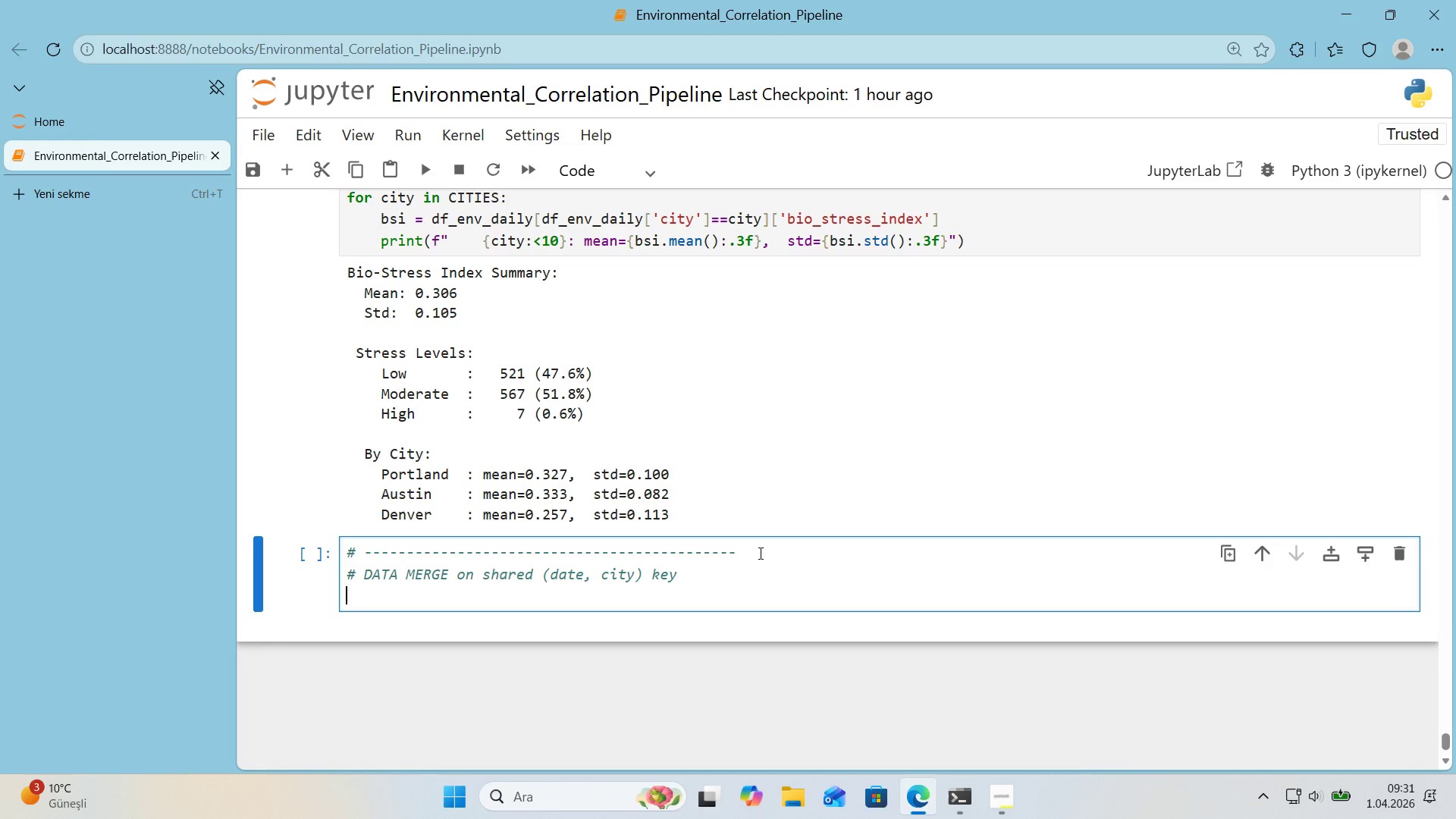 
key(Alt+Control+AltRight)
 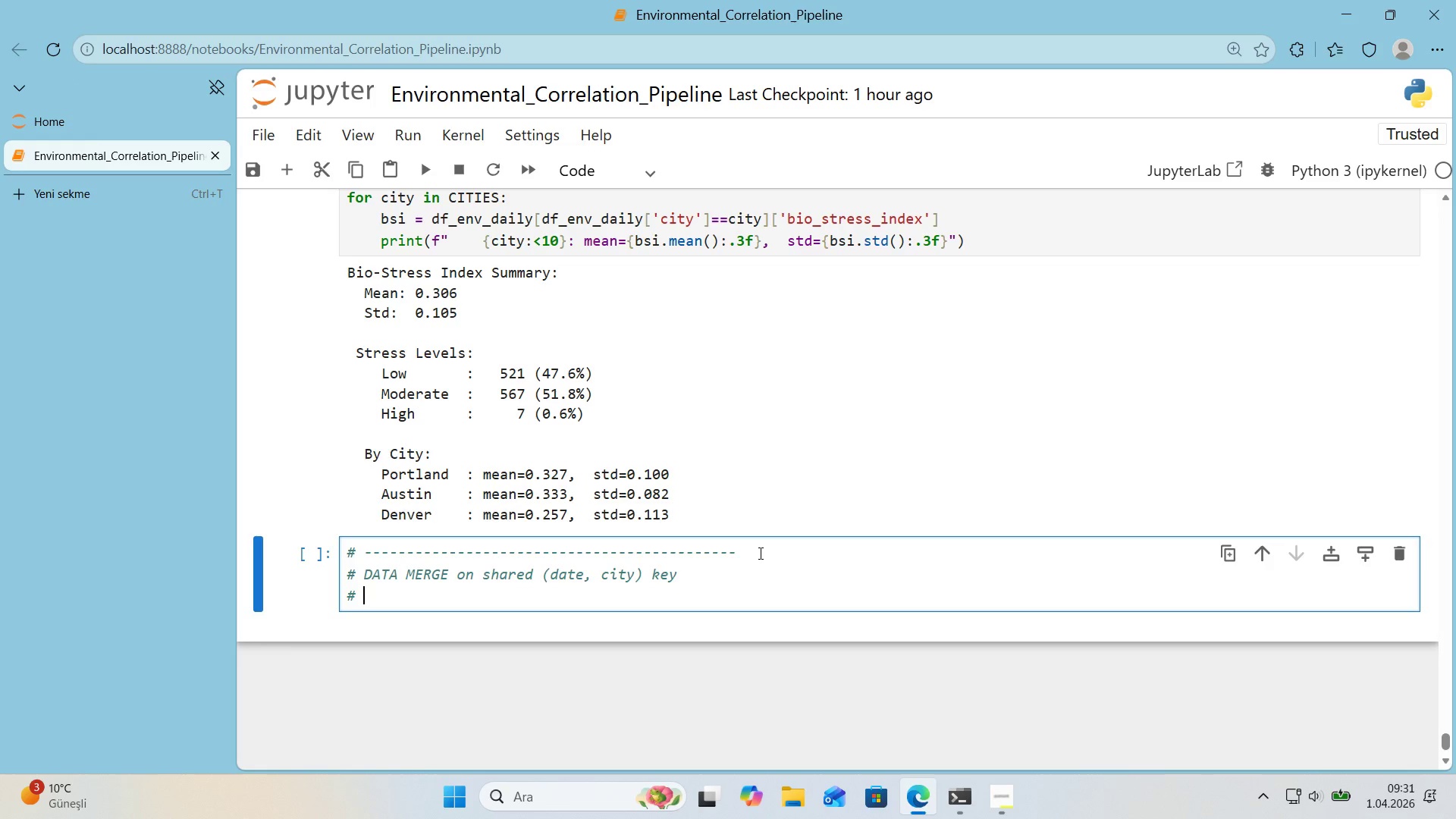 
key(Control+ControlLeft)
 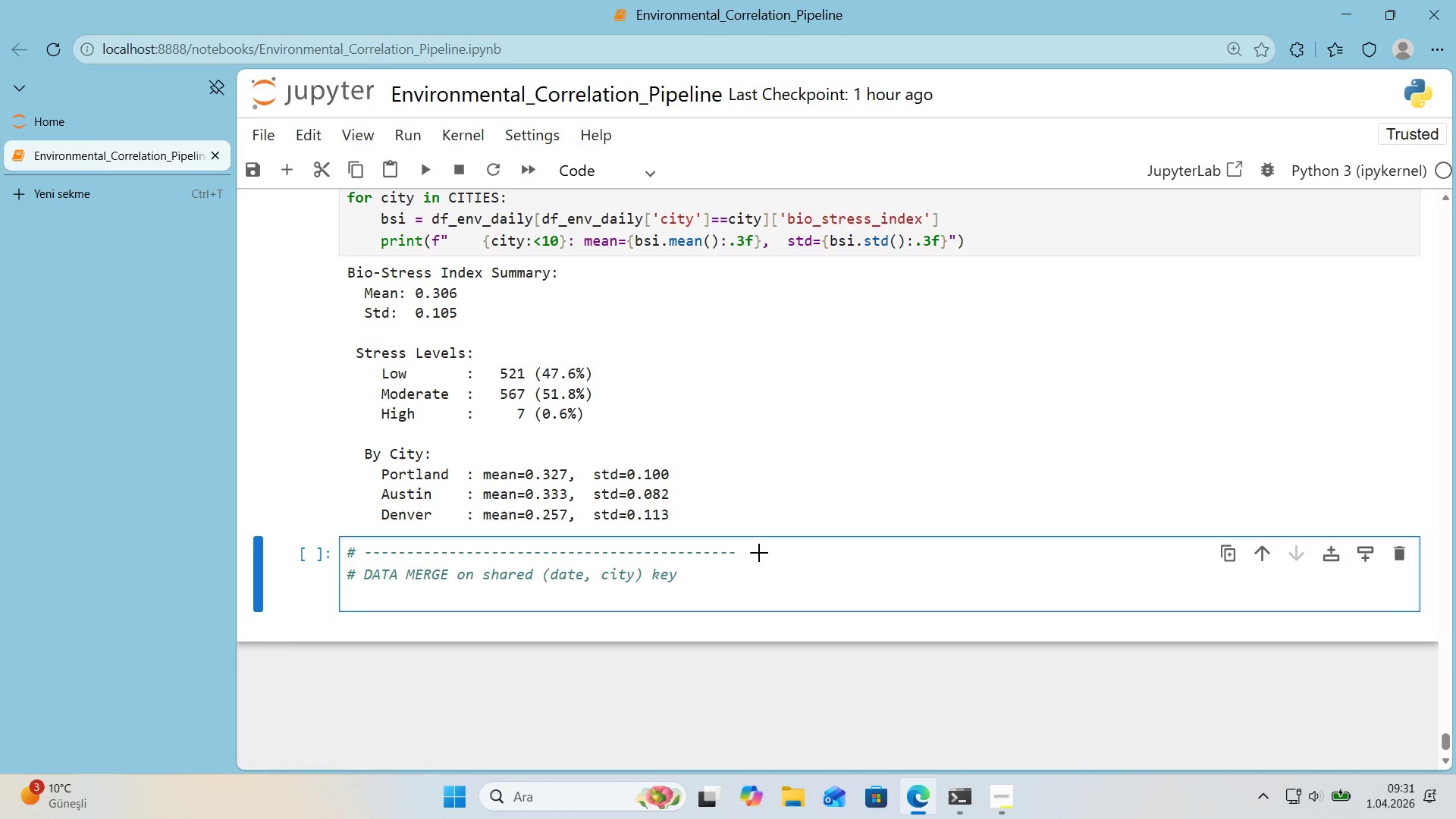 
key(Alt+Control+3)
 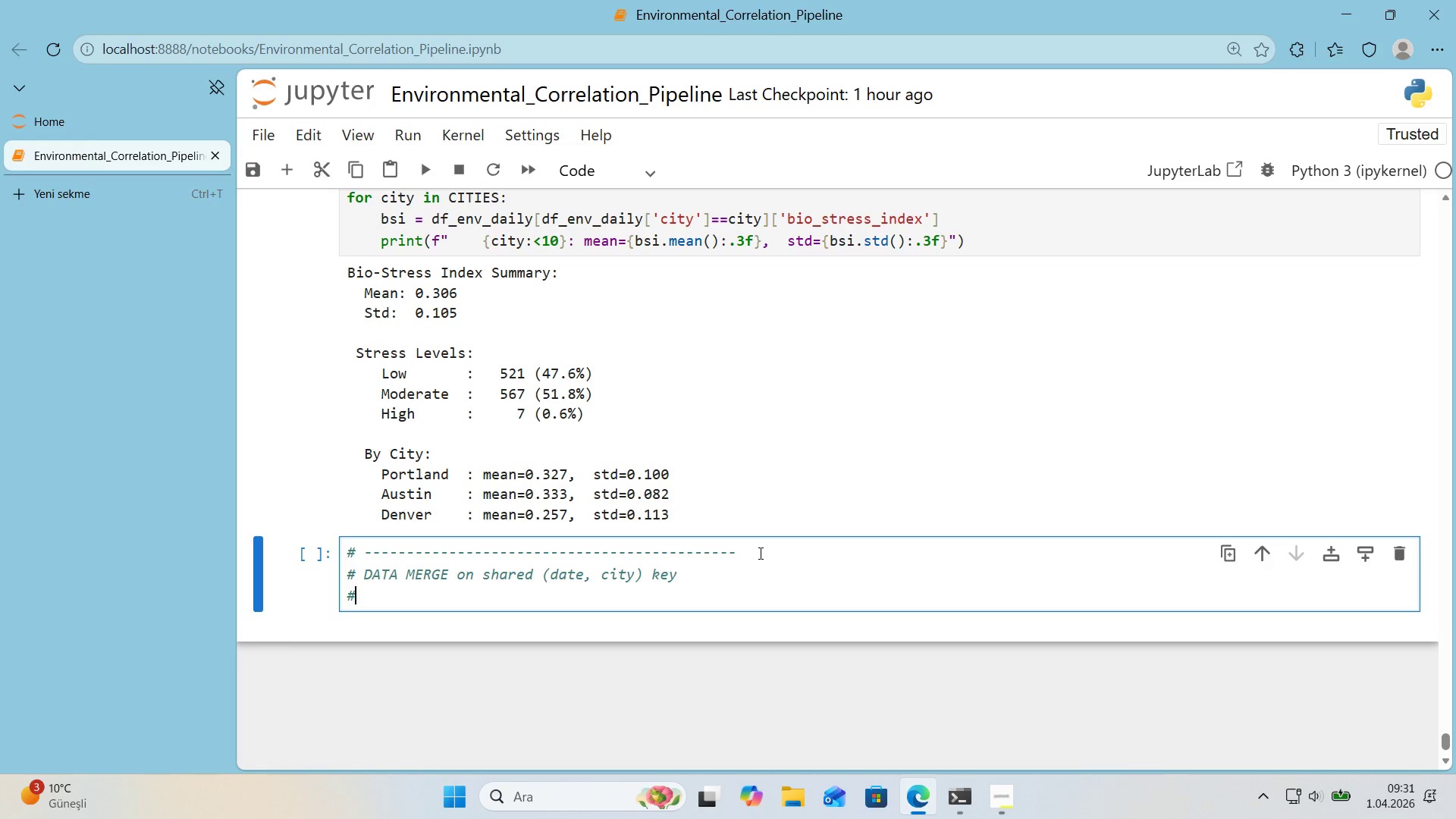 
key(Space)
 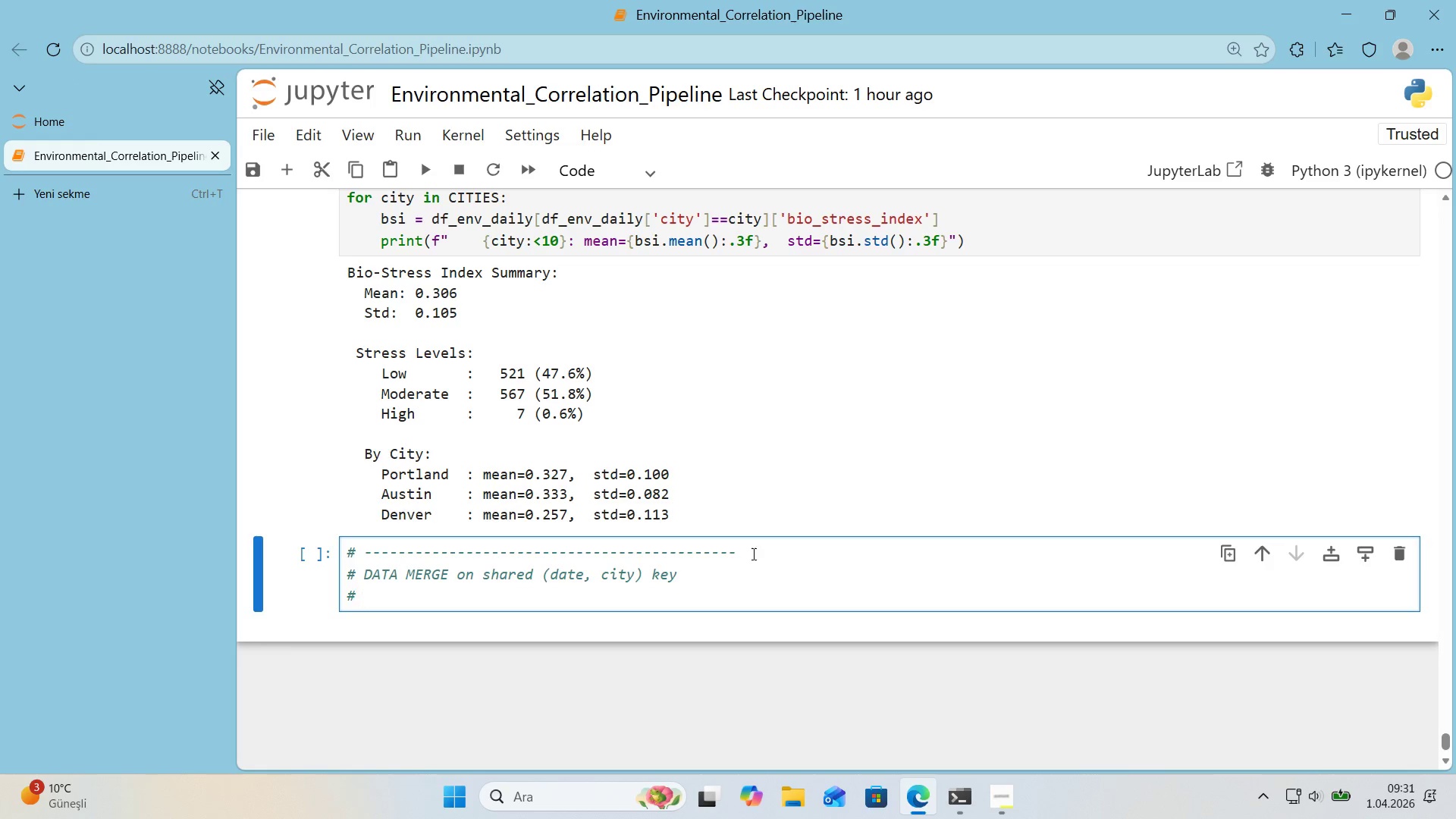 
left_click_drag(start_coordinate=[752, 554], to_coordinate=[341, 554])
 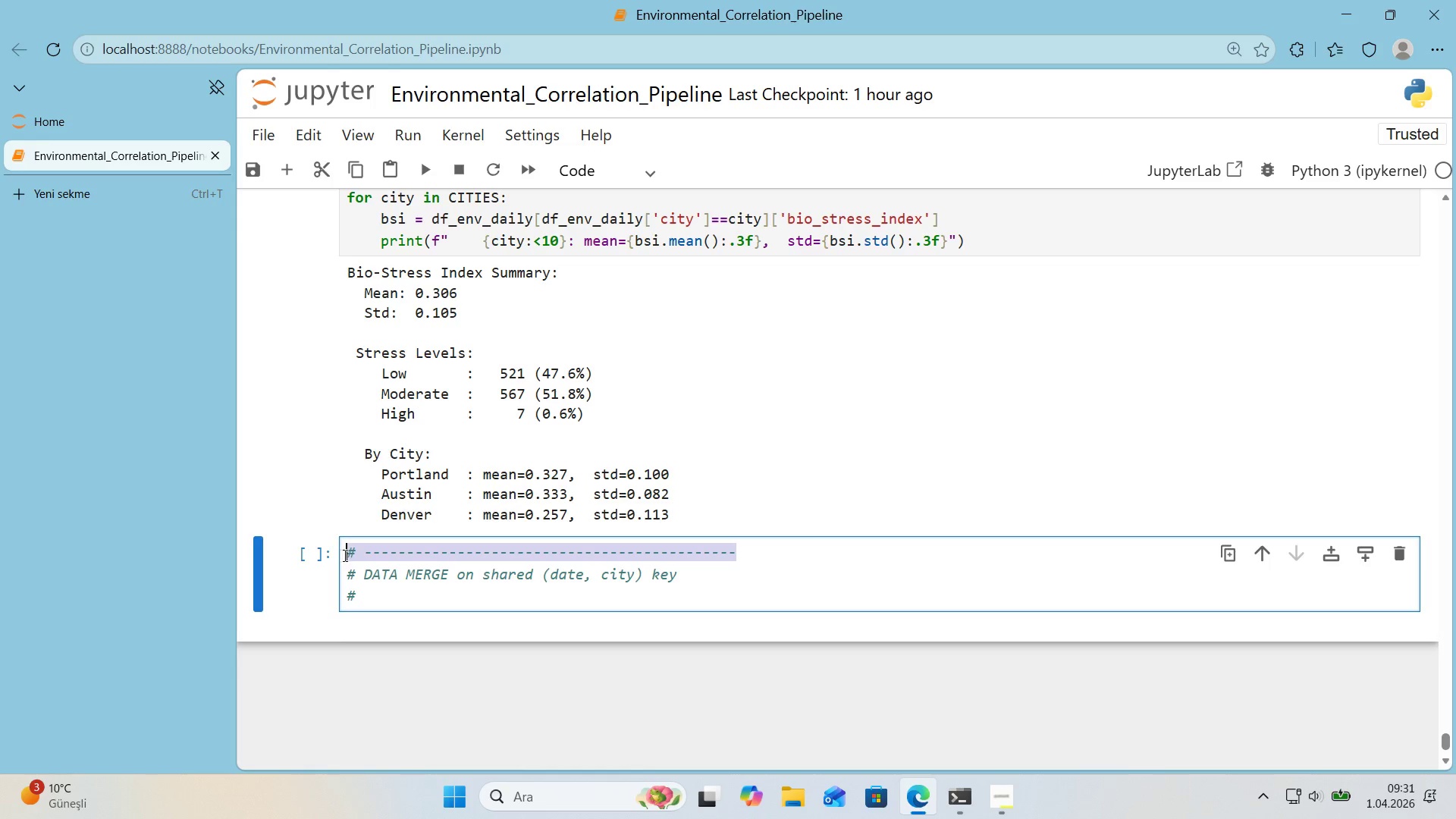 
key(Control+ControlLeft)
 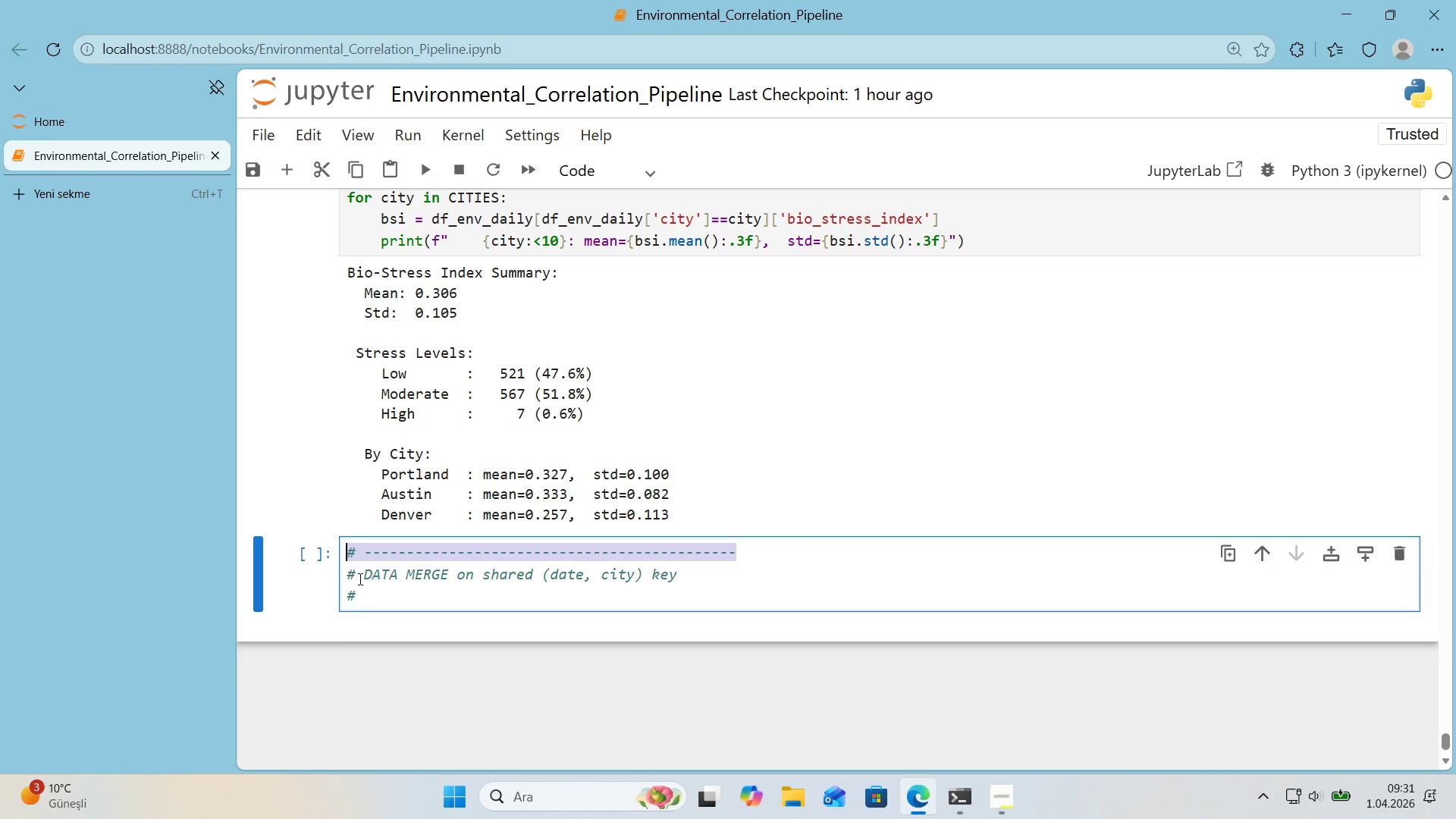 
key(Control+C)
 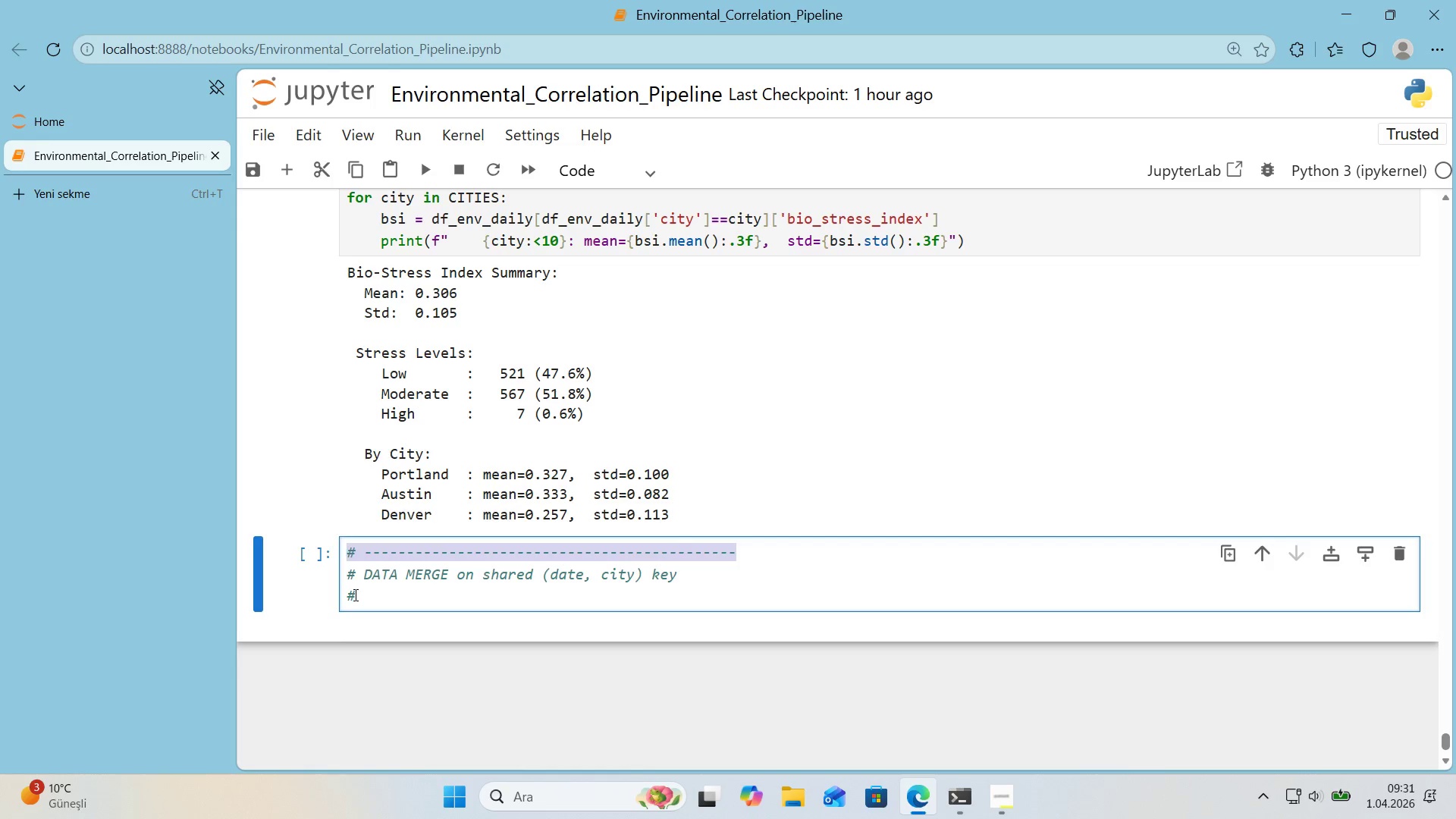 
left_click_drag(start_coordinate=[354, 595], to_coordinate=[334, 598])
 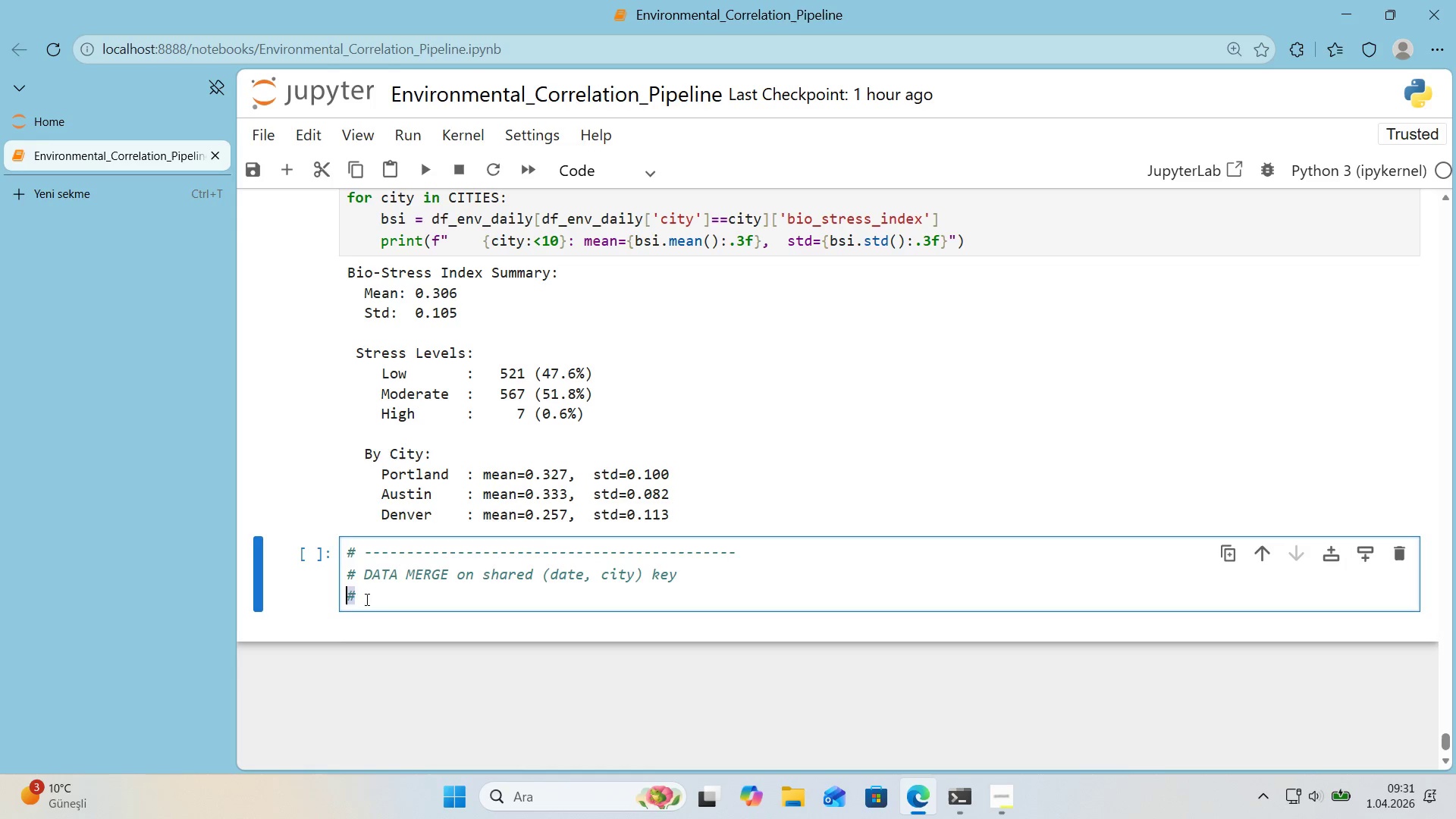 
key(Control+ControlLeft)
 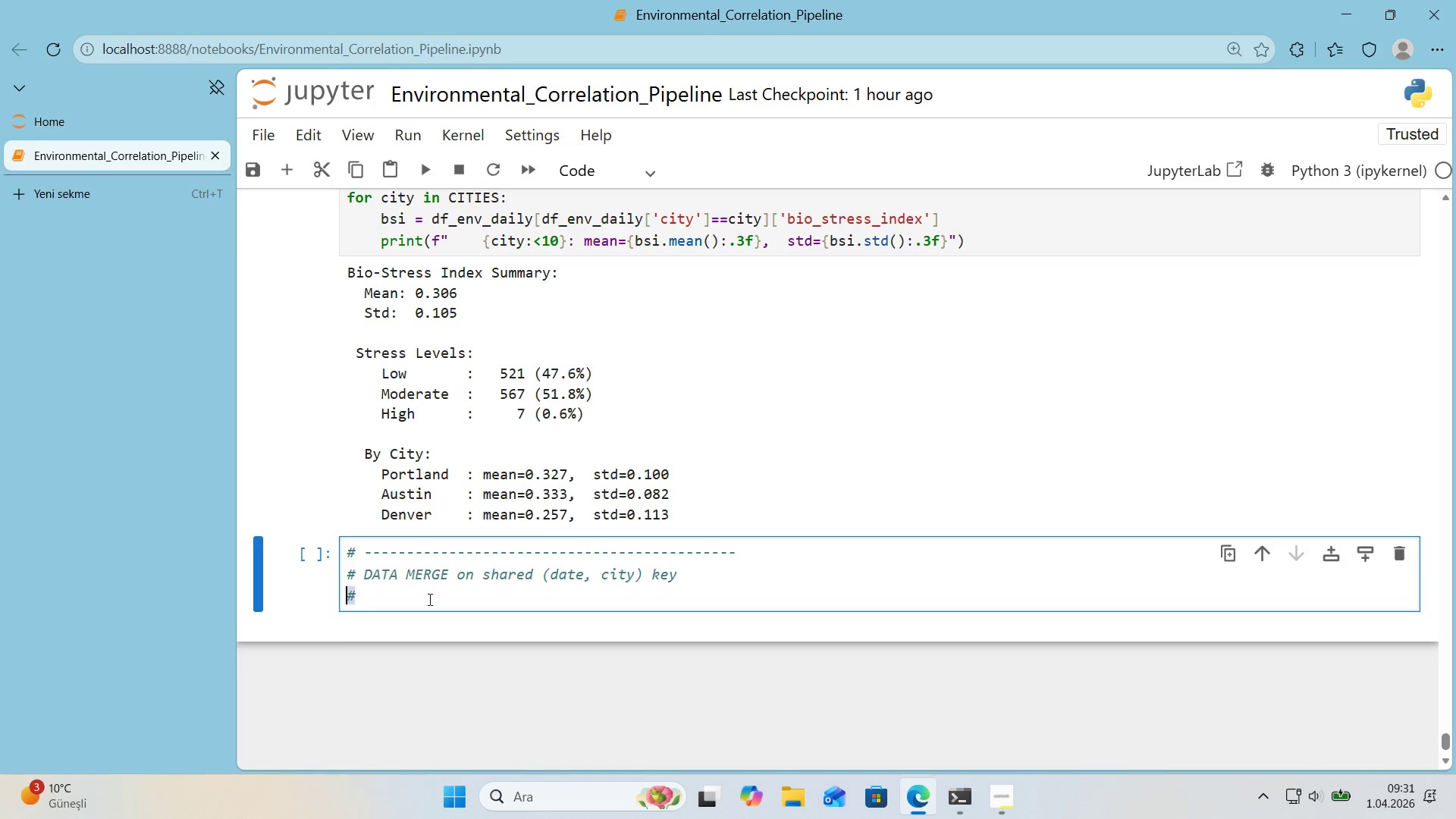 
key(Control+V)
 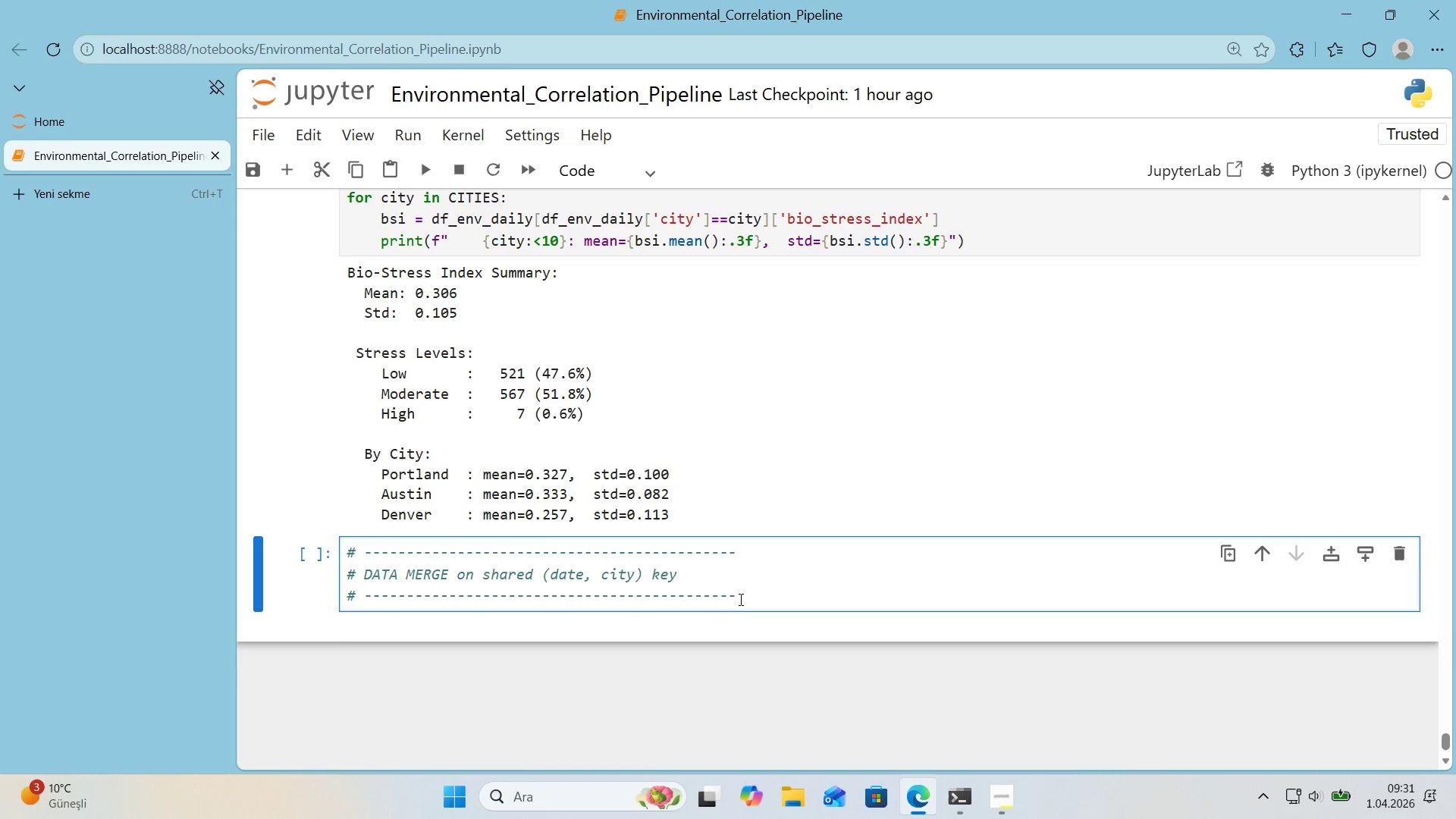 
left_click_drag(start_coordinate=[745, 599], to_coordinate=[673, 601])
 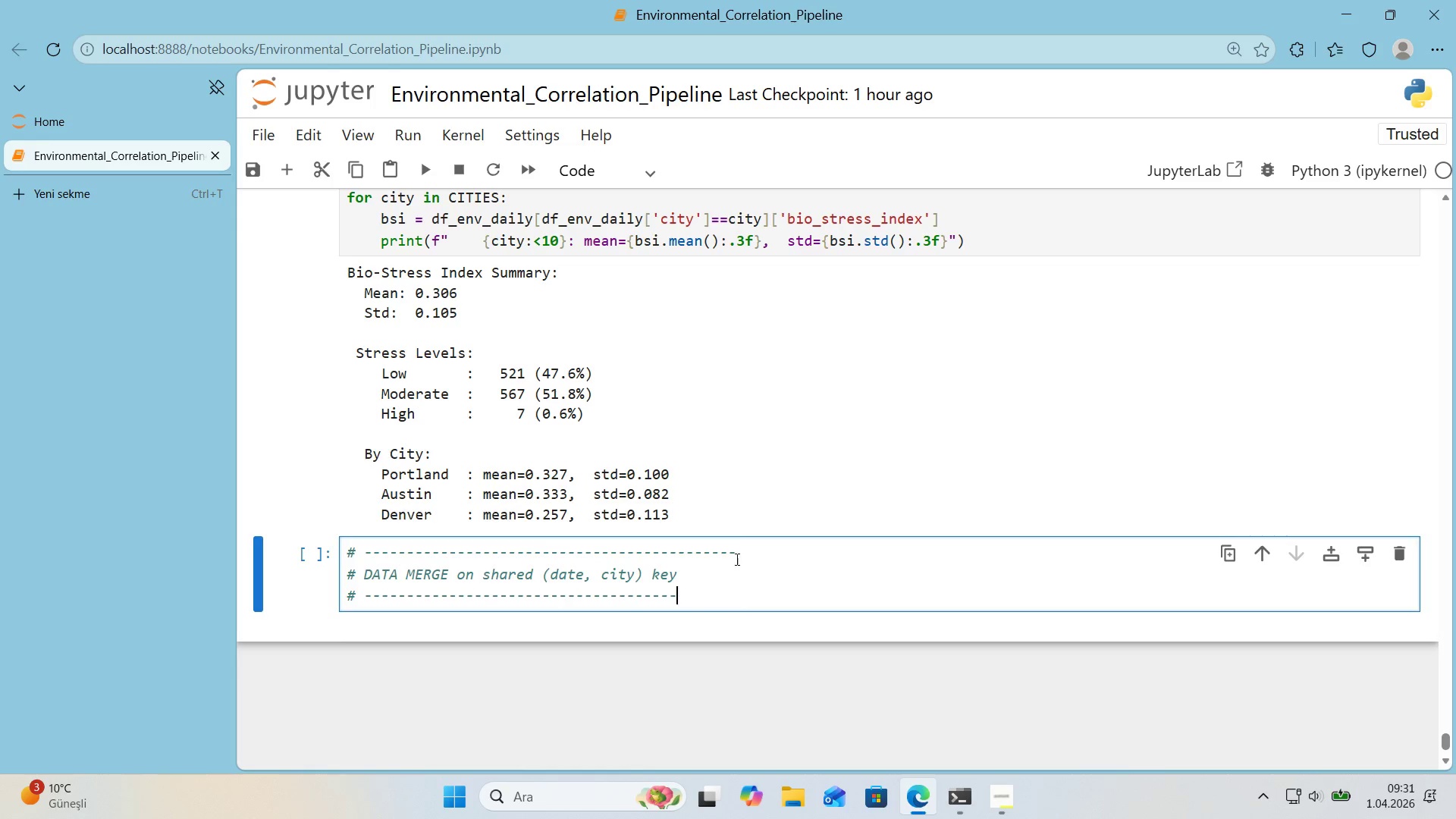 
key(Backspace)
 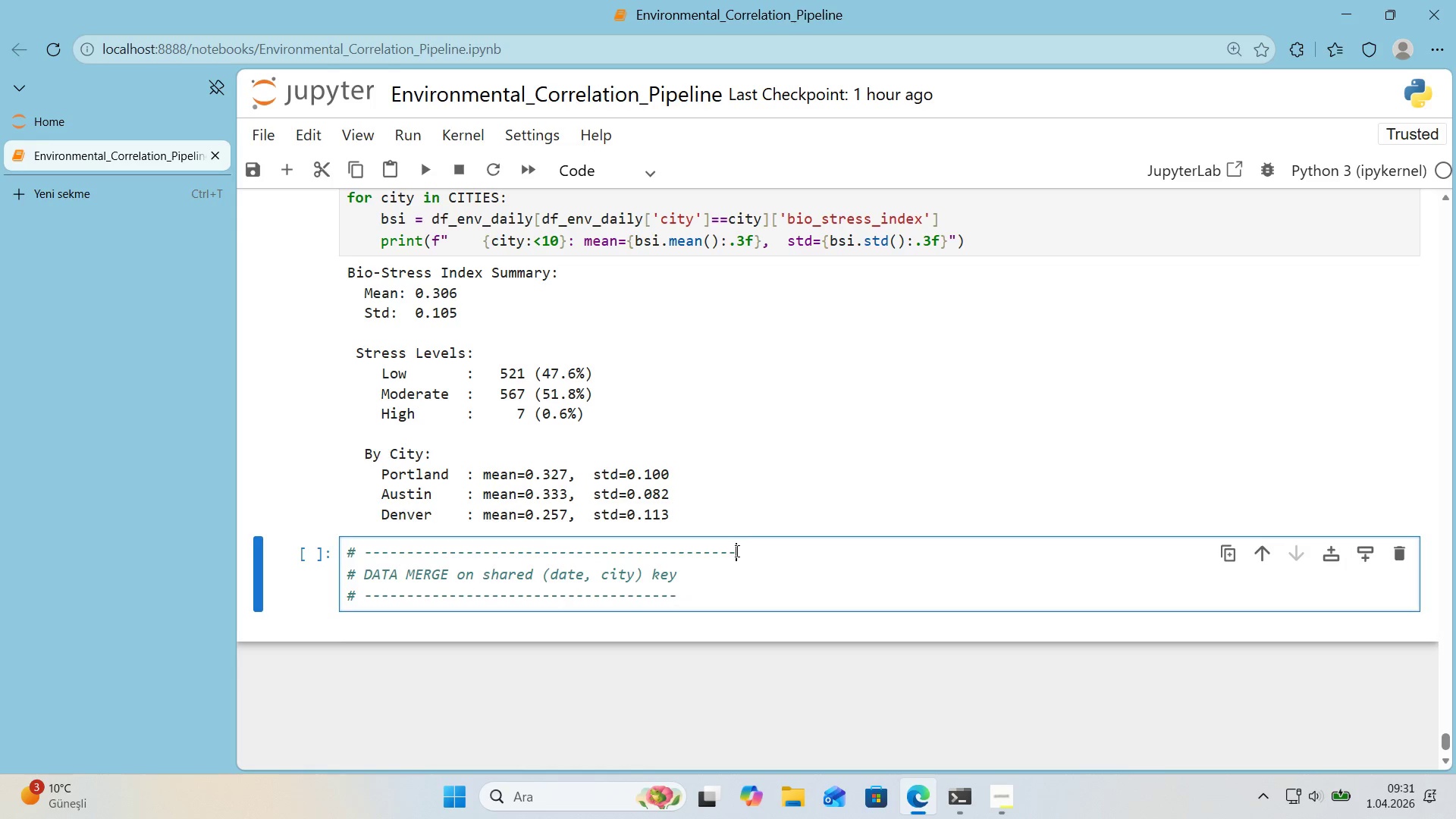 
left_click_drag(start_coordinate=[736, 551], to_coordinate=[673, 554])
 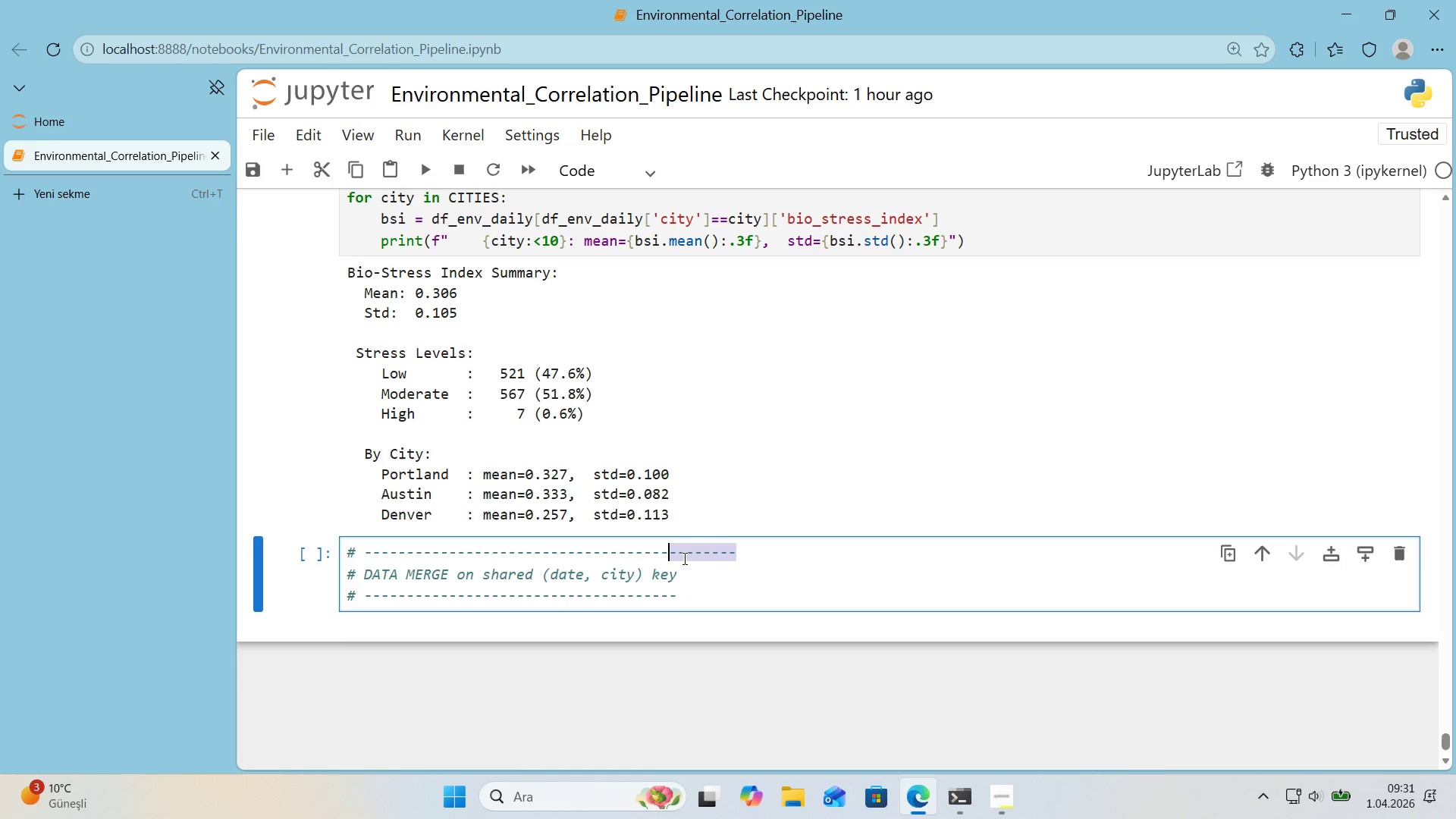 
key(Backspace)
 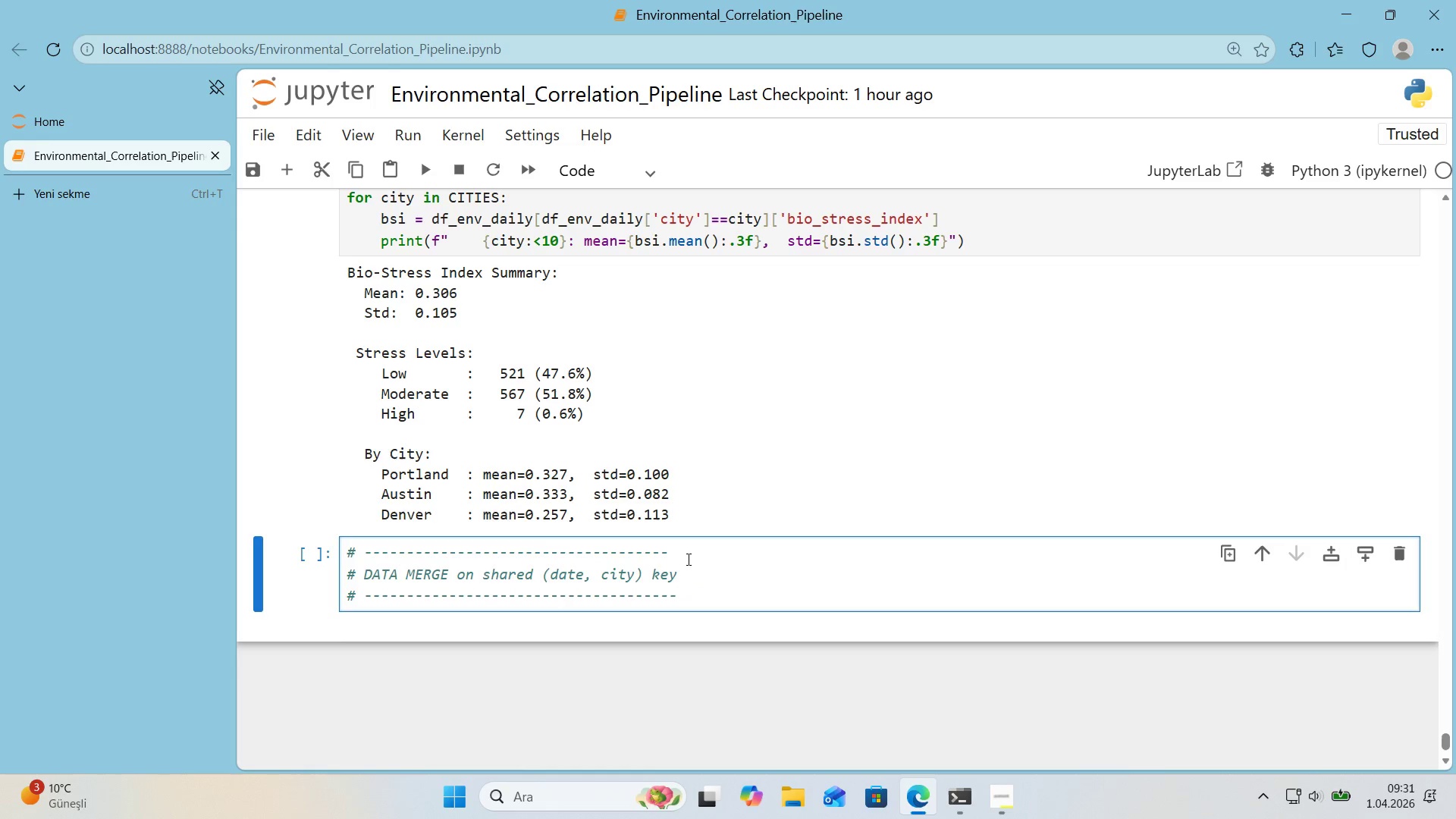 
key(NumpadSubtract)
 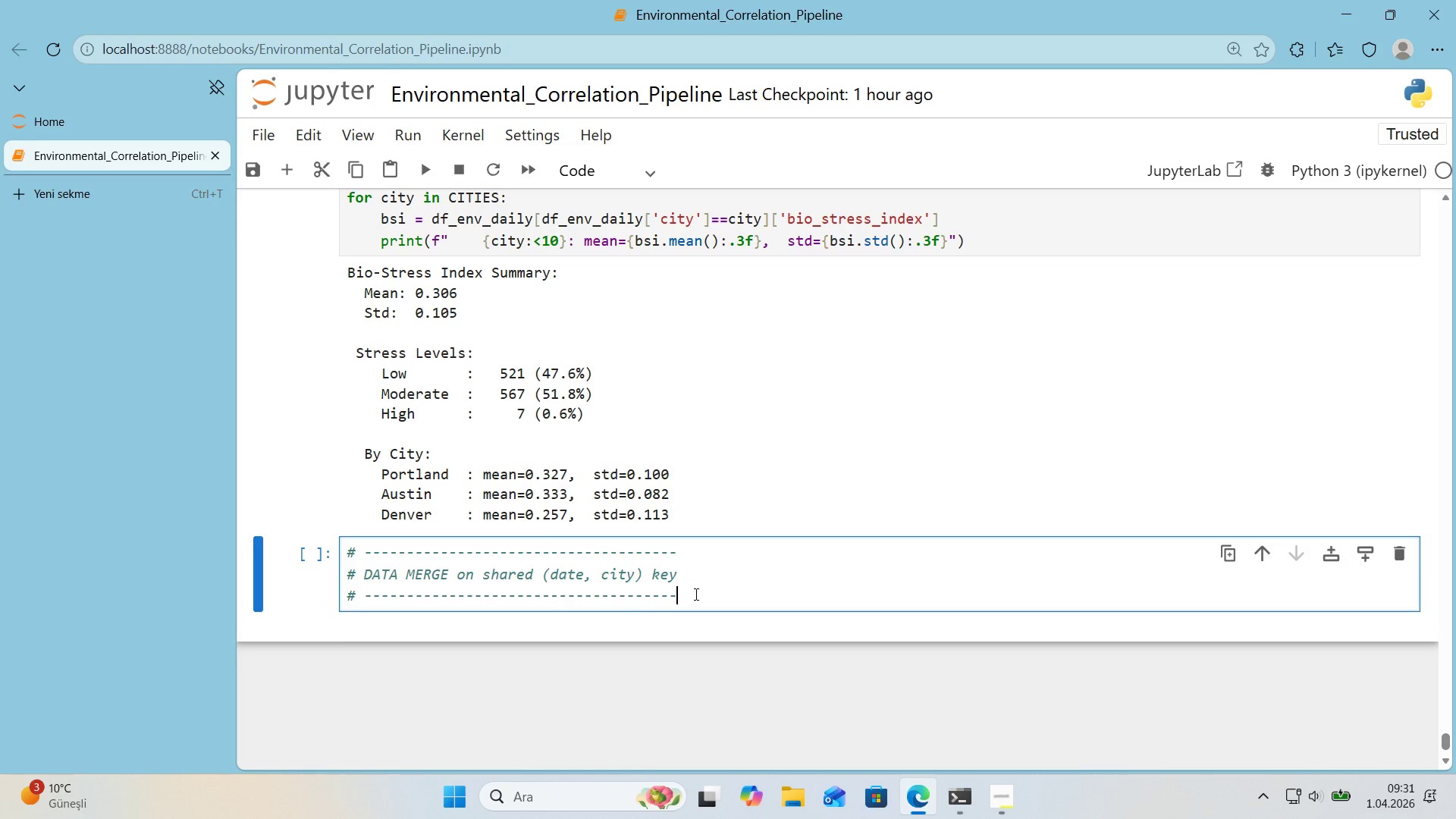 
key(Enter)
 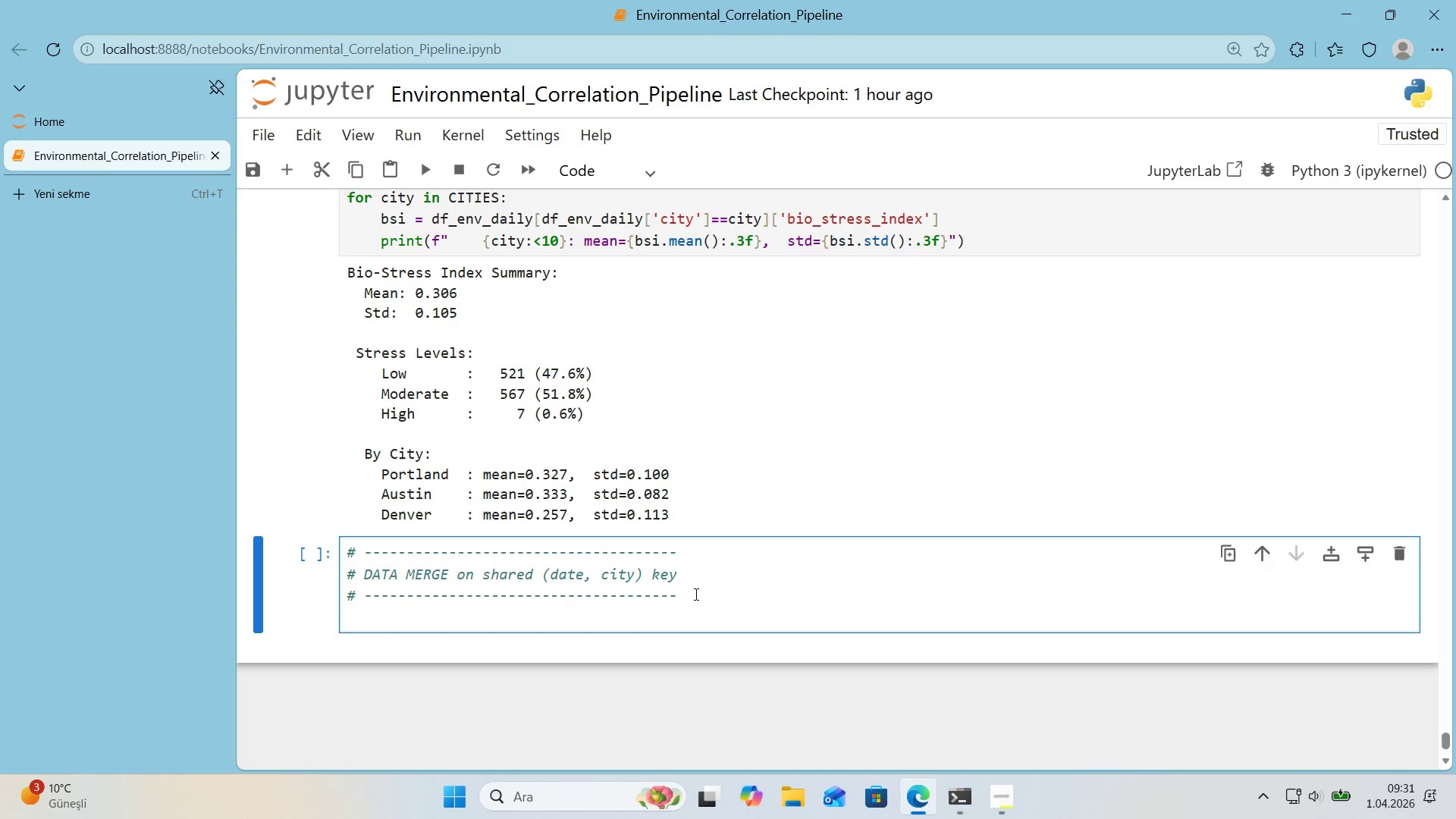 
type(df_pat'ents)
 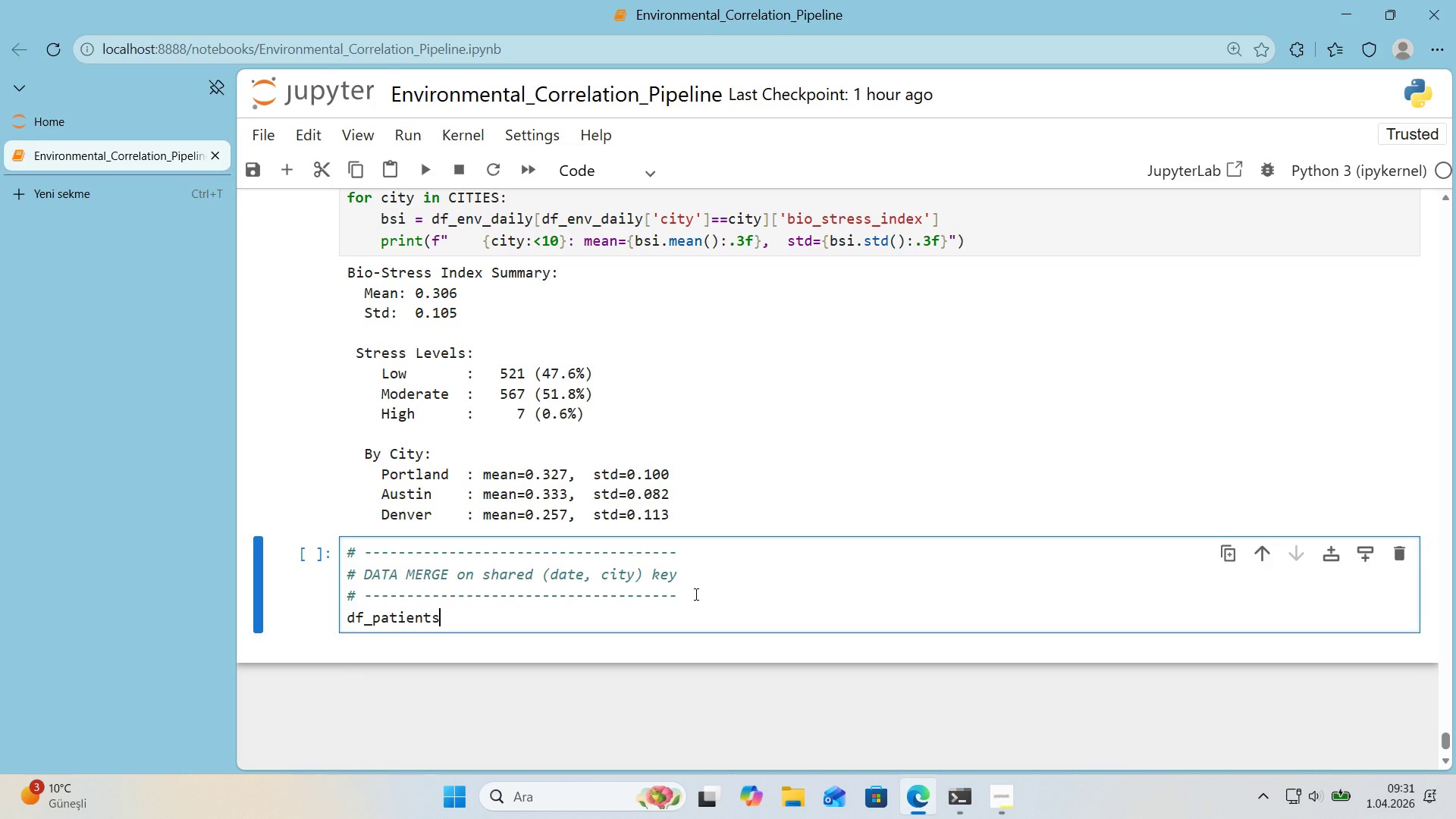 
key(Alt+Control+8)
 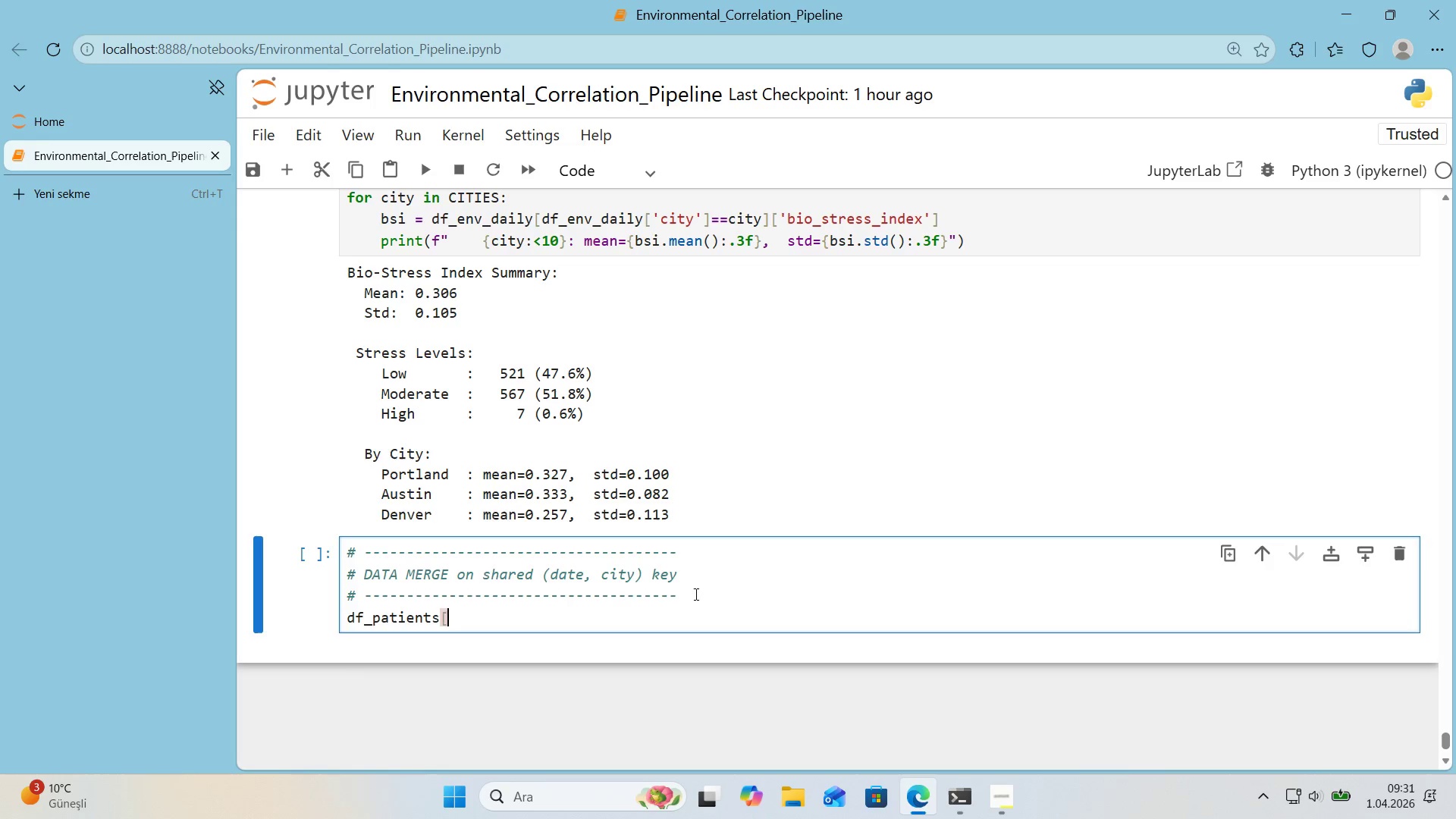 
key(Alt+Control+9)
 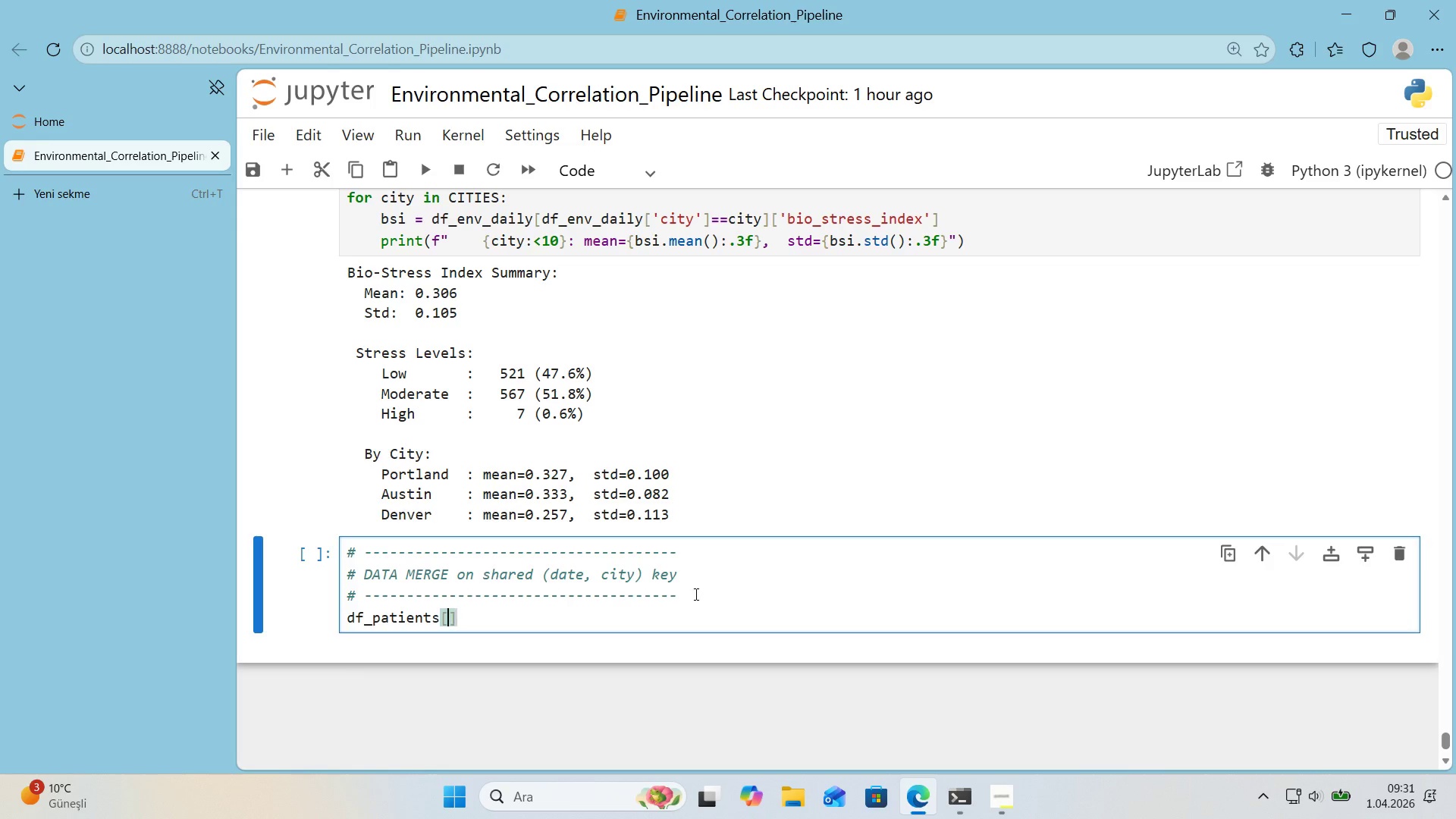 
key(ArrowLeft)
 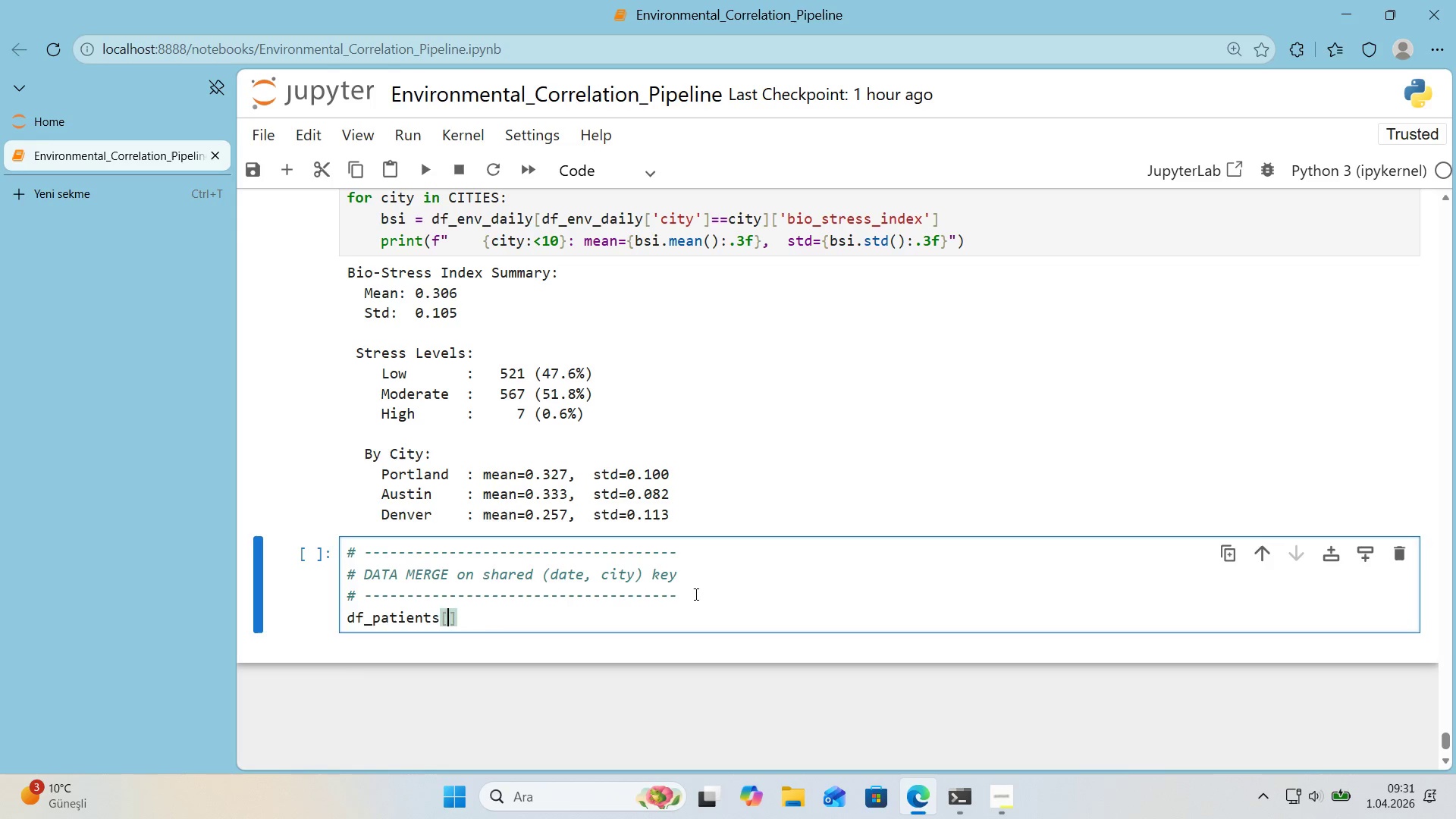 
type(@@)
 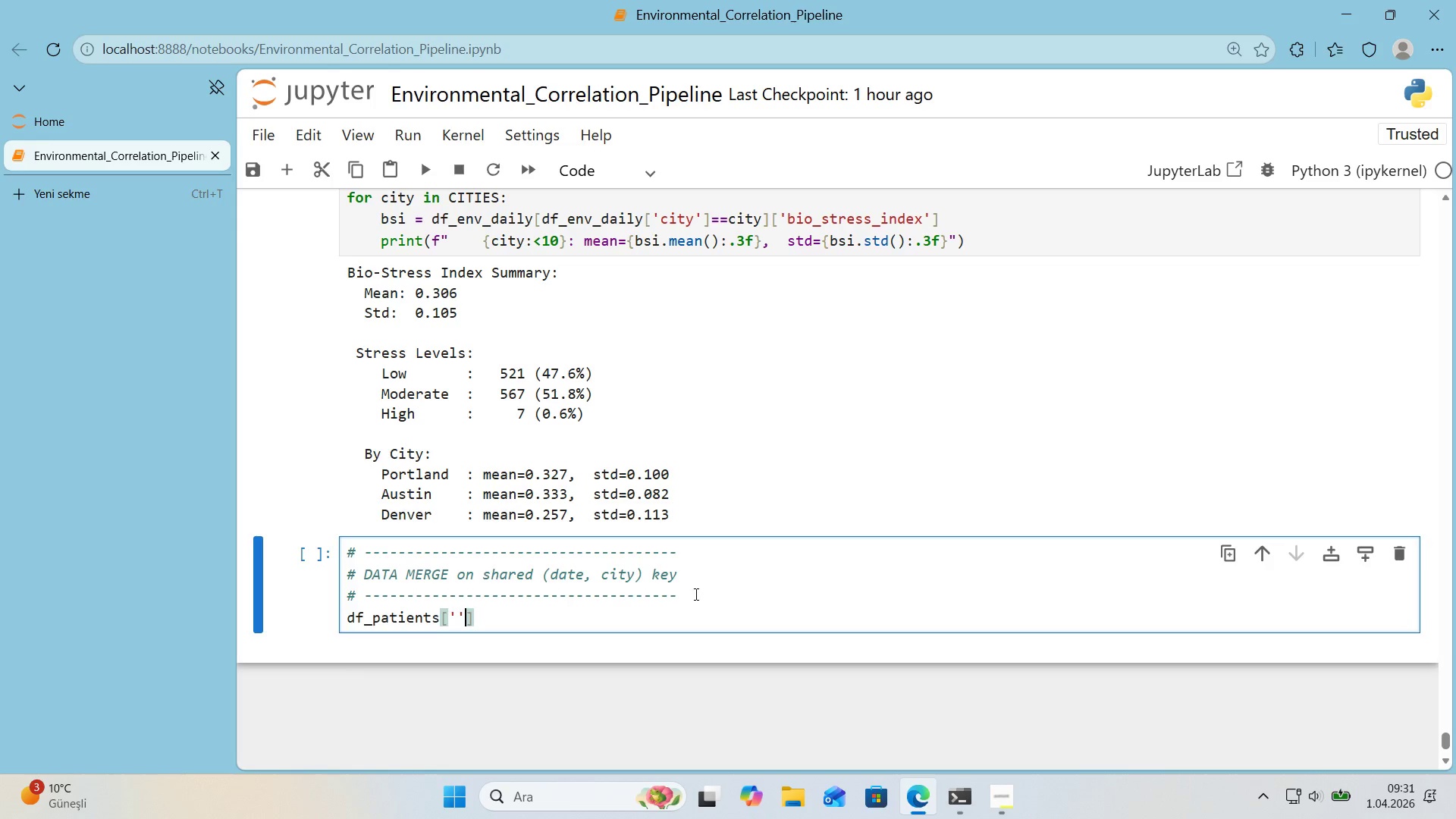 
key(ArrowLeft)
 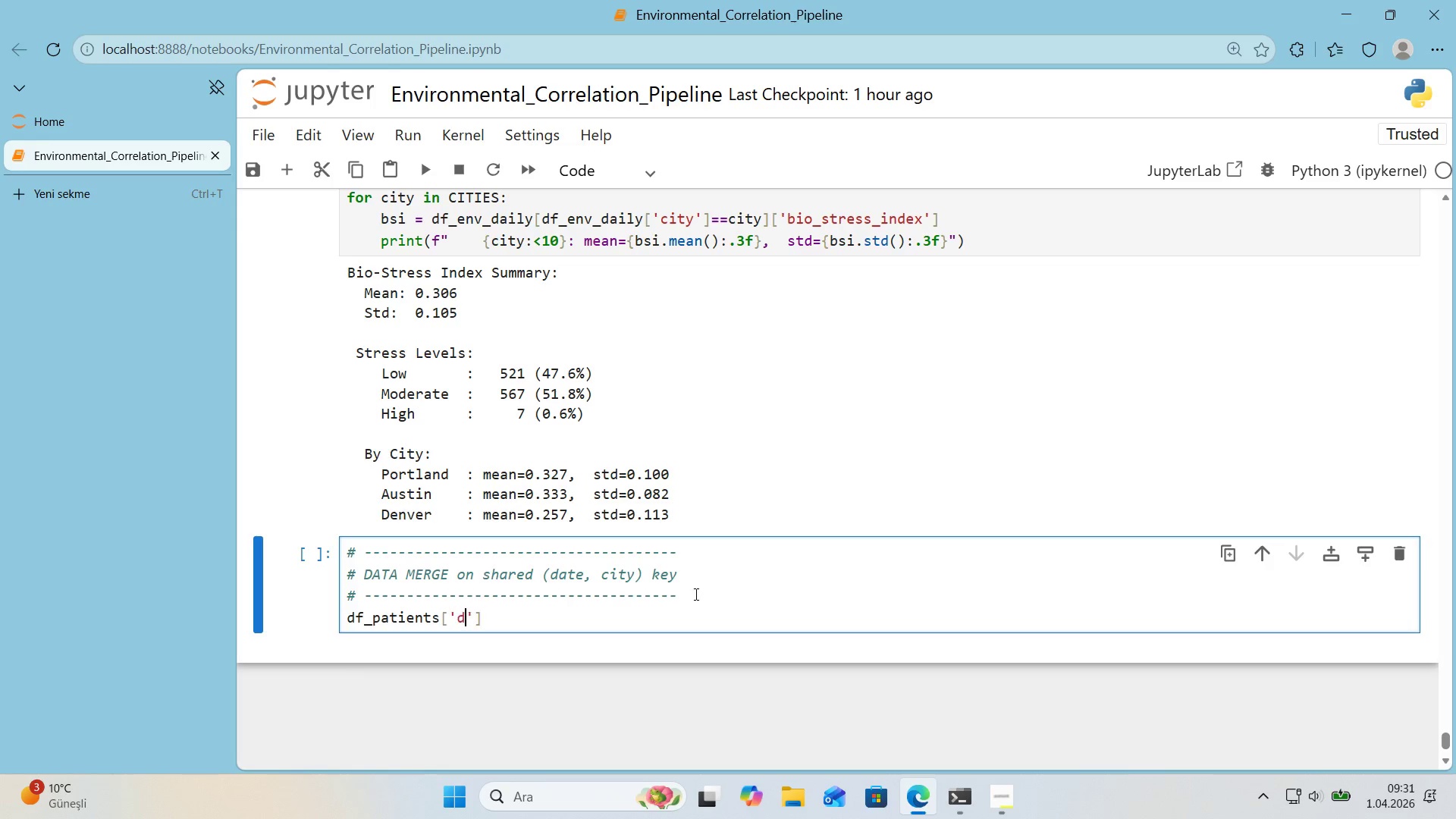 
type(date)
 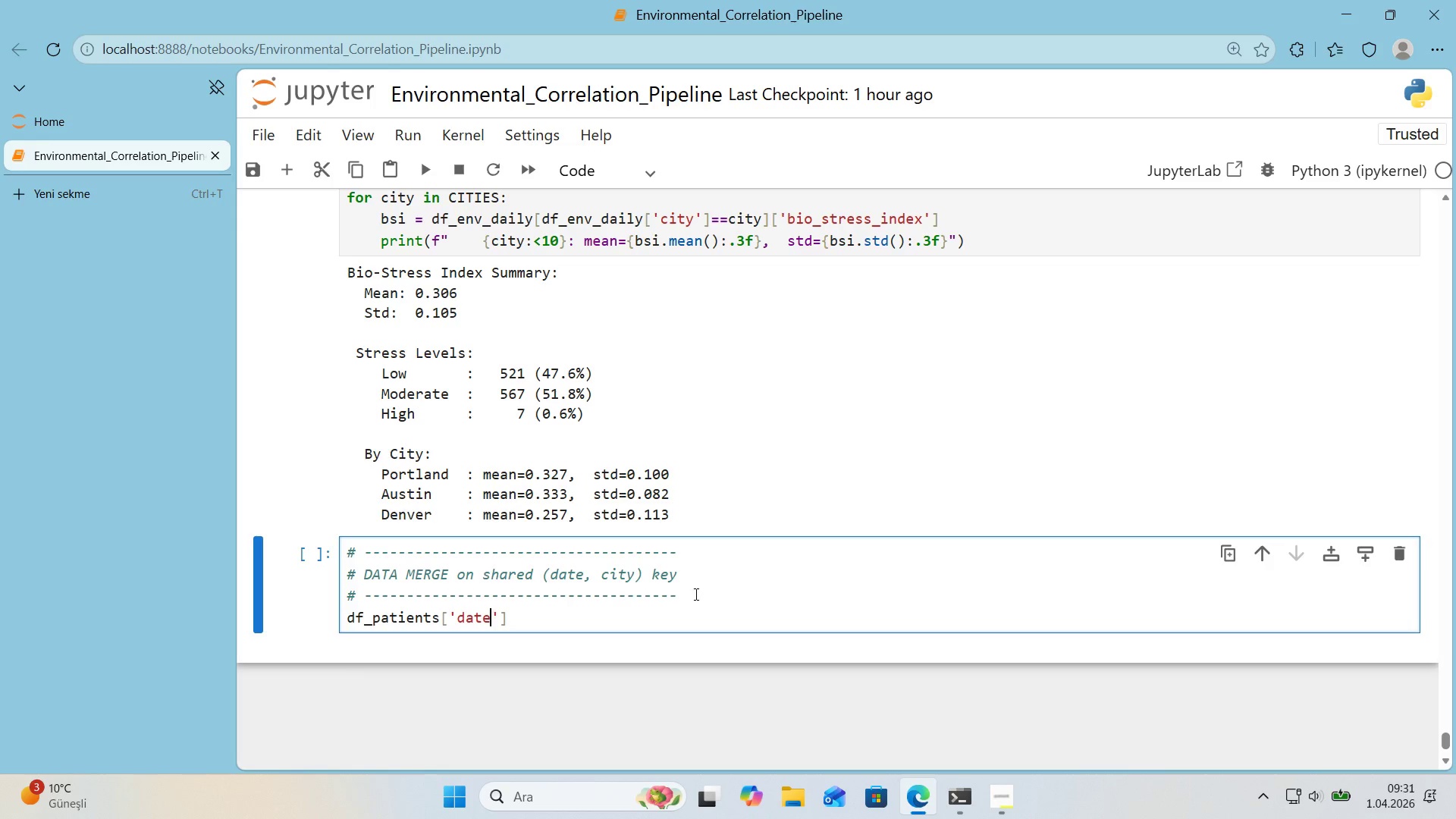 
key(ArrowRight)
 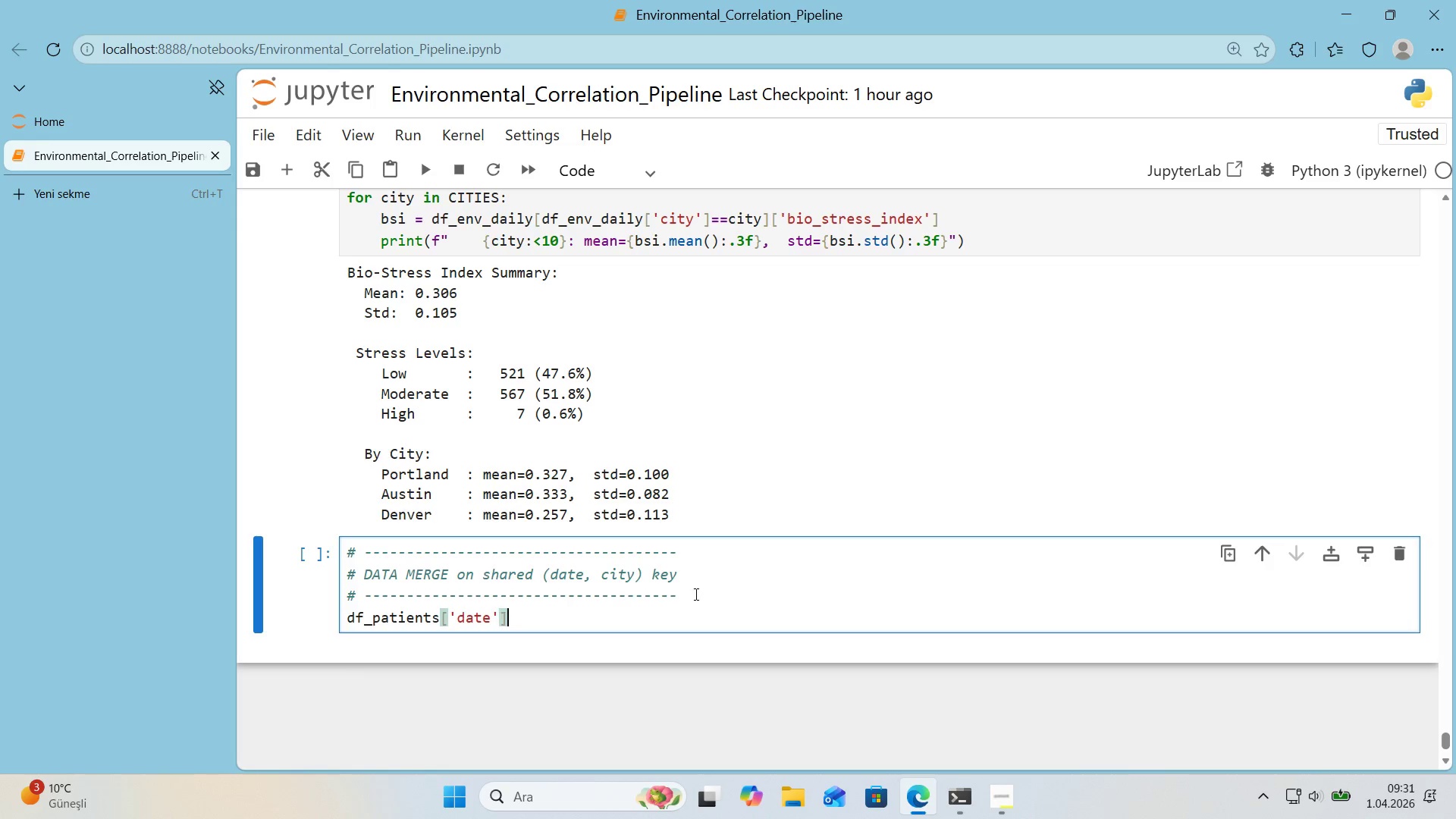 
key(ArrowRight)
 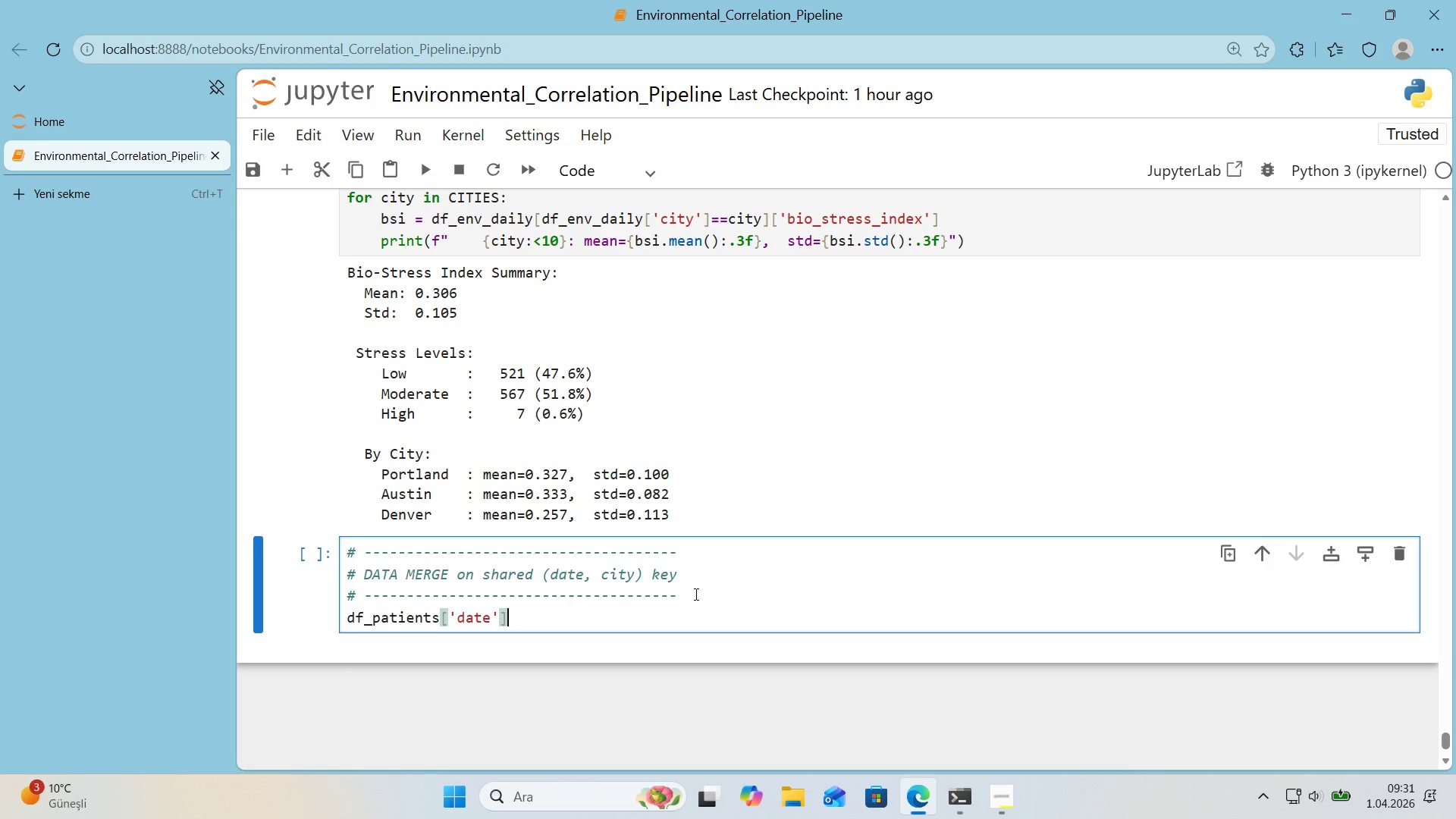 
key(Space)
 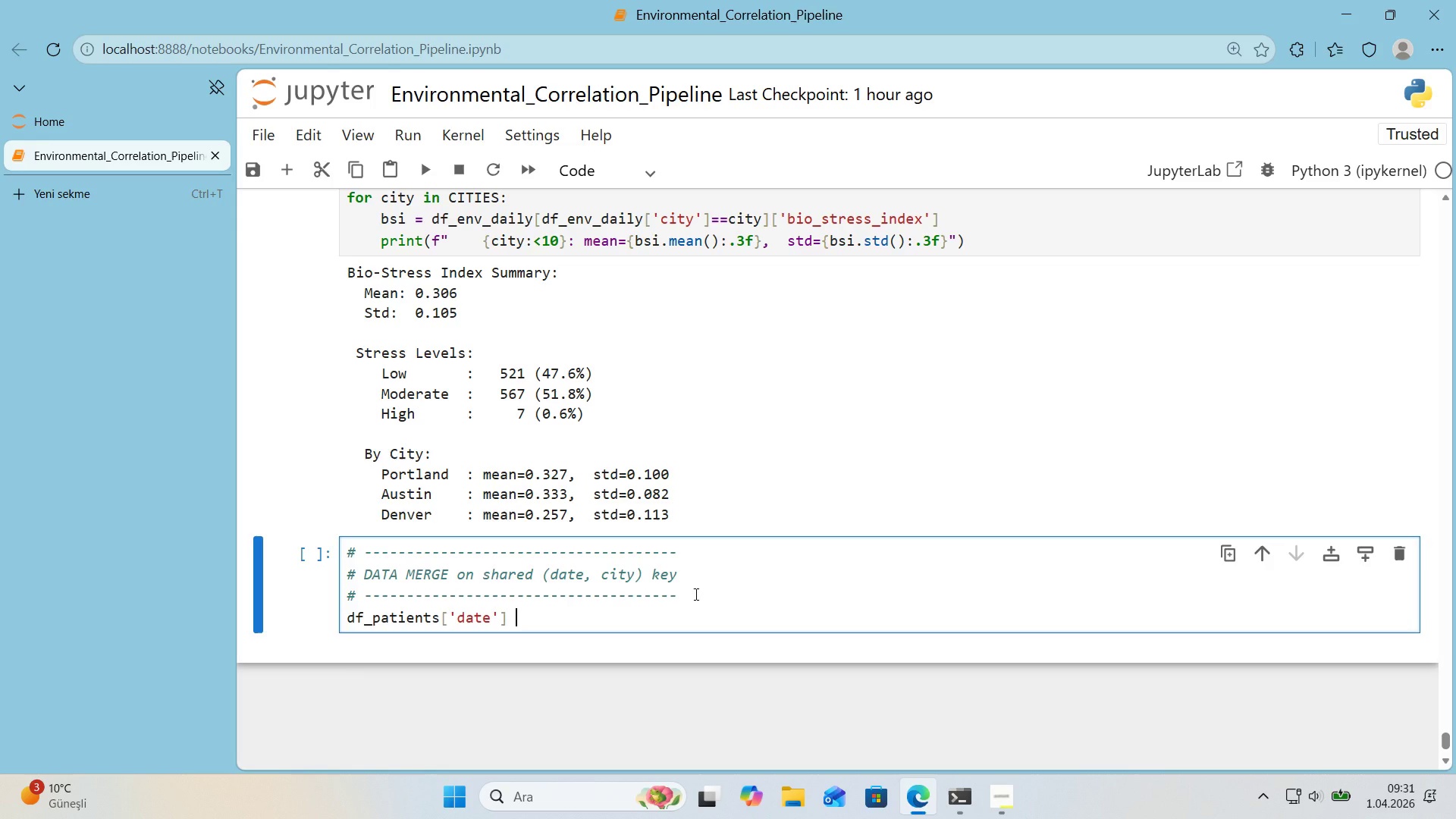 
key(Shift+0)
 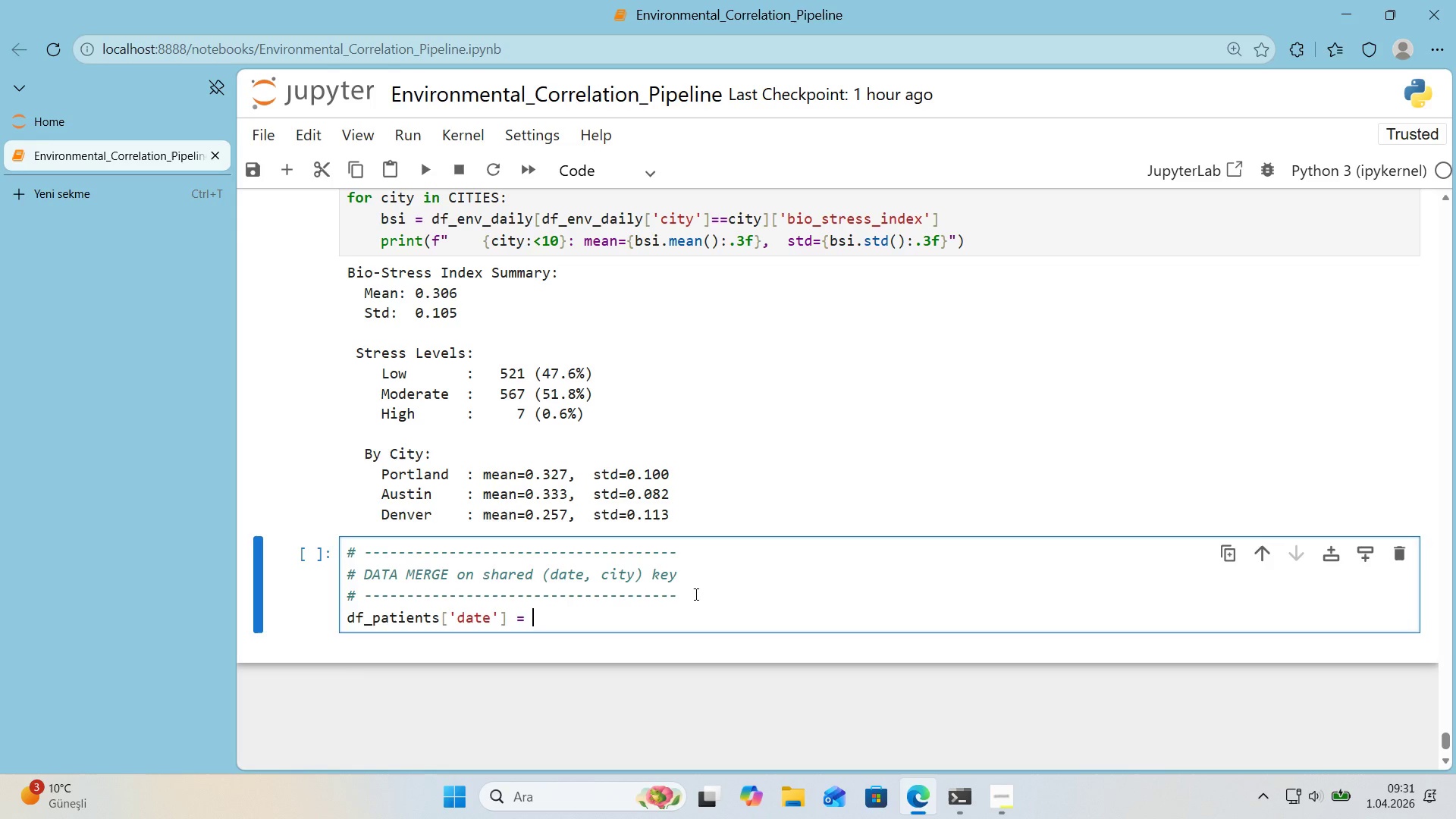 
key(Space)
 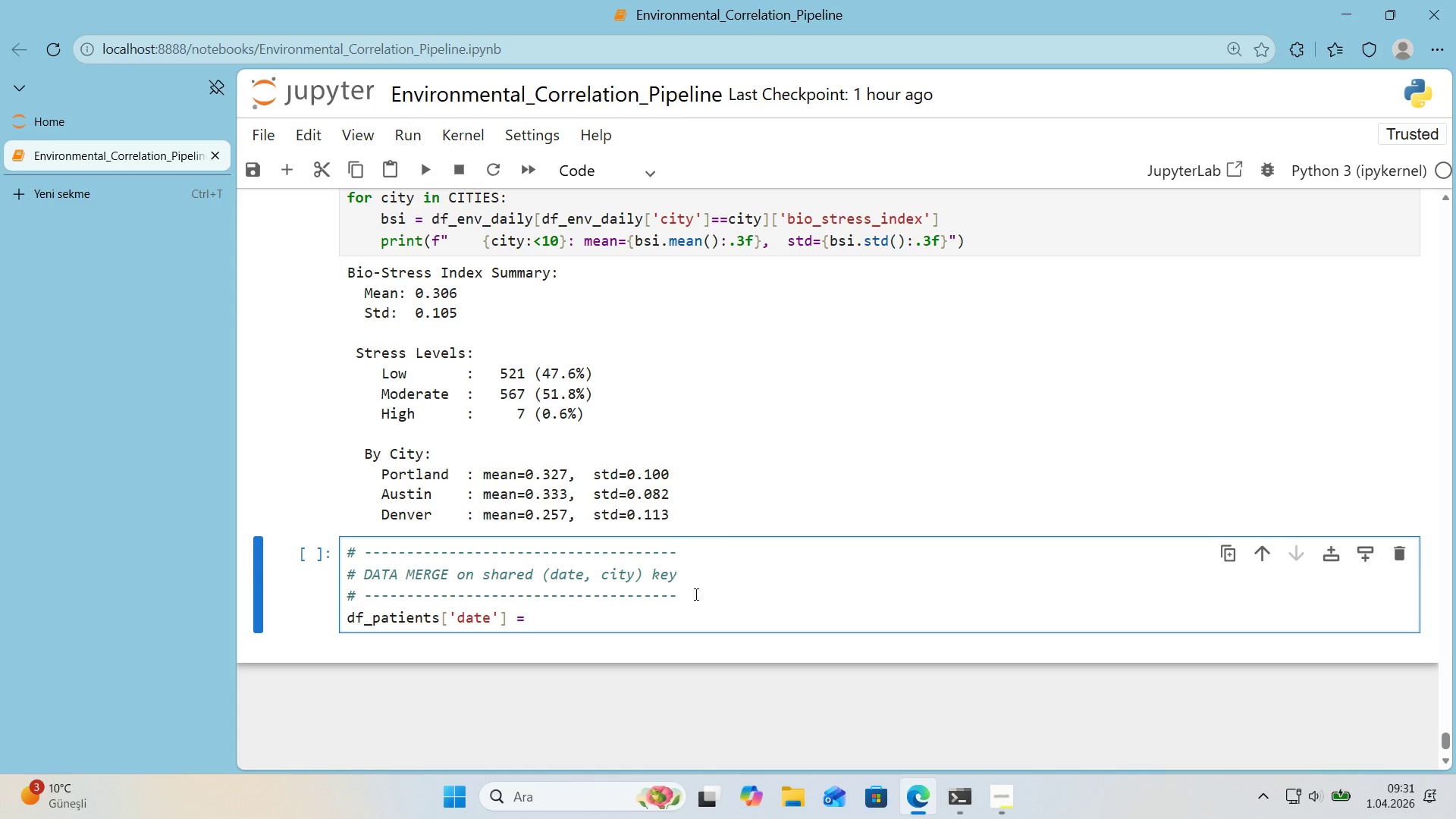 
type(pd.to_datet'me*()
 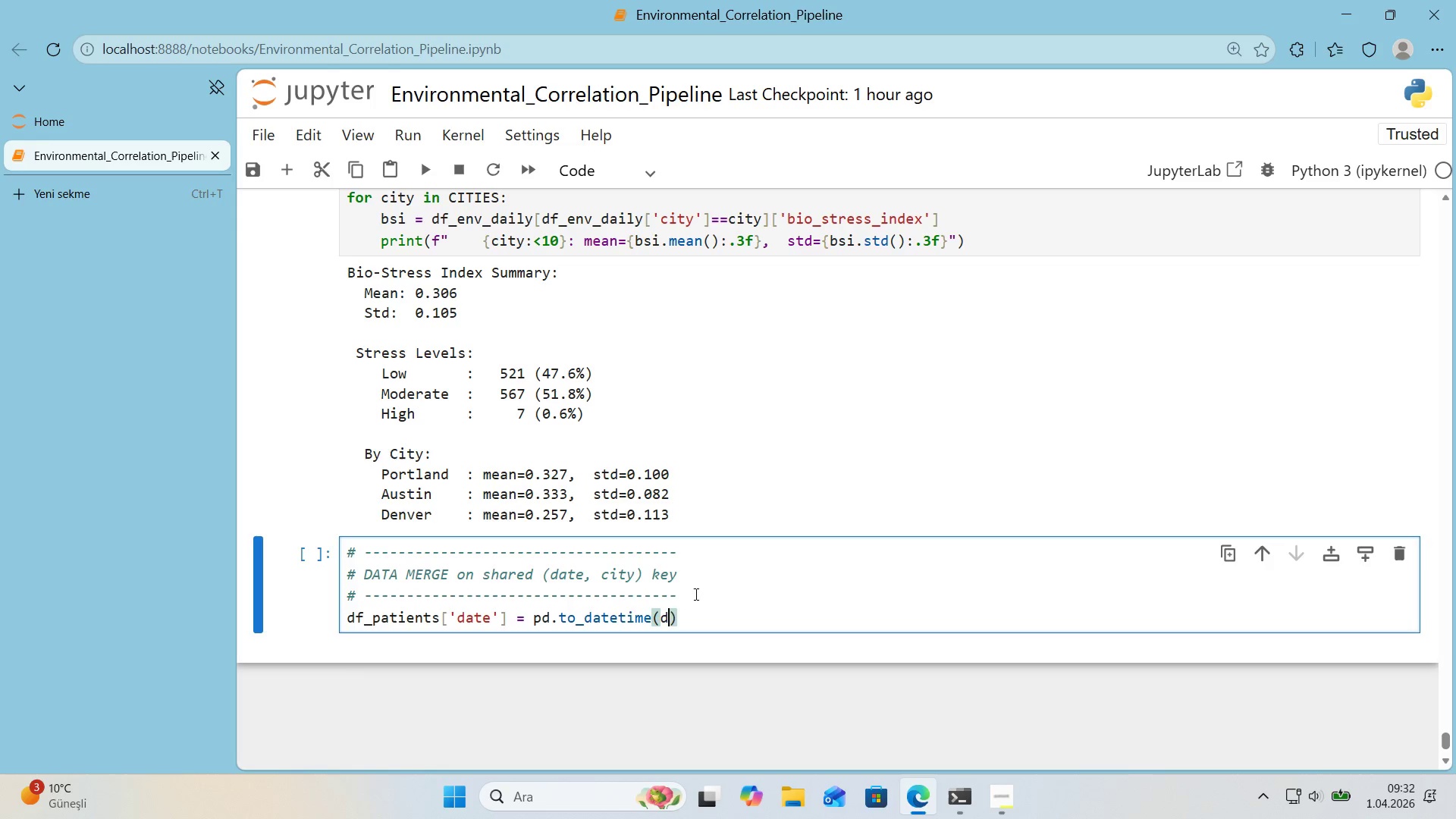 
 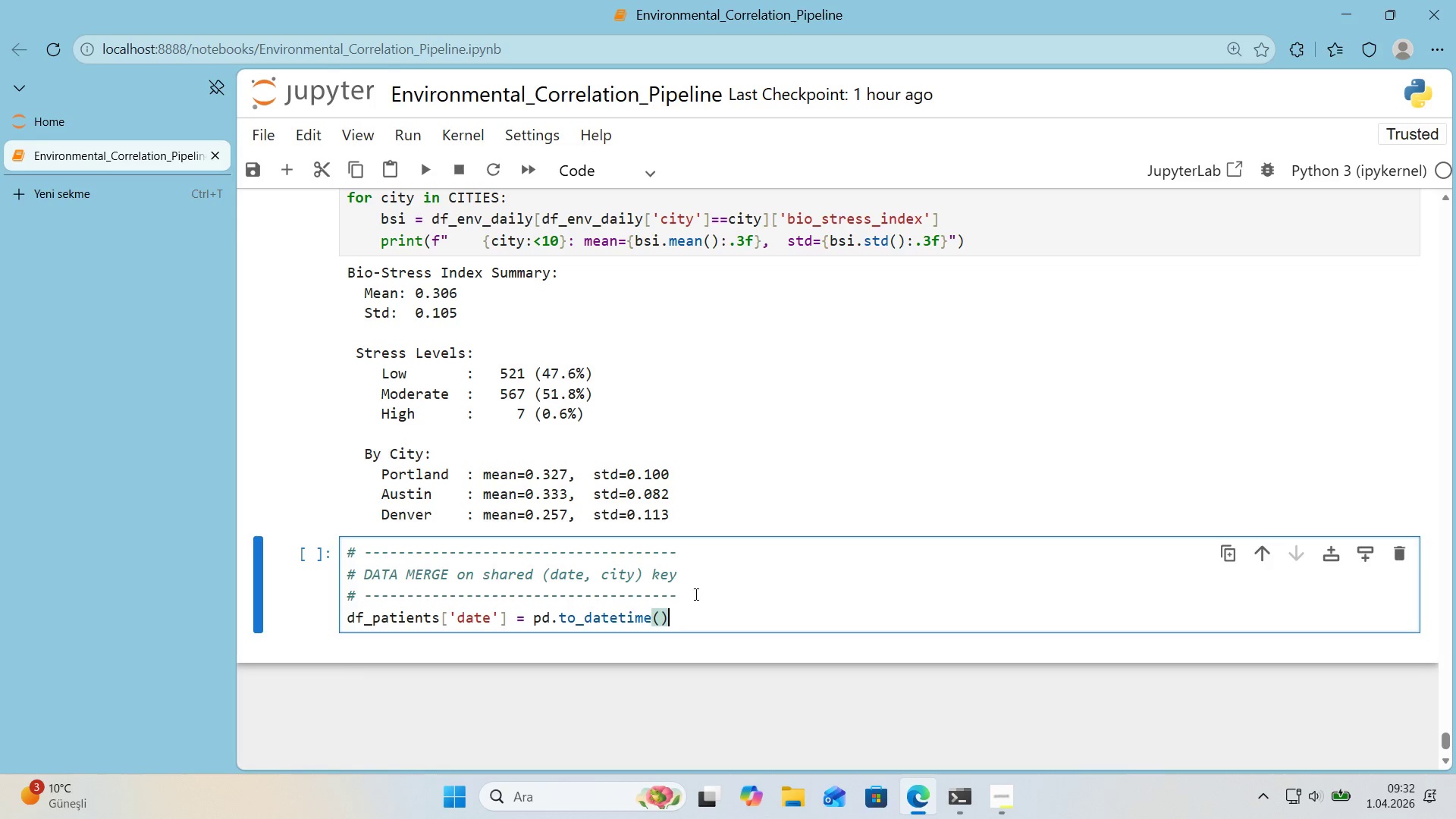 
key(ArrowLeft)
 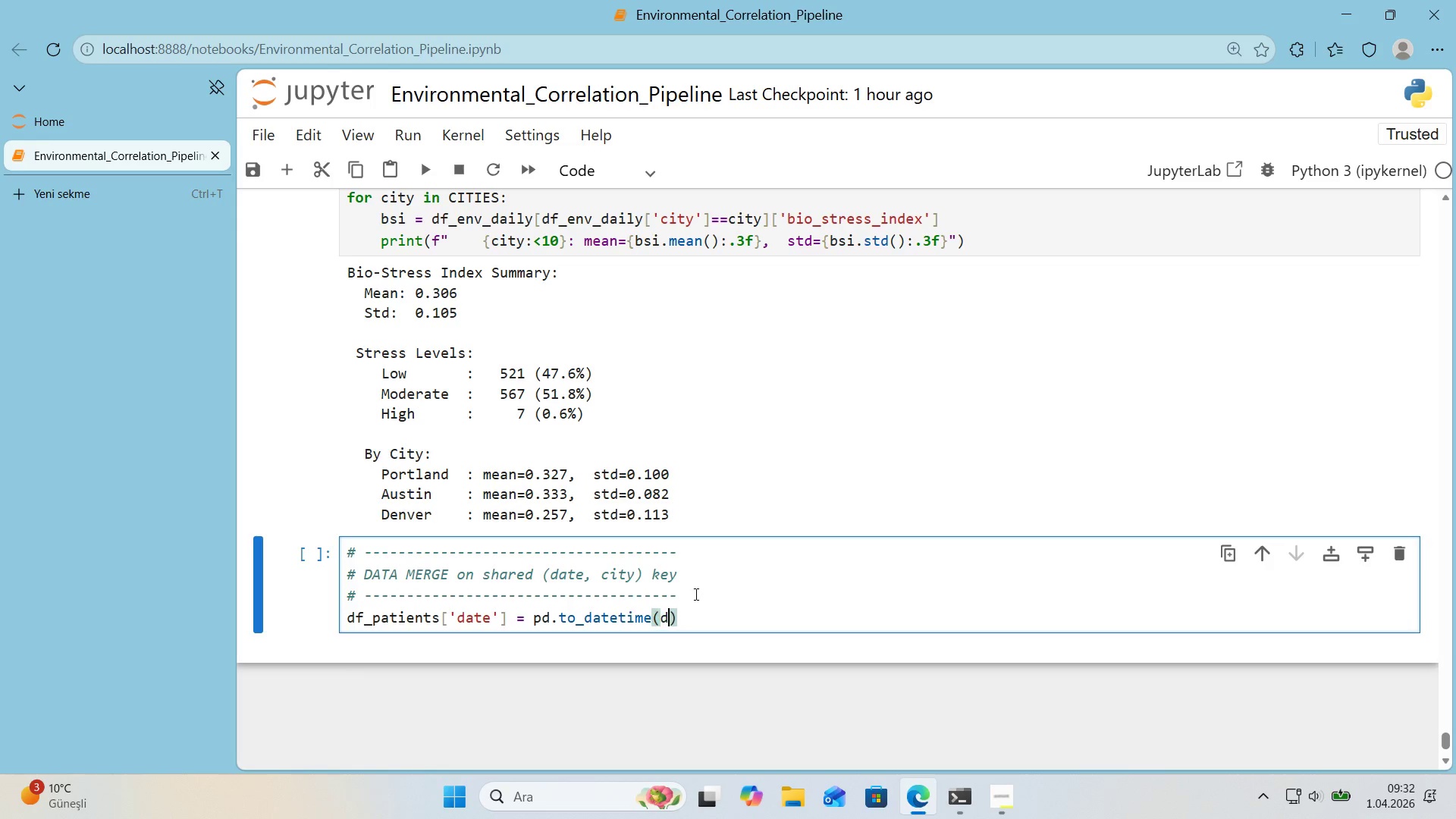 
type(df_pat'ents)
 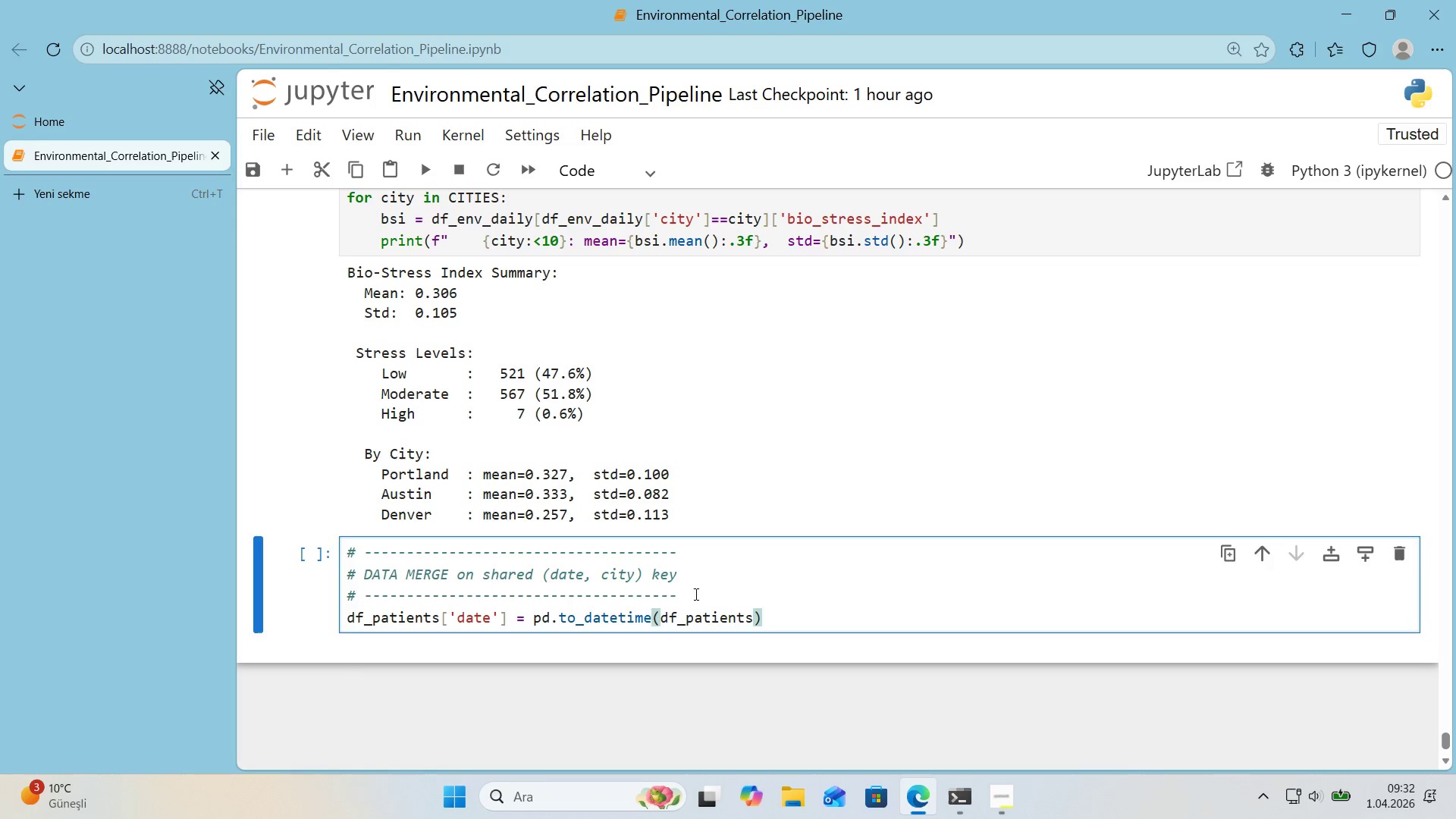 
key(Alt+Control+8)
 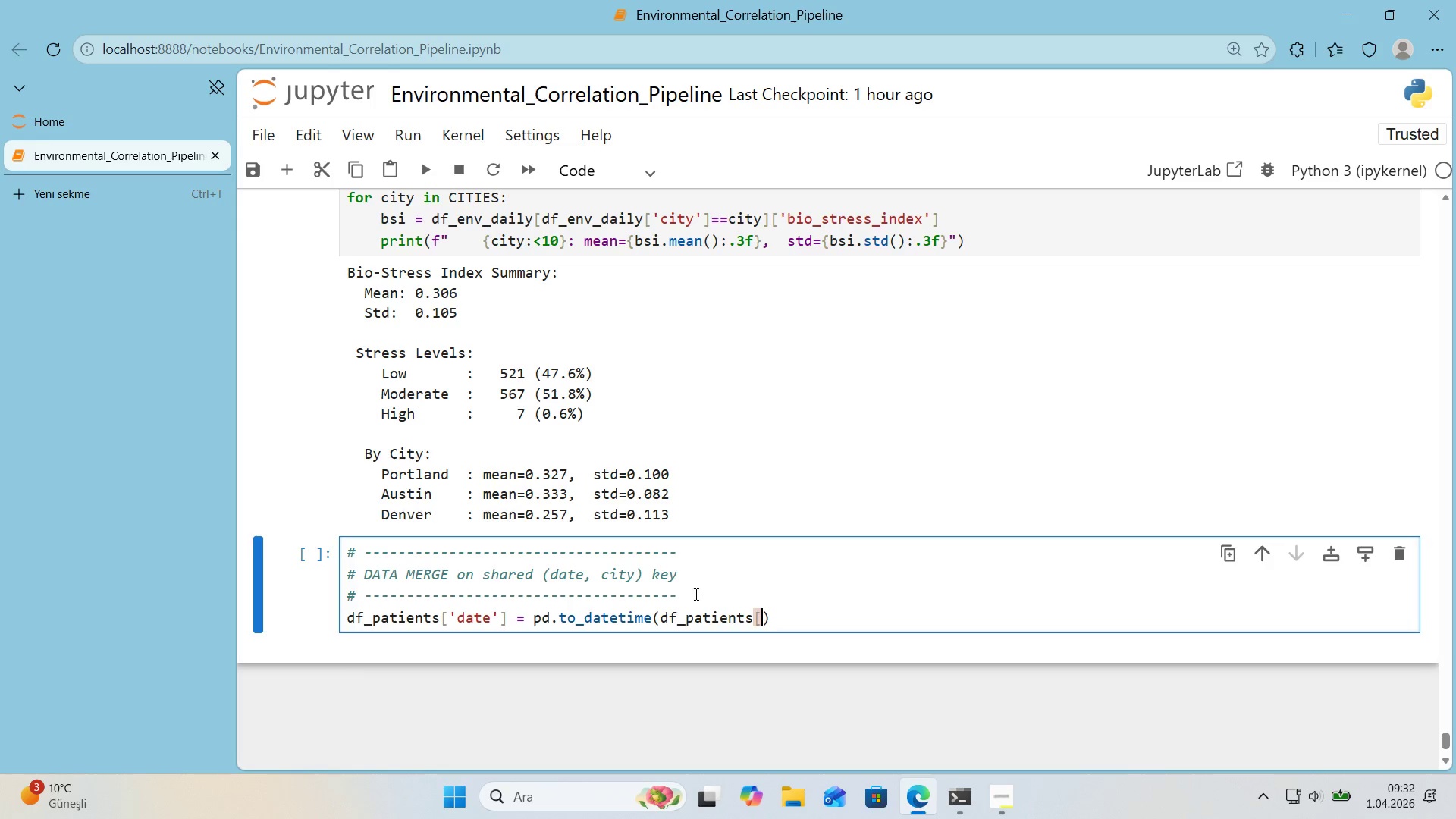 
key(Alt+Control+9)
 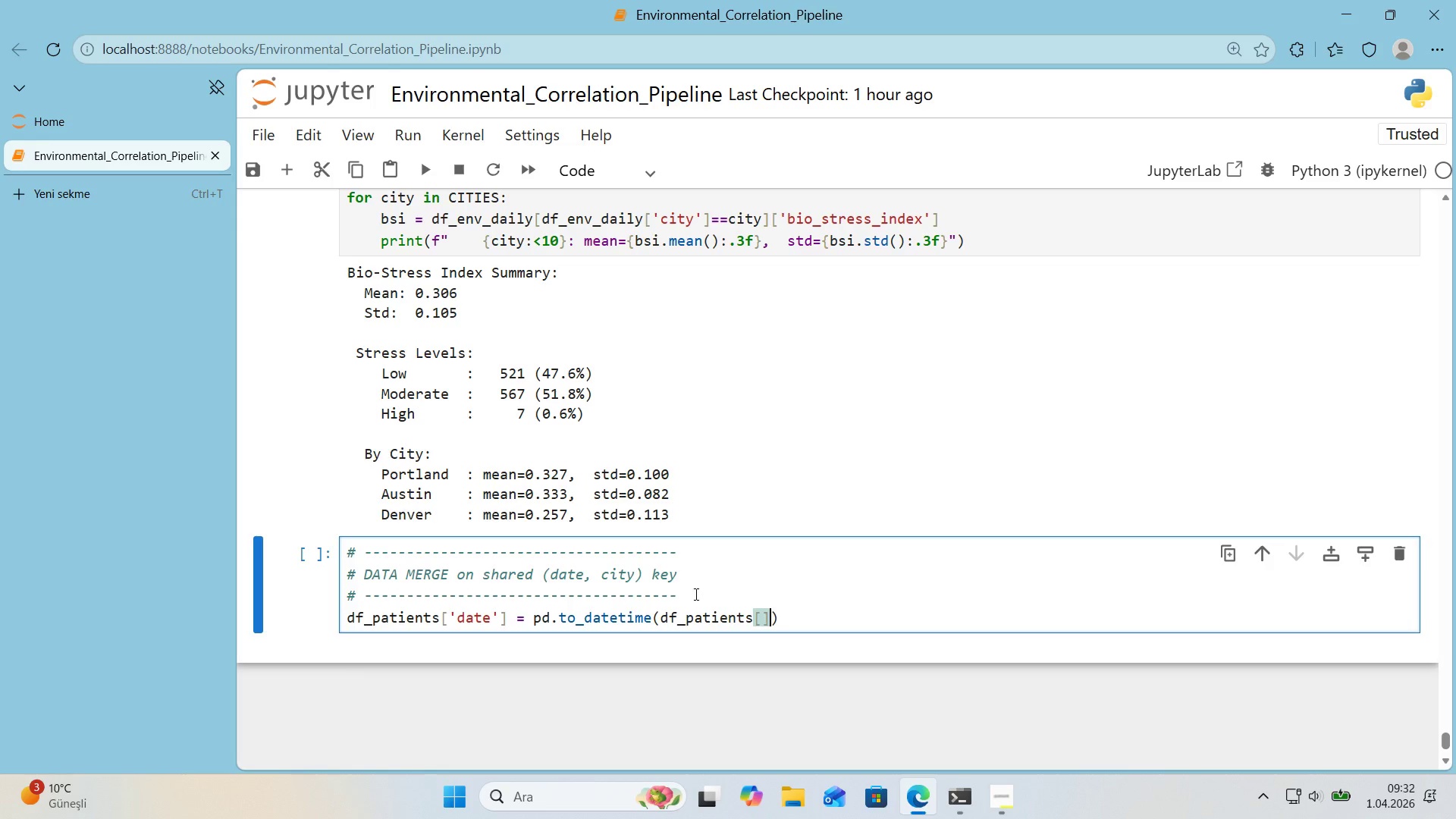 
key(ArrowLeft)
 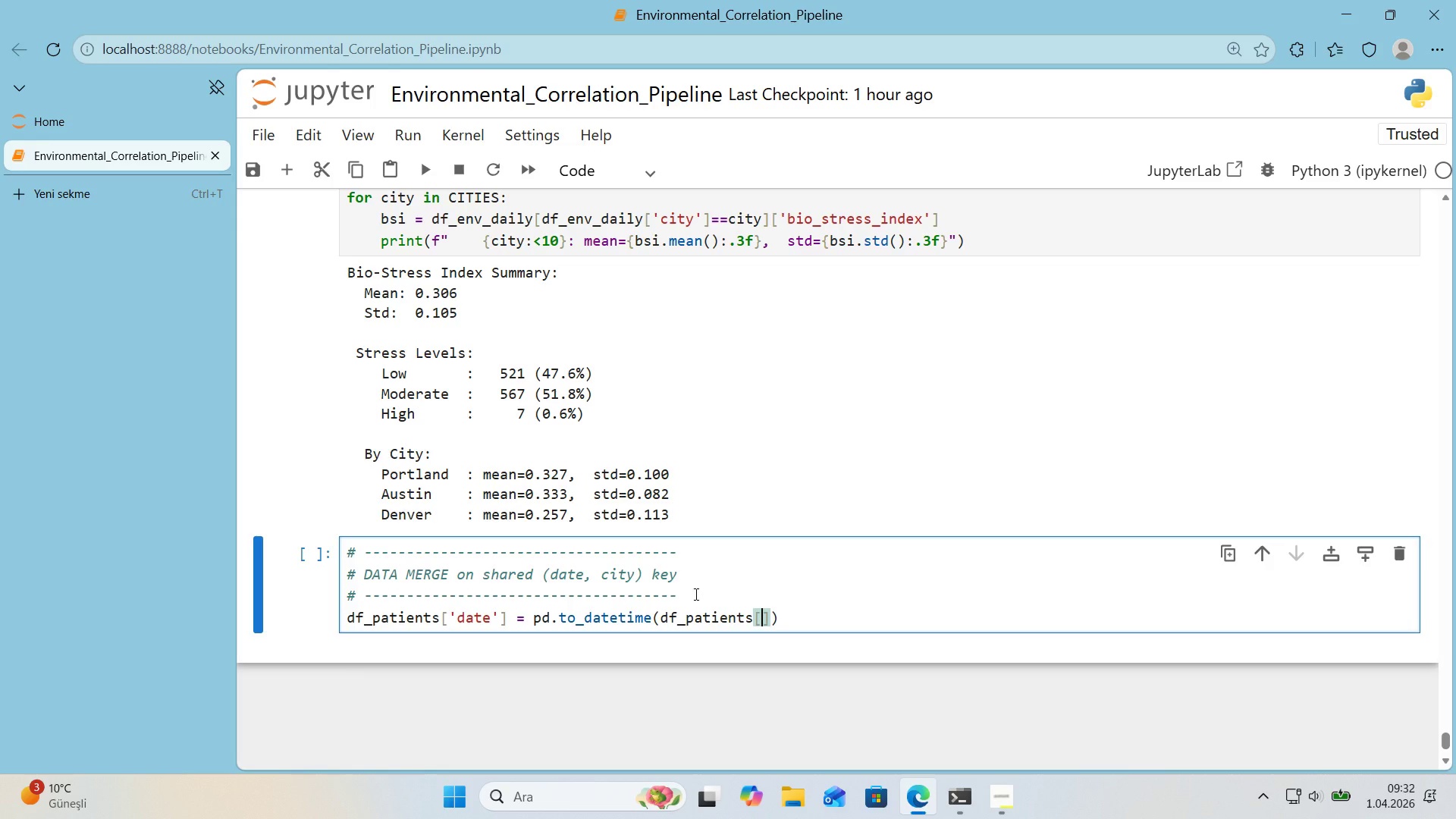 
type(@@)
 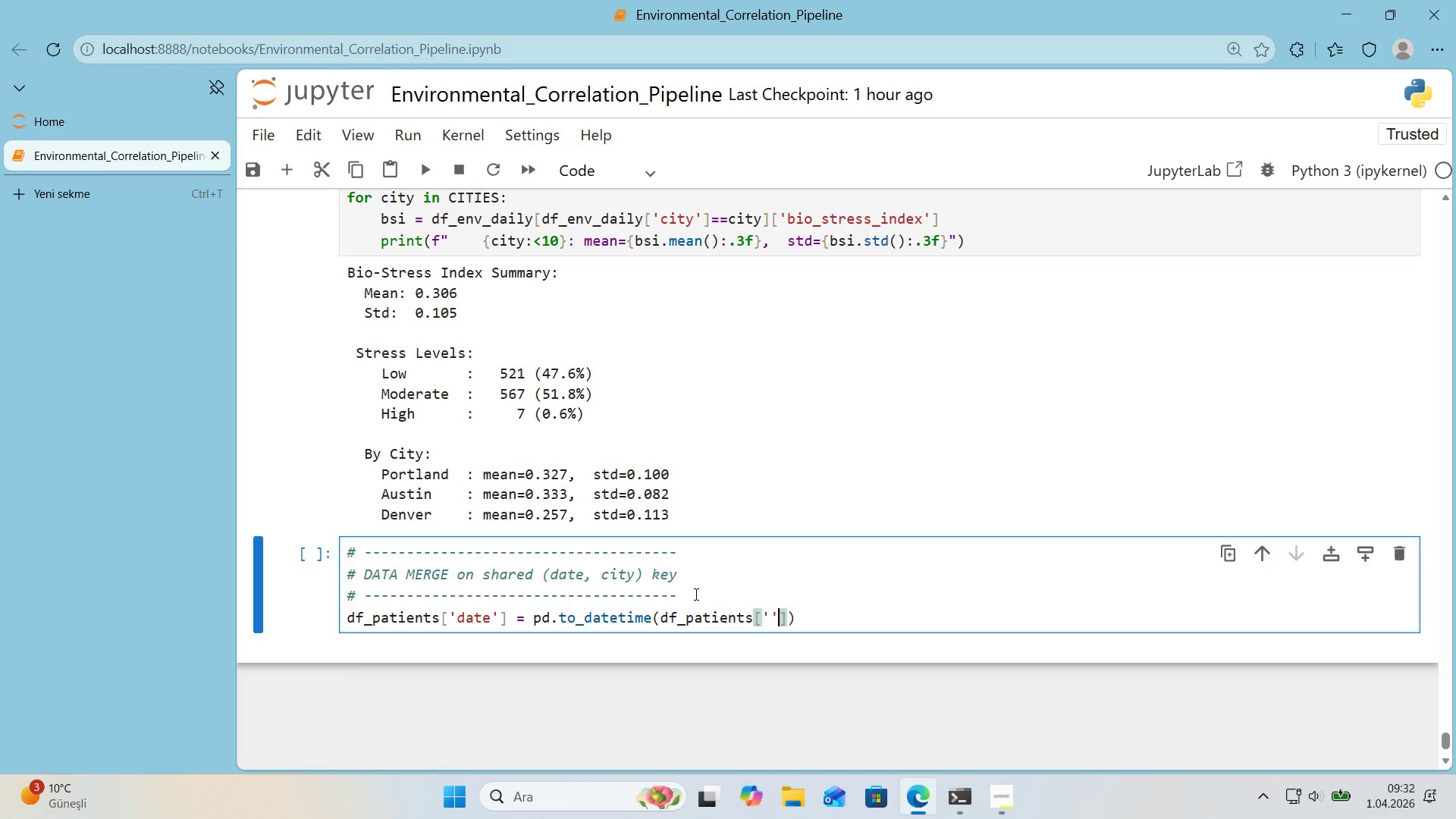 
key(ArrowLeft)
 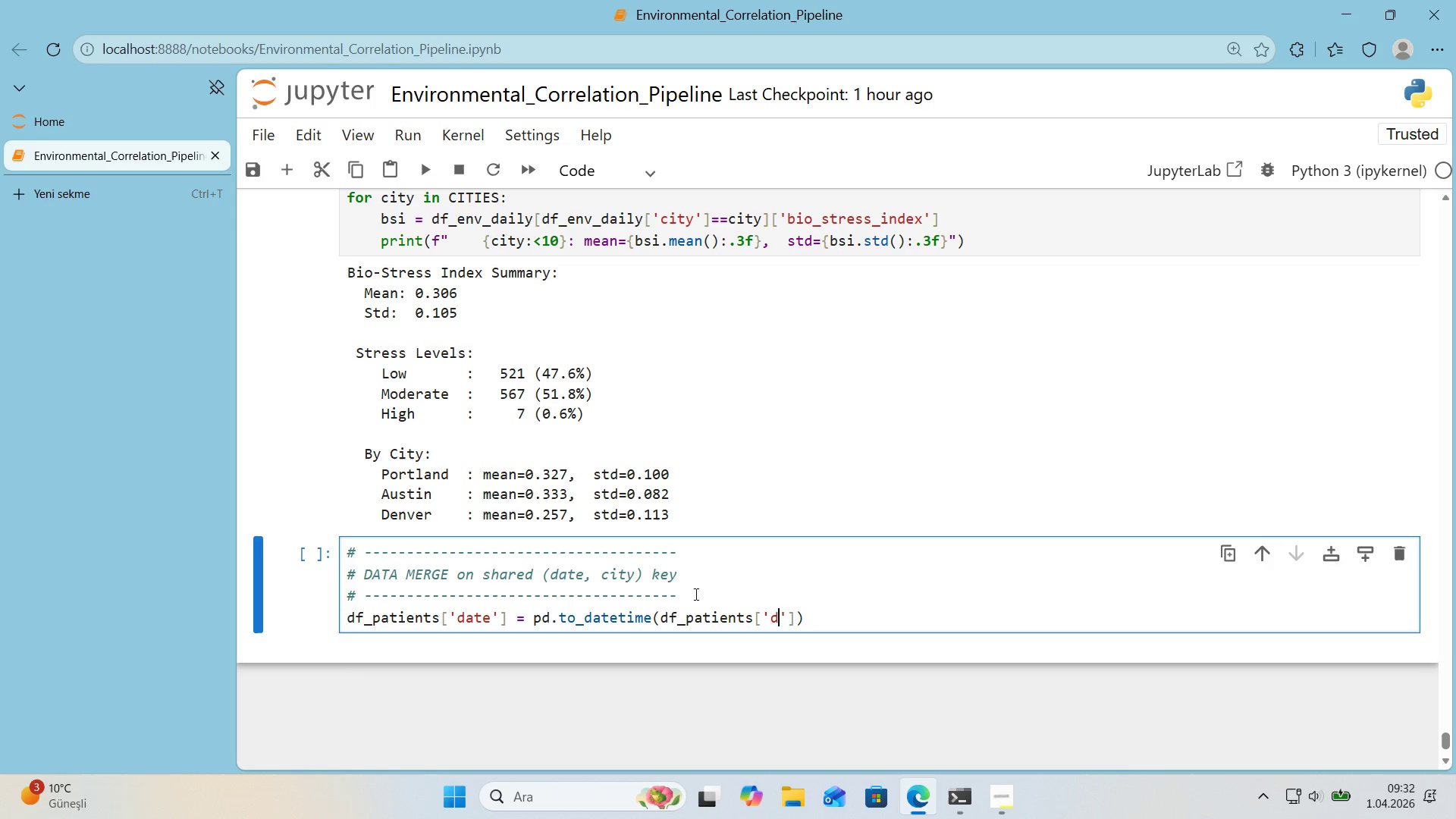 
type(date)
 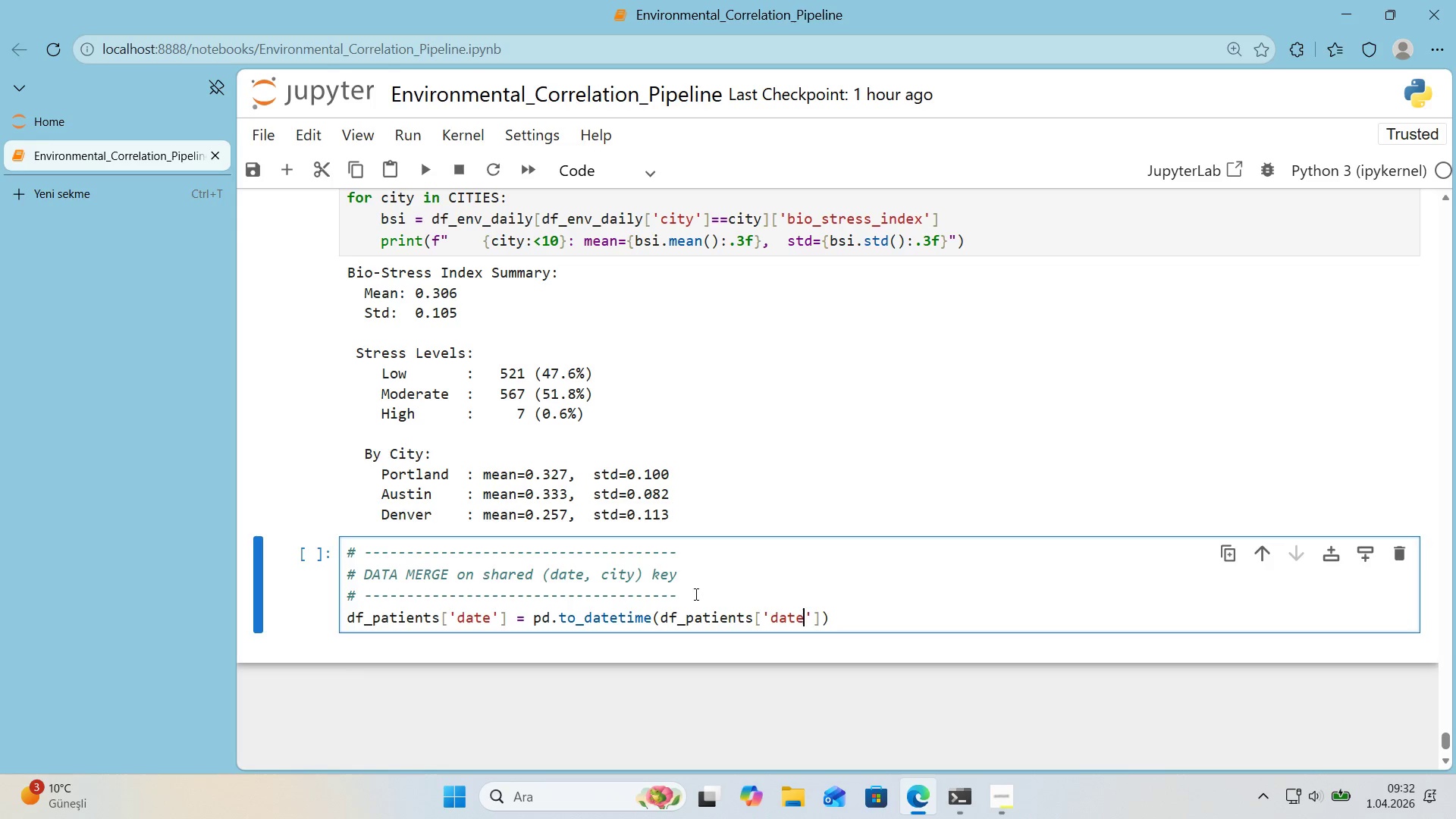 
key(ArrowRight)
 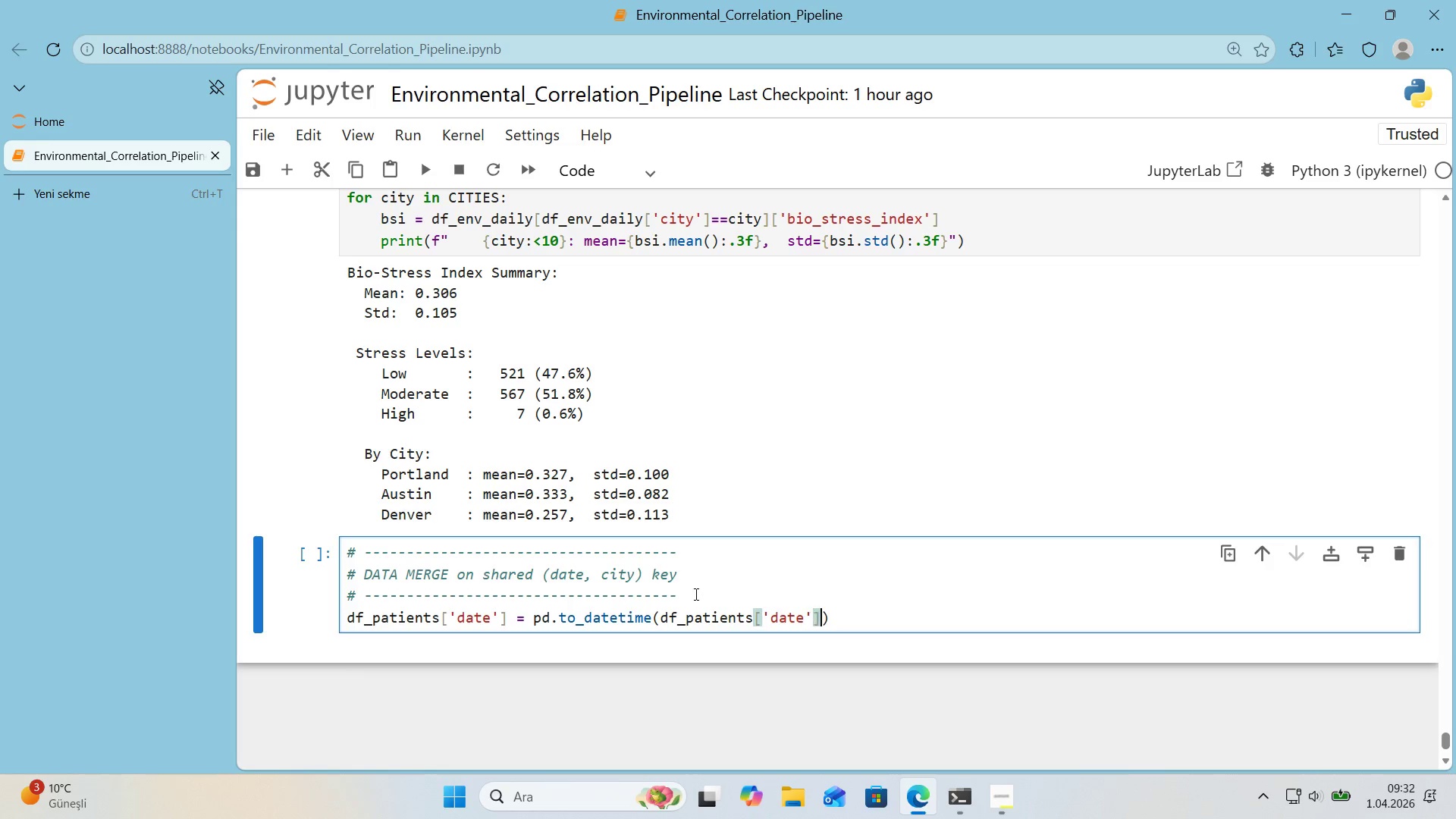 
key(ArrowRight)
 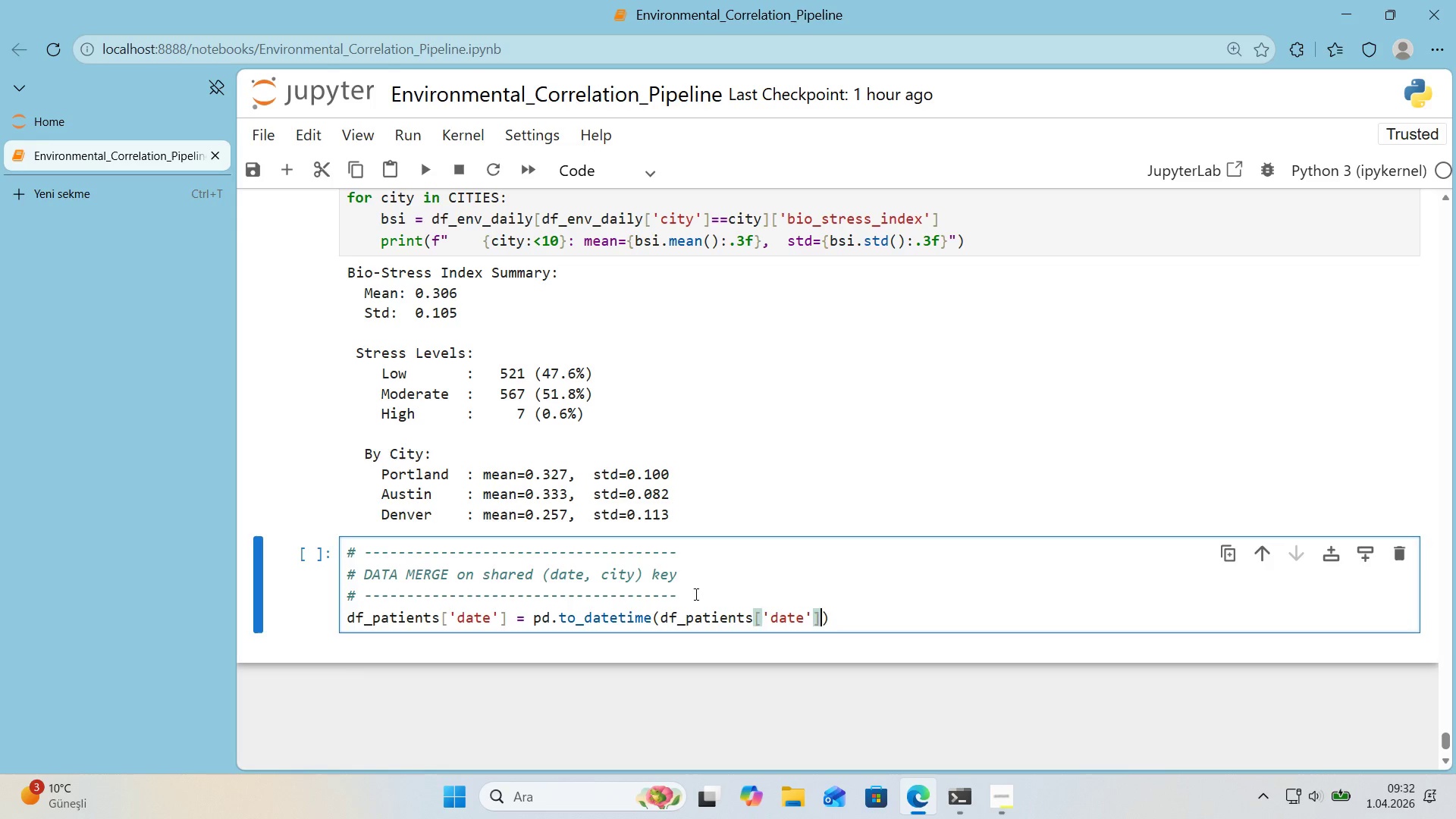 
key(ArrowRight)
 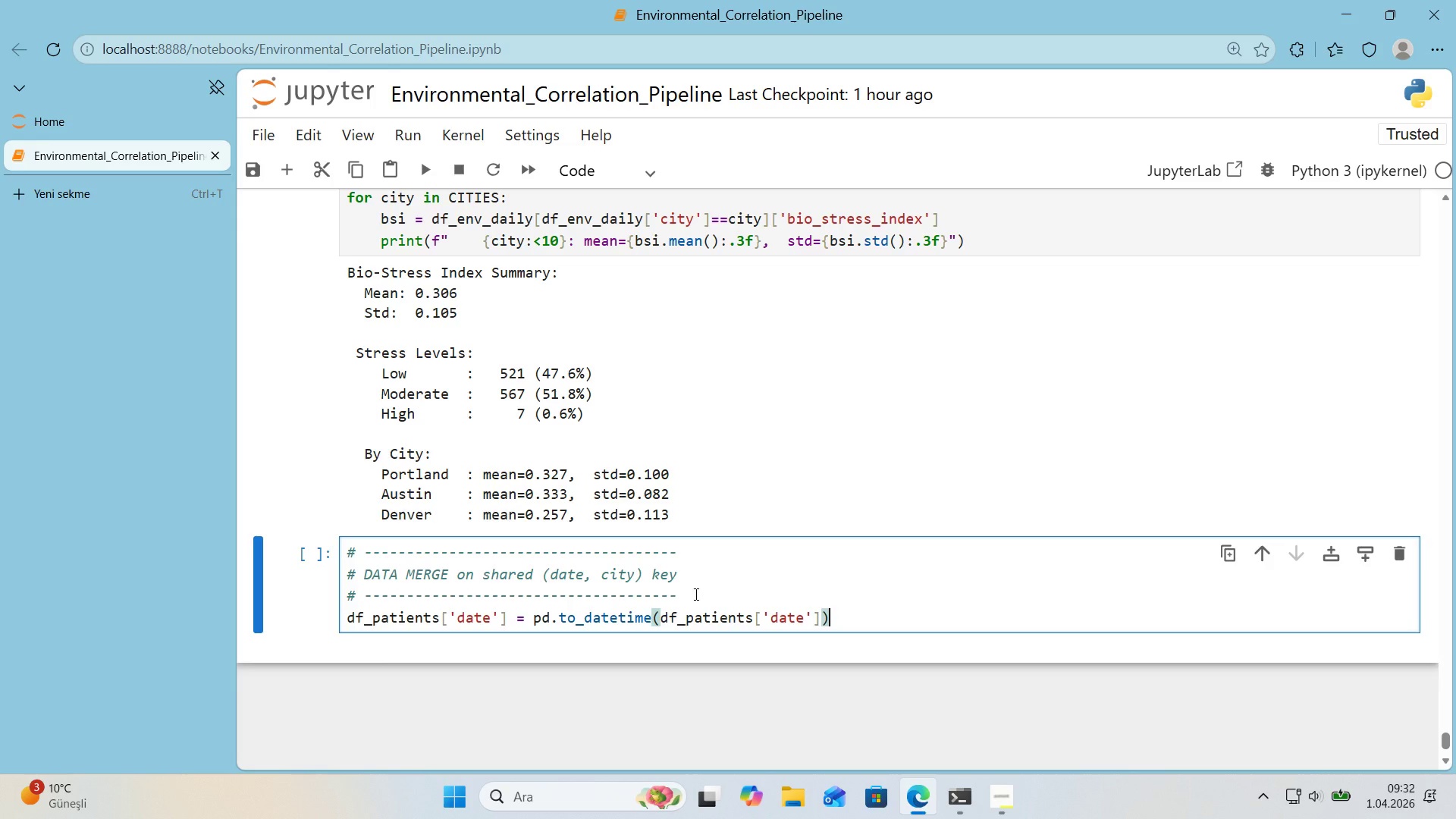 
key(Enter)
 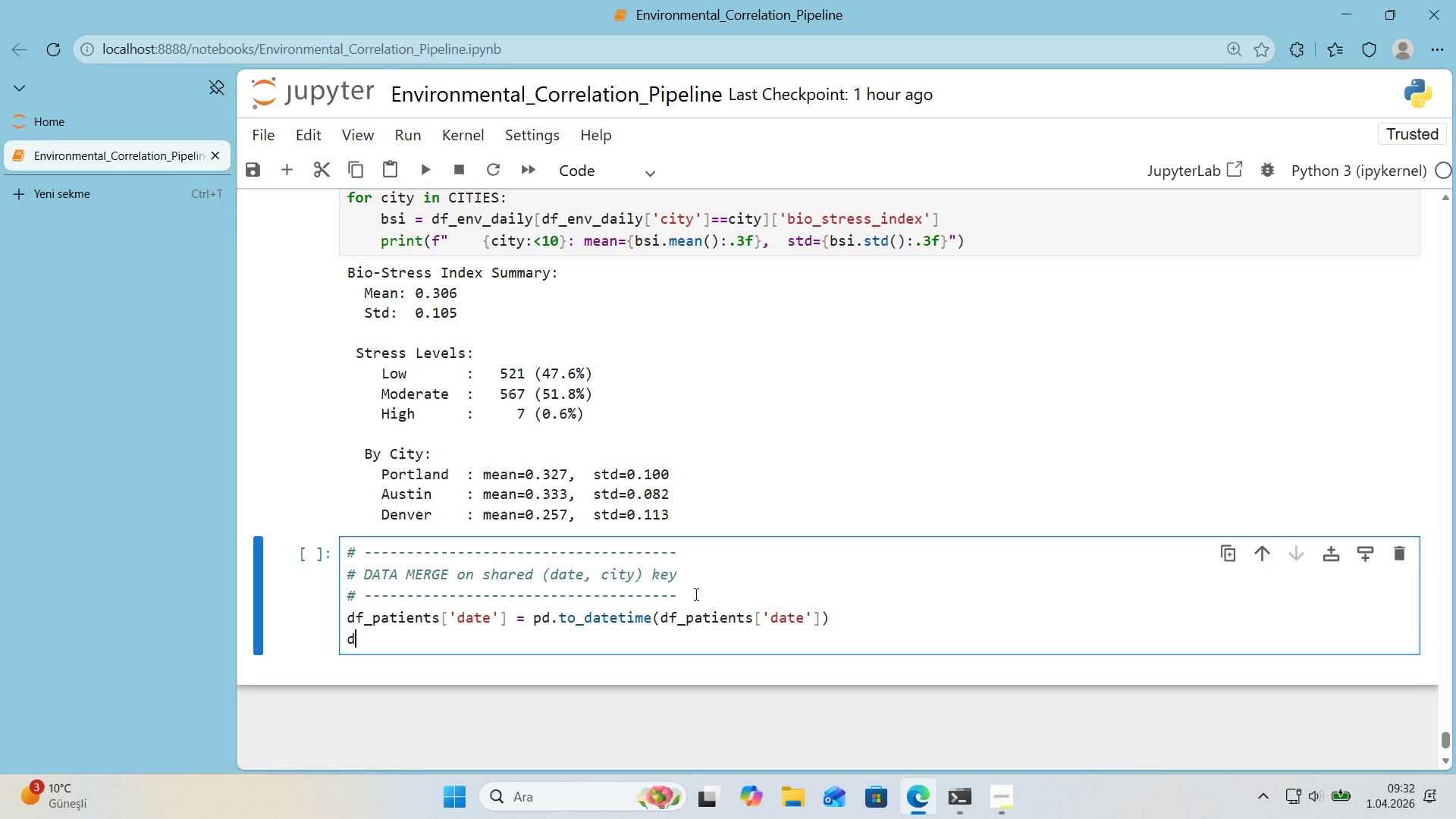 
type(df_env_da'ly)
 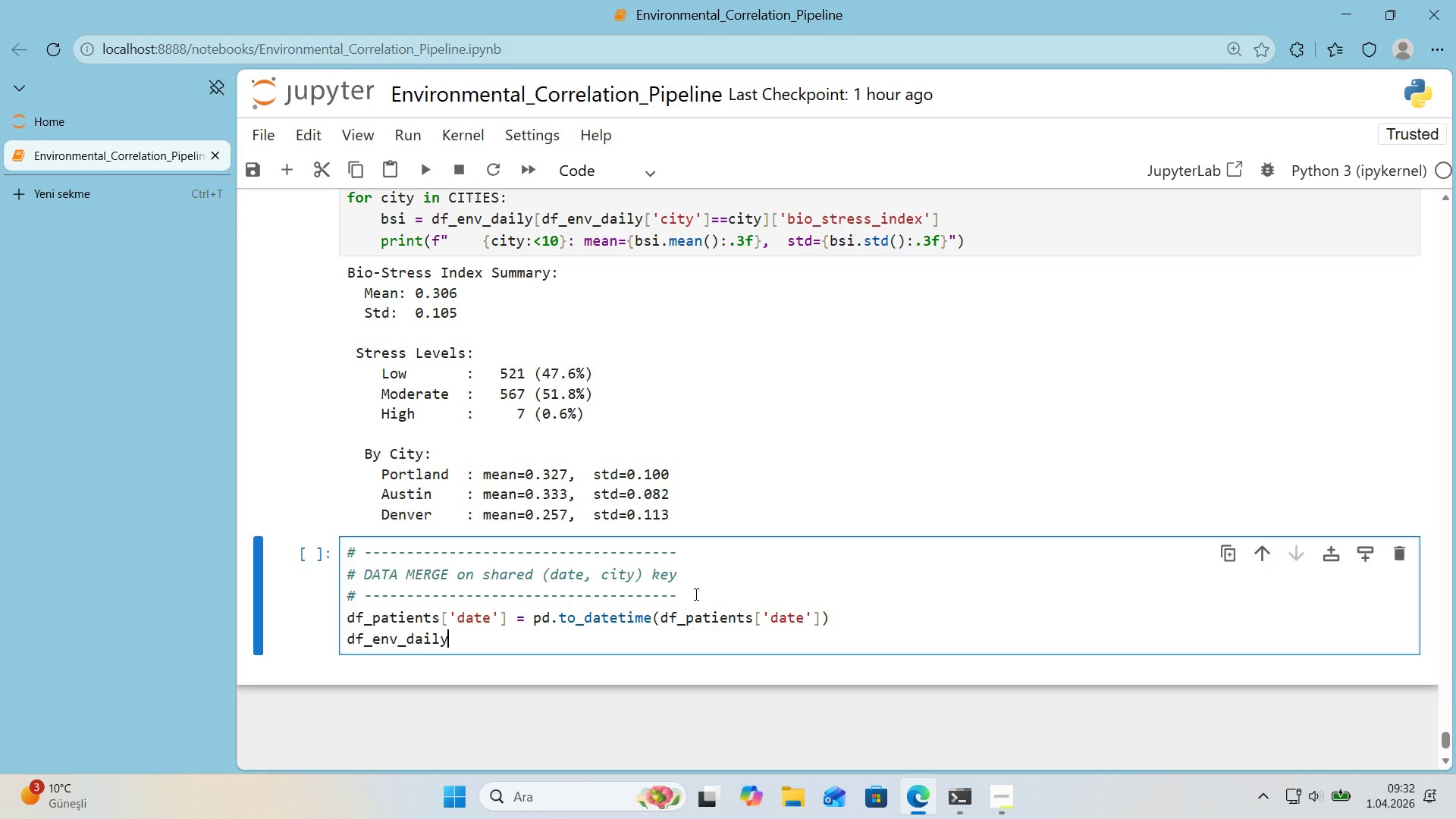 
key(Alt+Control+8)
 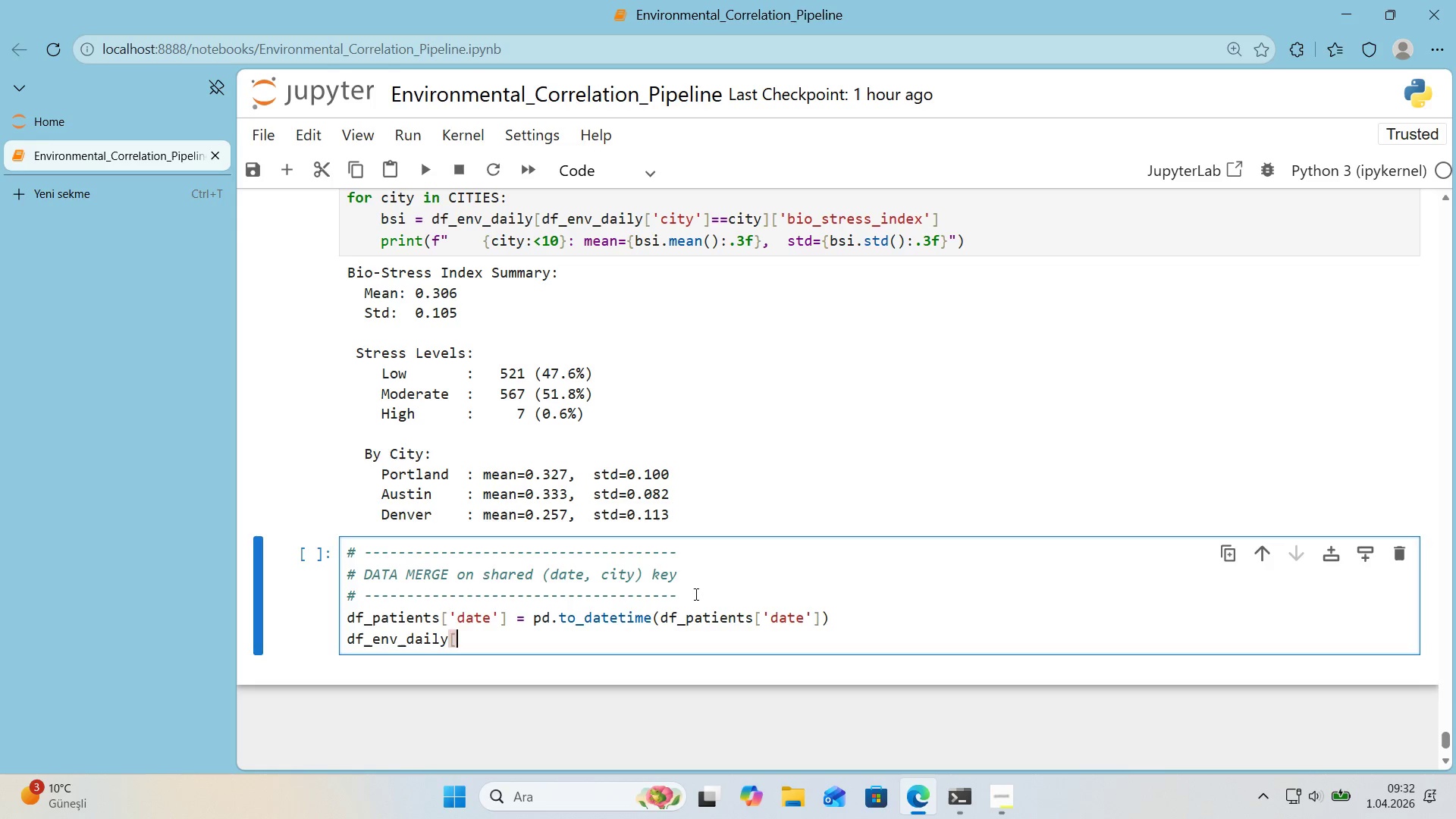 
key(Alt+Control+9)
 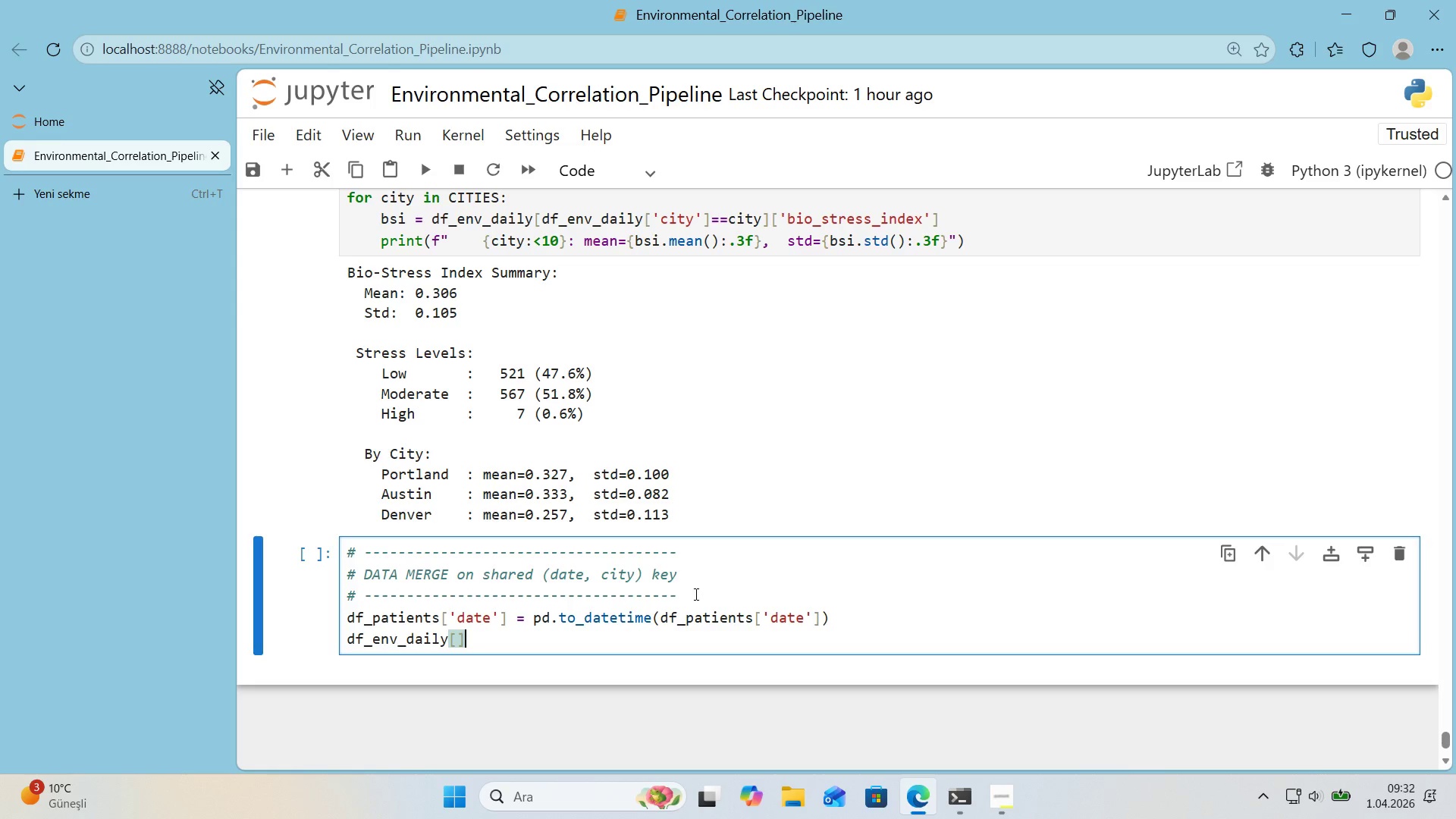 
key(ArrowLeft)
 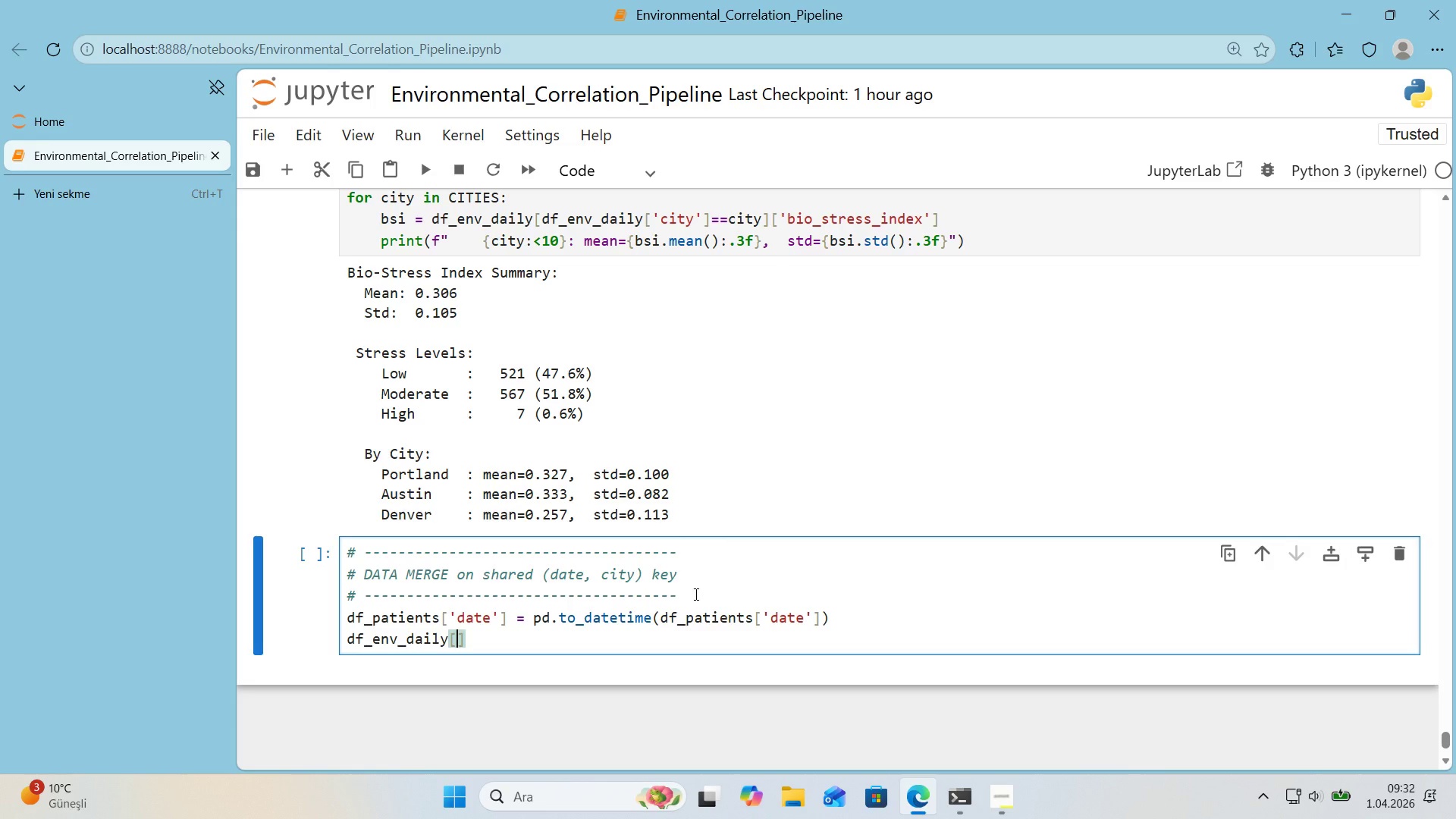 
type(@@)
 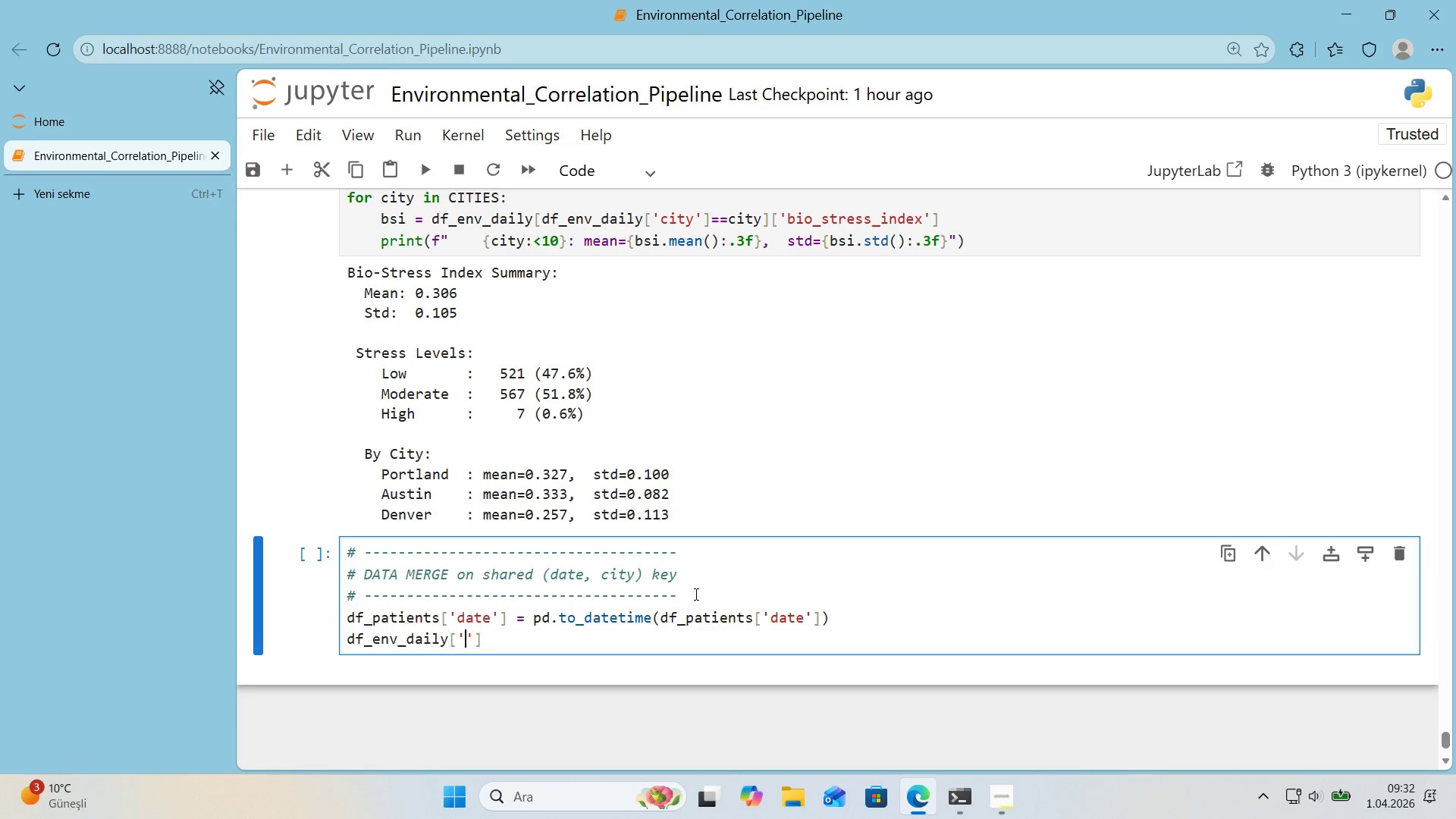 
key(ArrowLeft)
 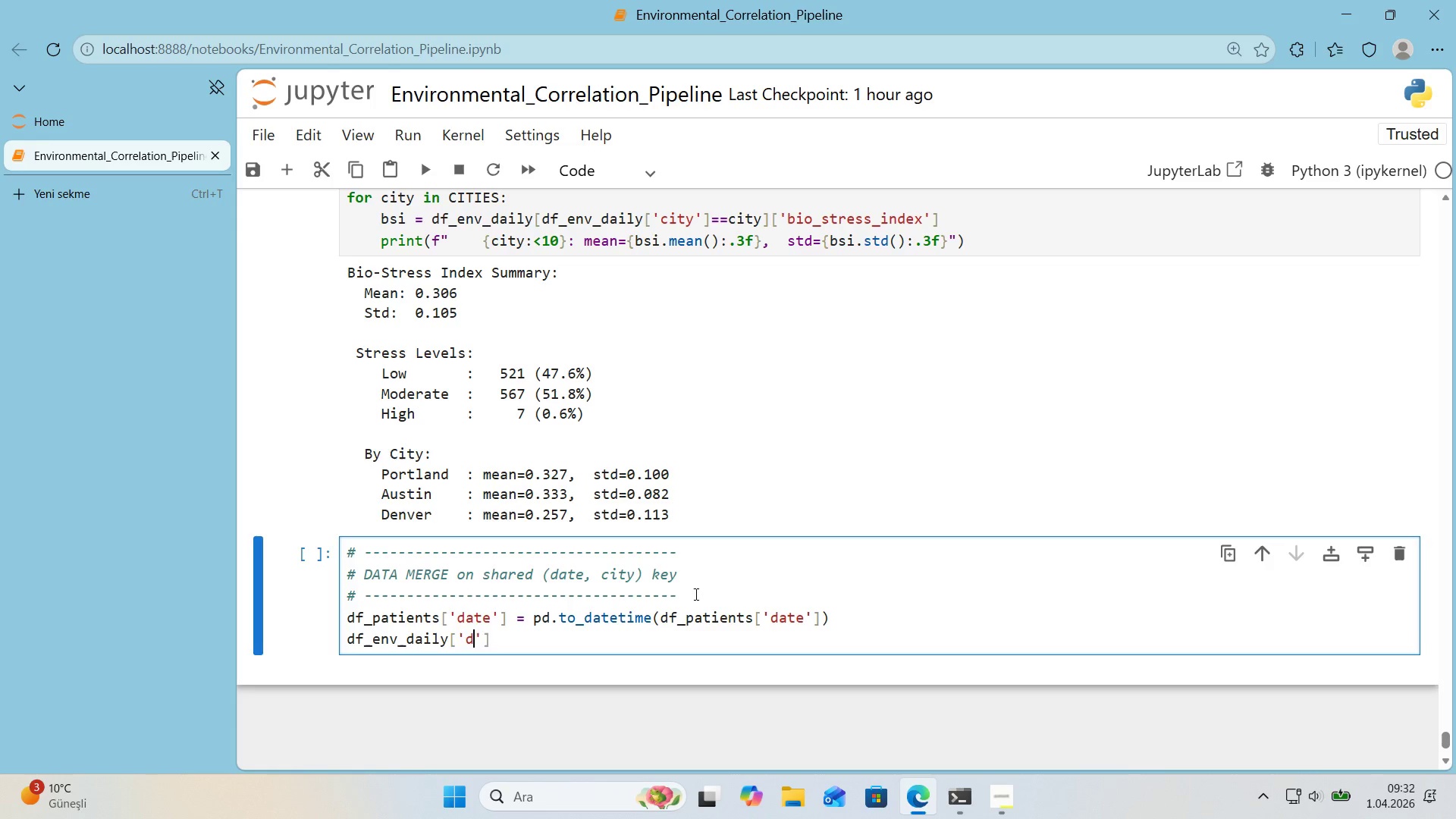 
type(dae)
key(Backspace)
type(te)
 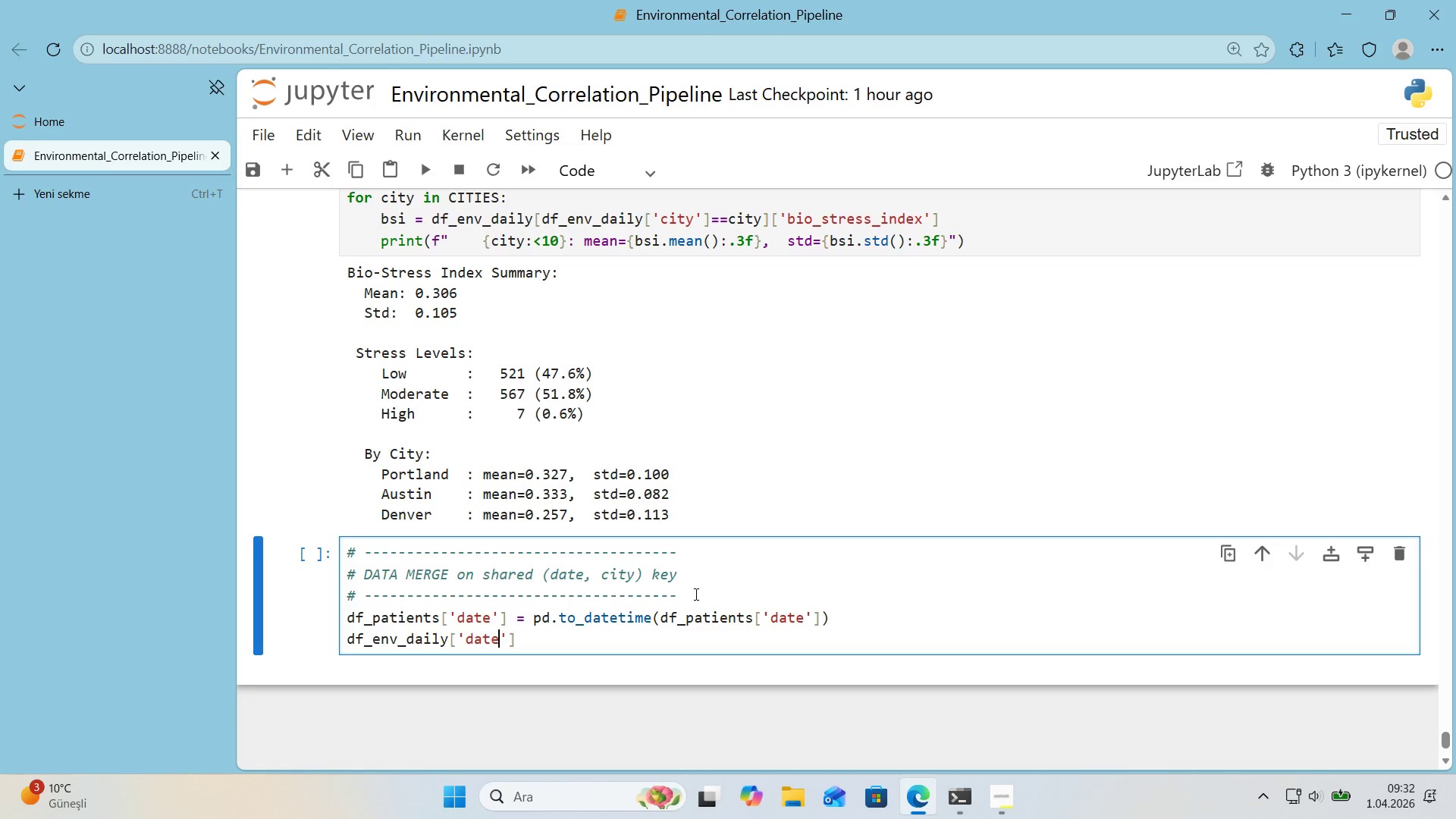 
key(ArrowRight)
 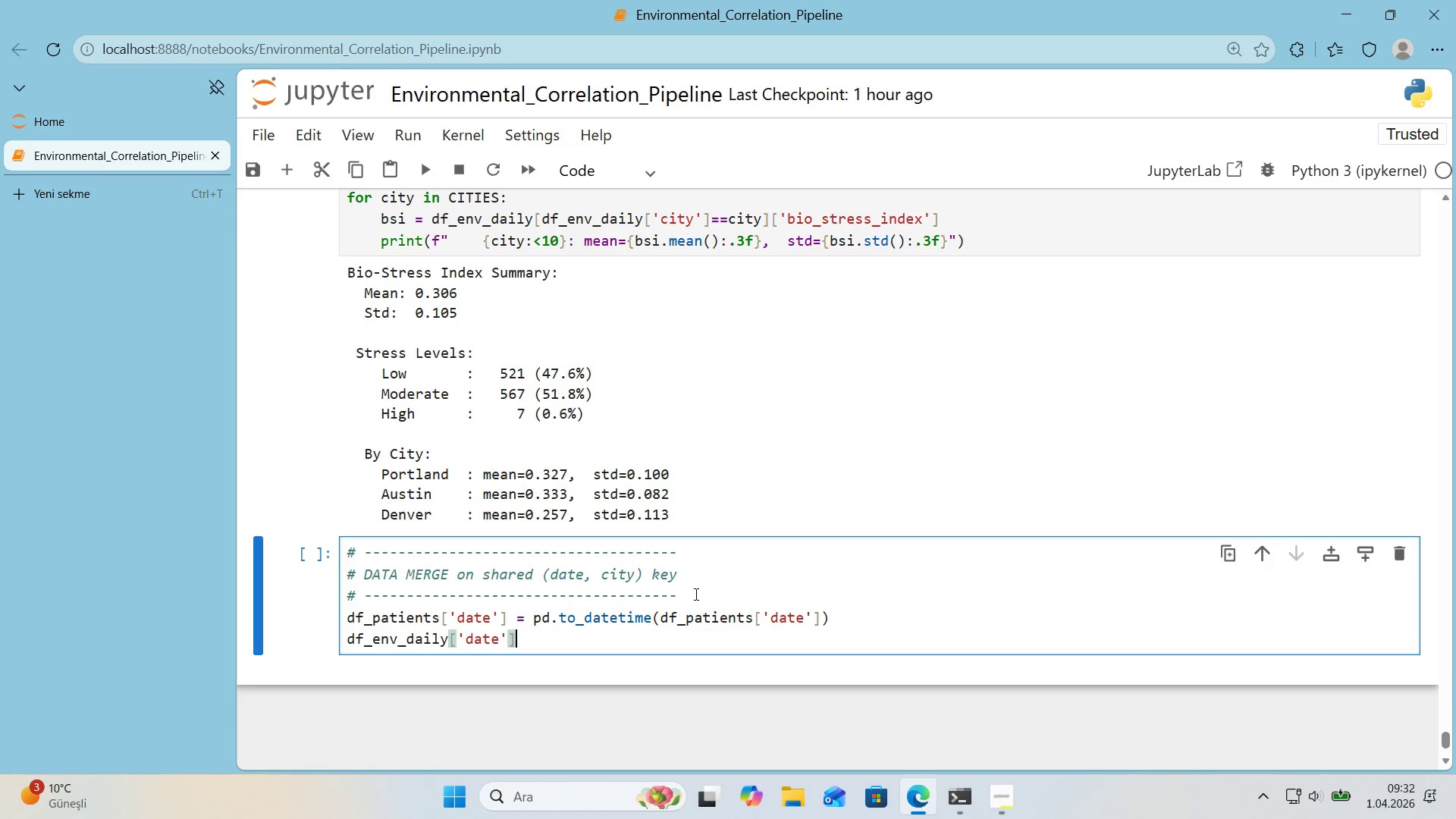 
key(ArrowRight)
 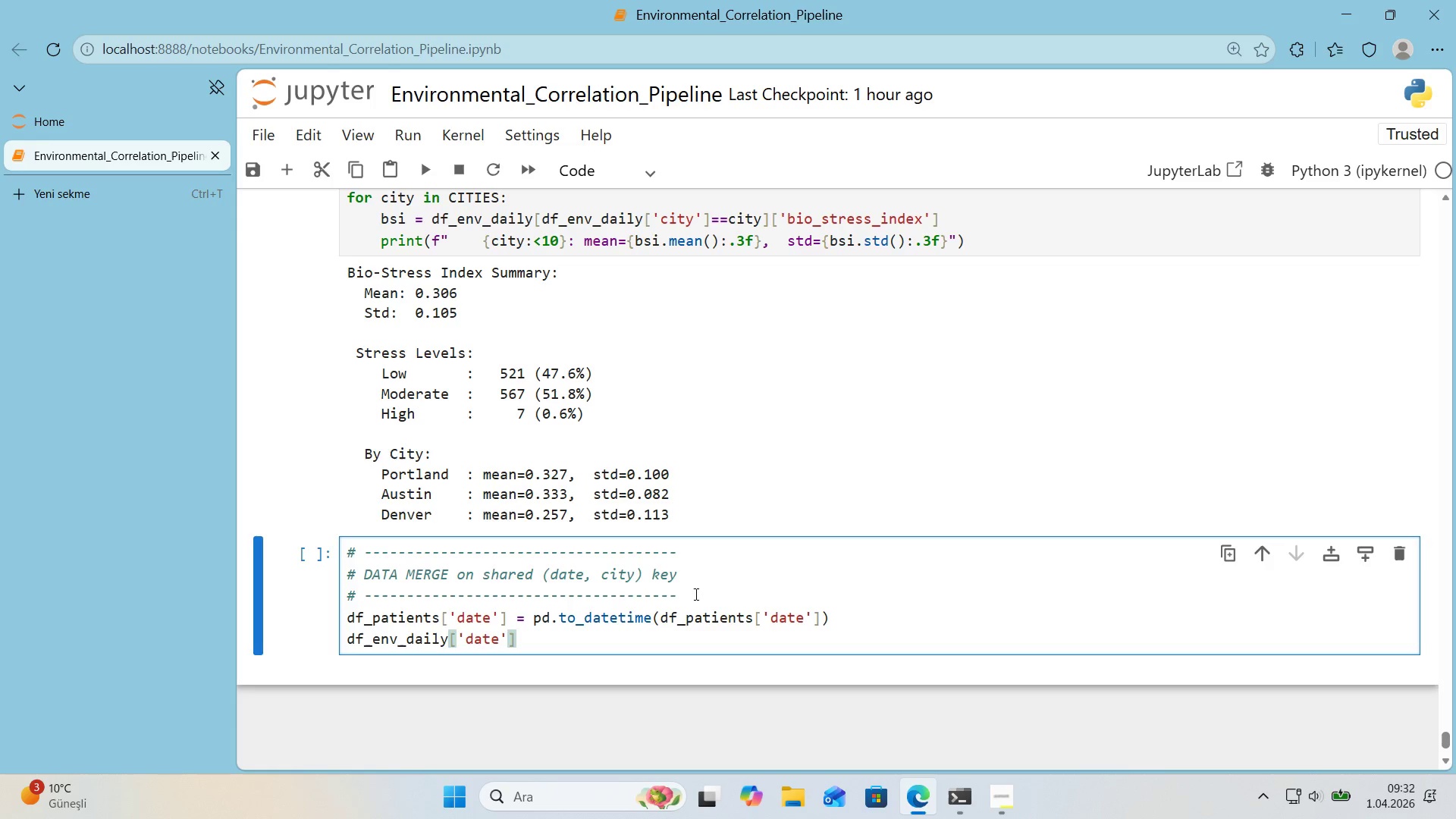 
type( ) pd.to_datet'me*()
 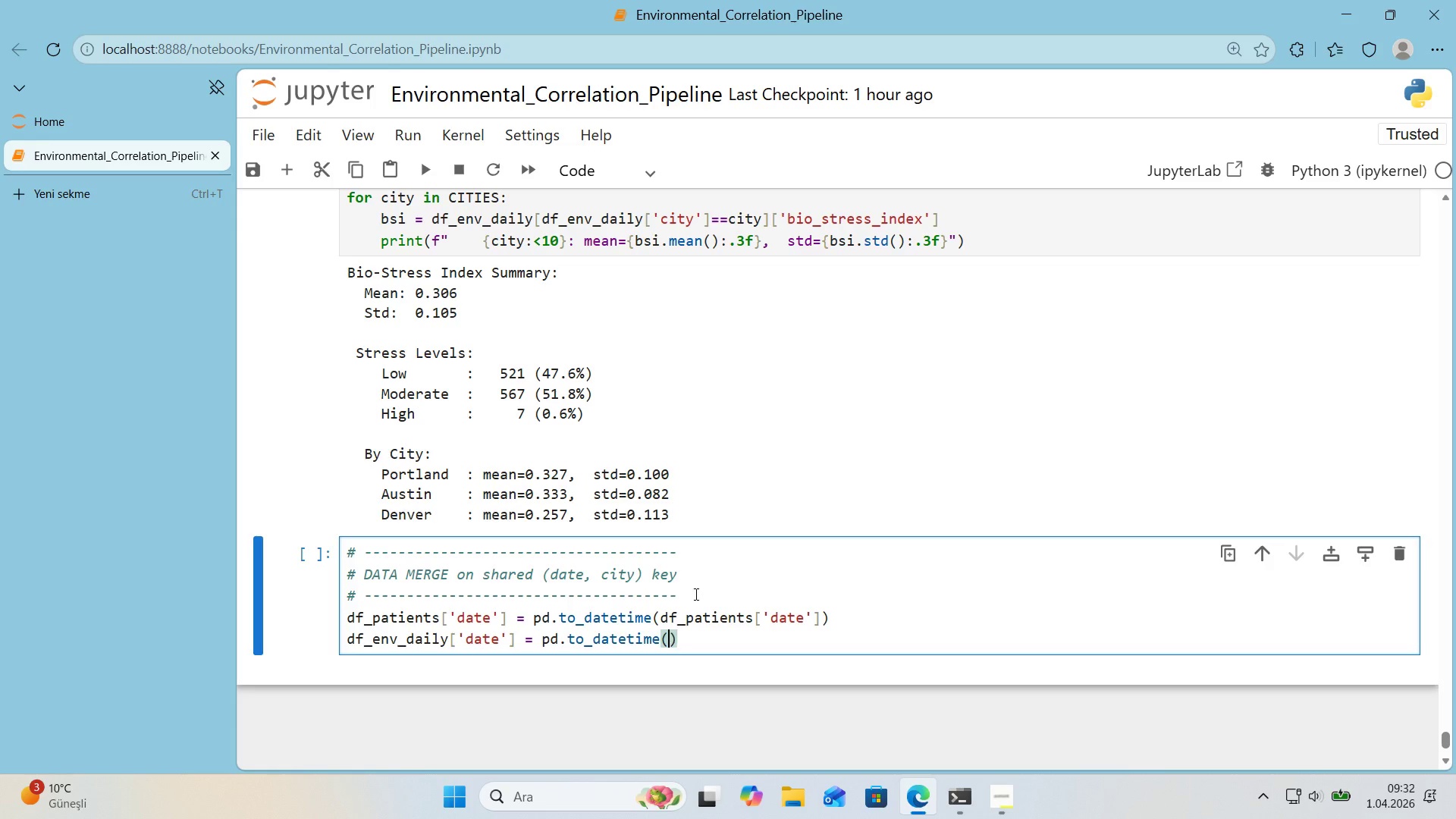 
 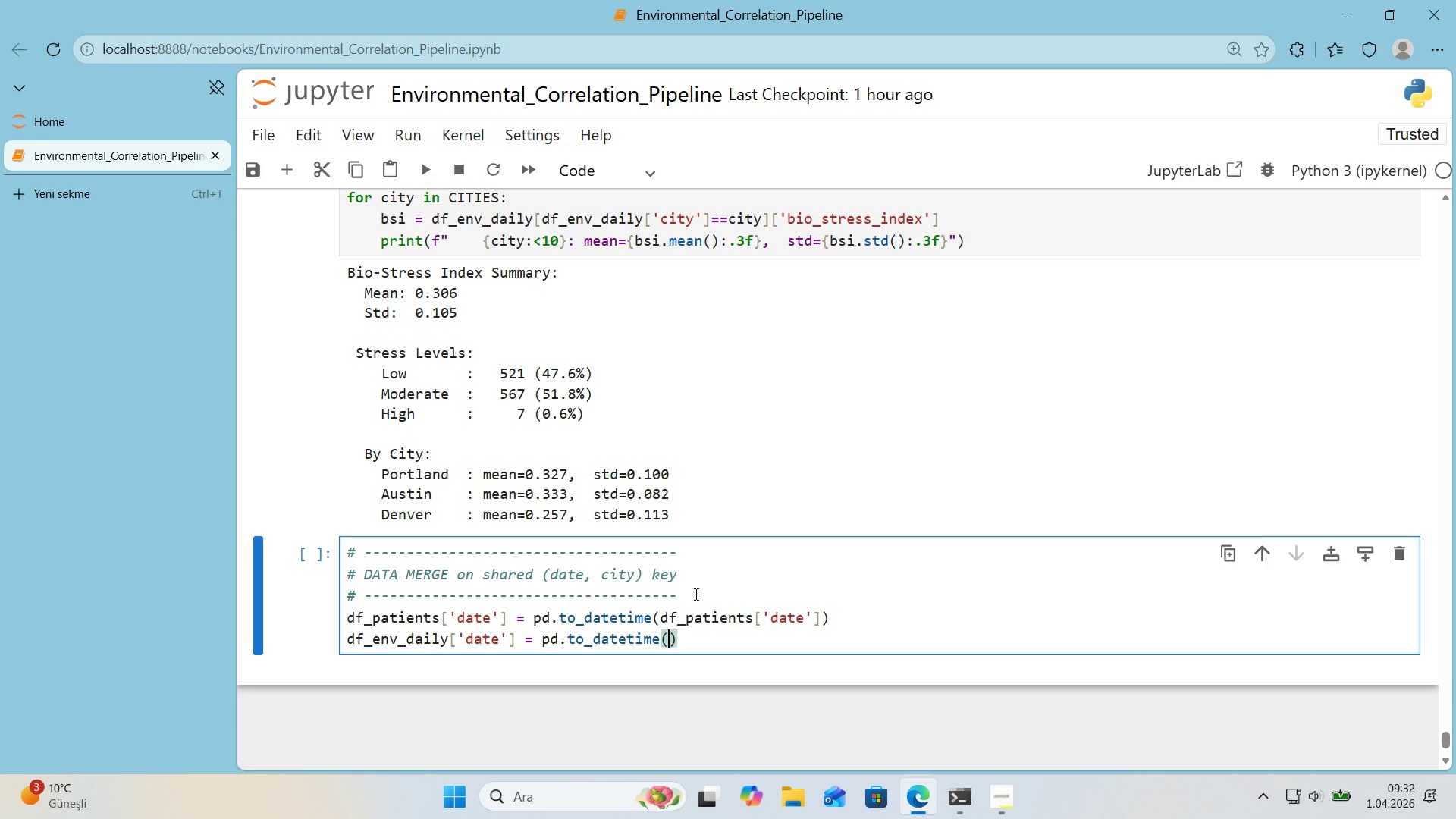 
key(ArrowLeft)
 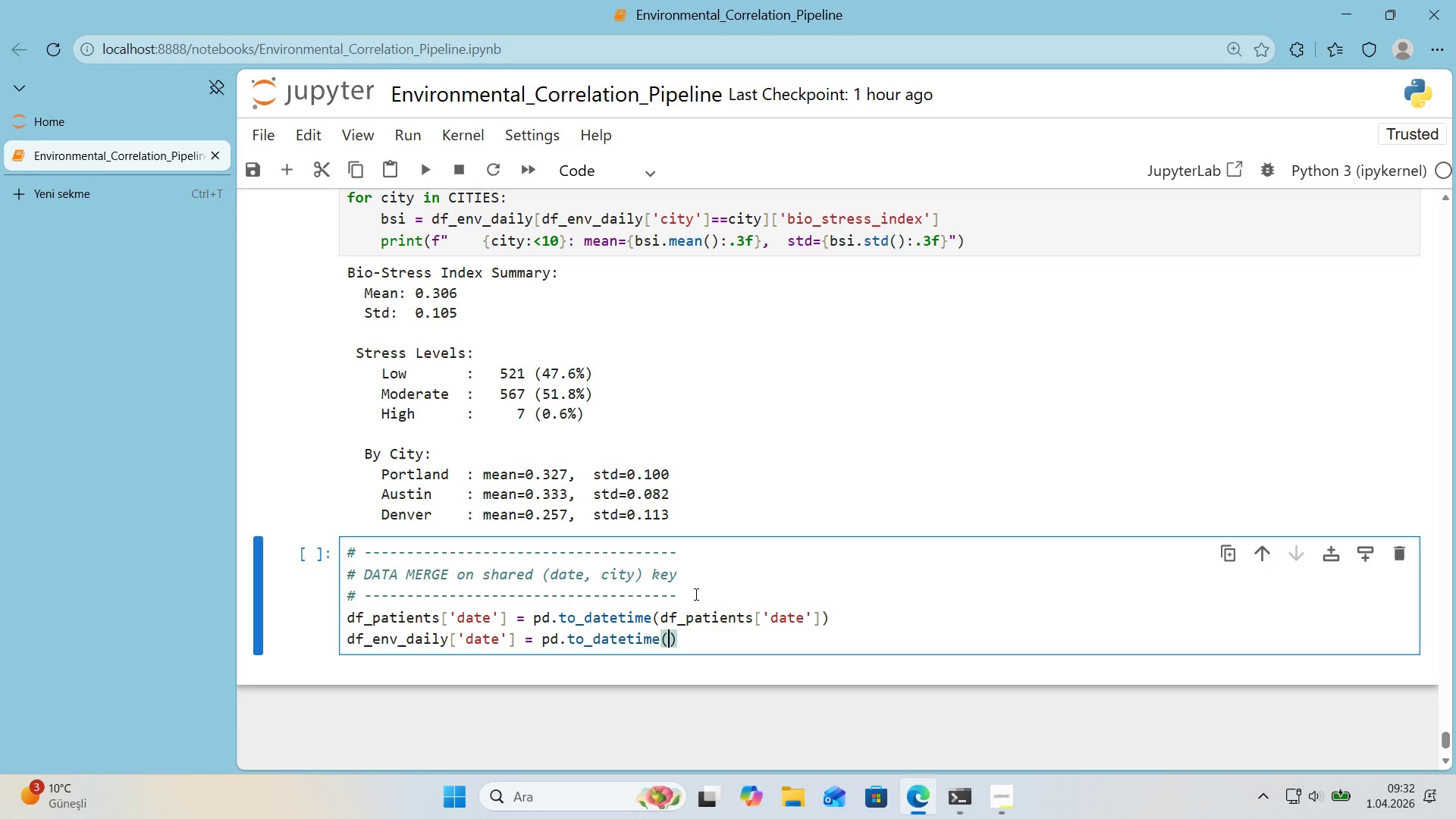 
type(df_env_da'ly)
 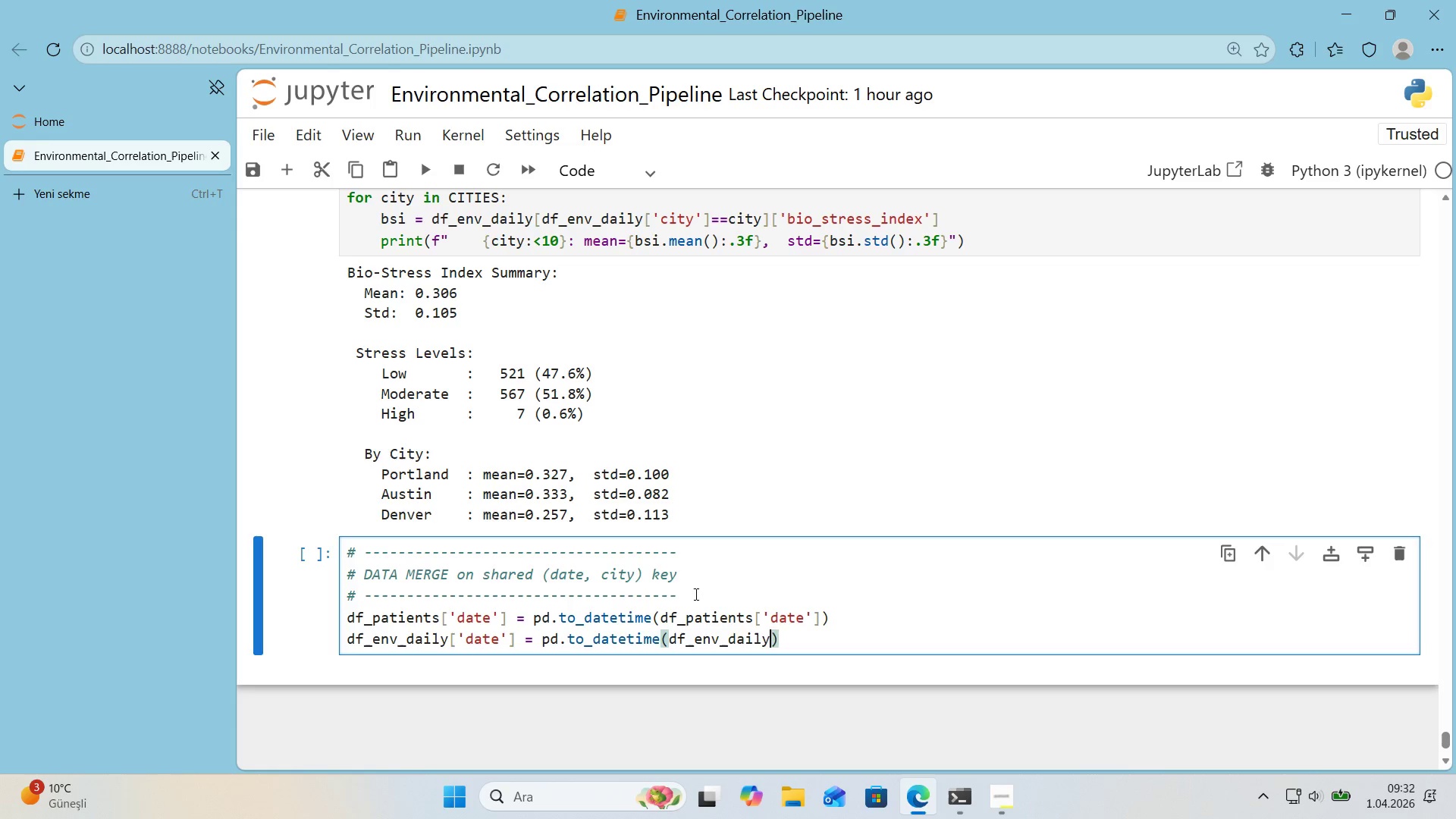 
hold_key(key=ShiftRight, duration=0.31)
 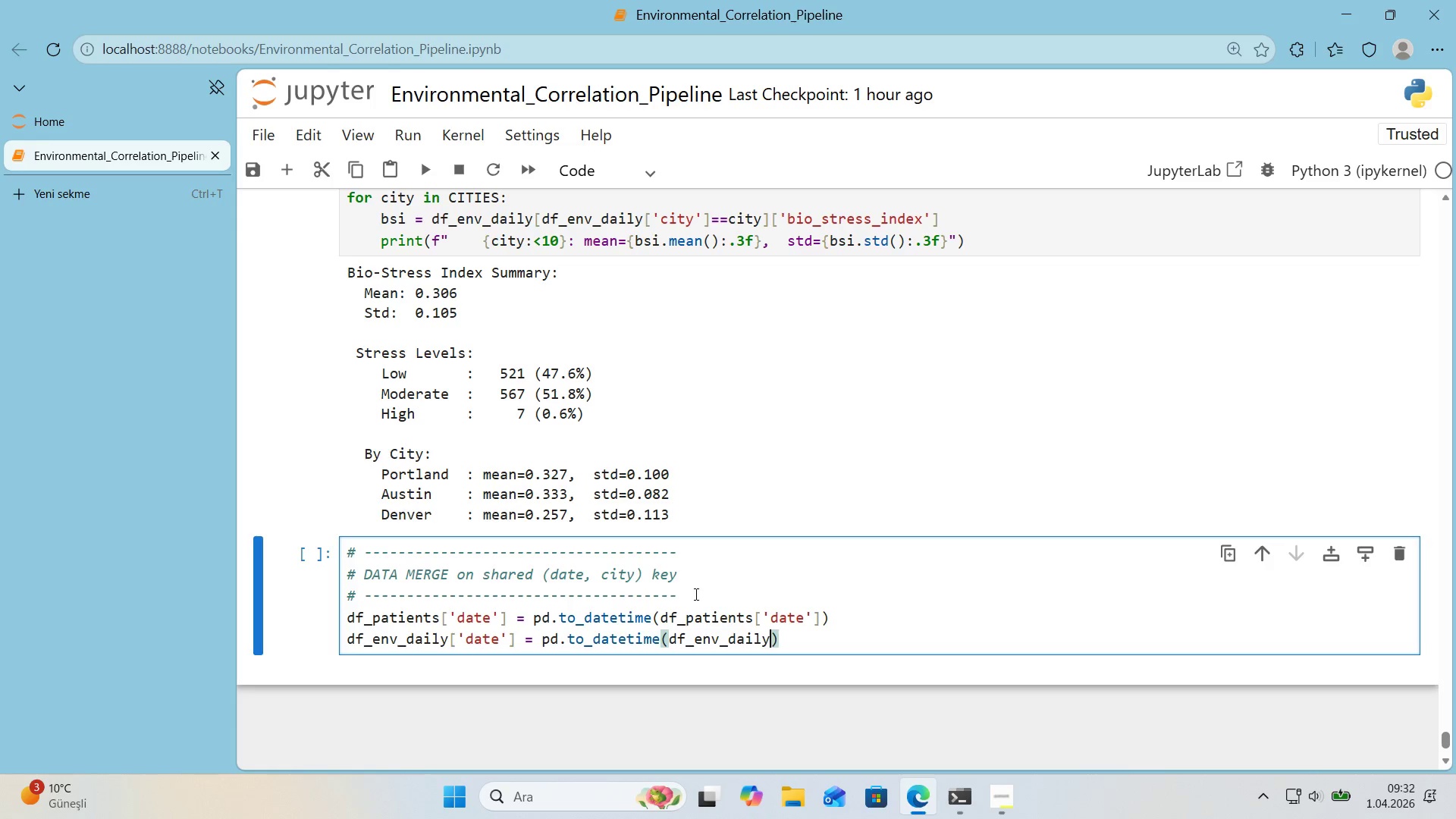 
key(Alt+Control+8)
 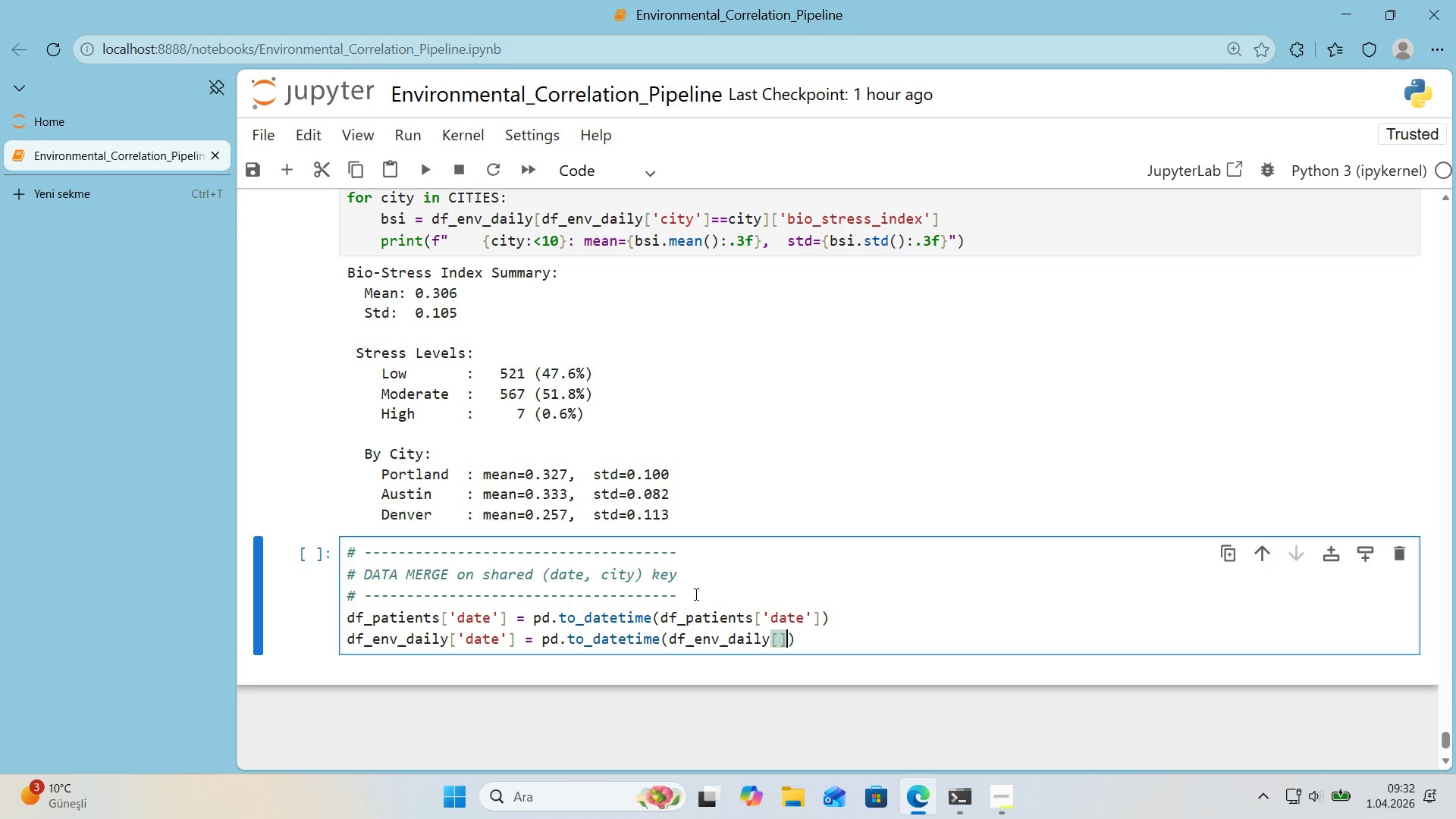 
key(Alt+Control+9)
 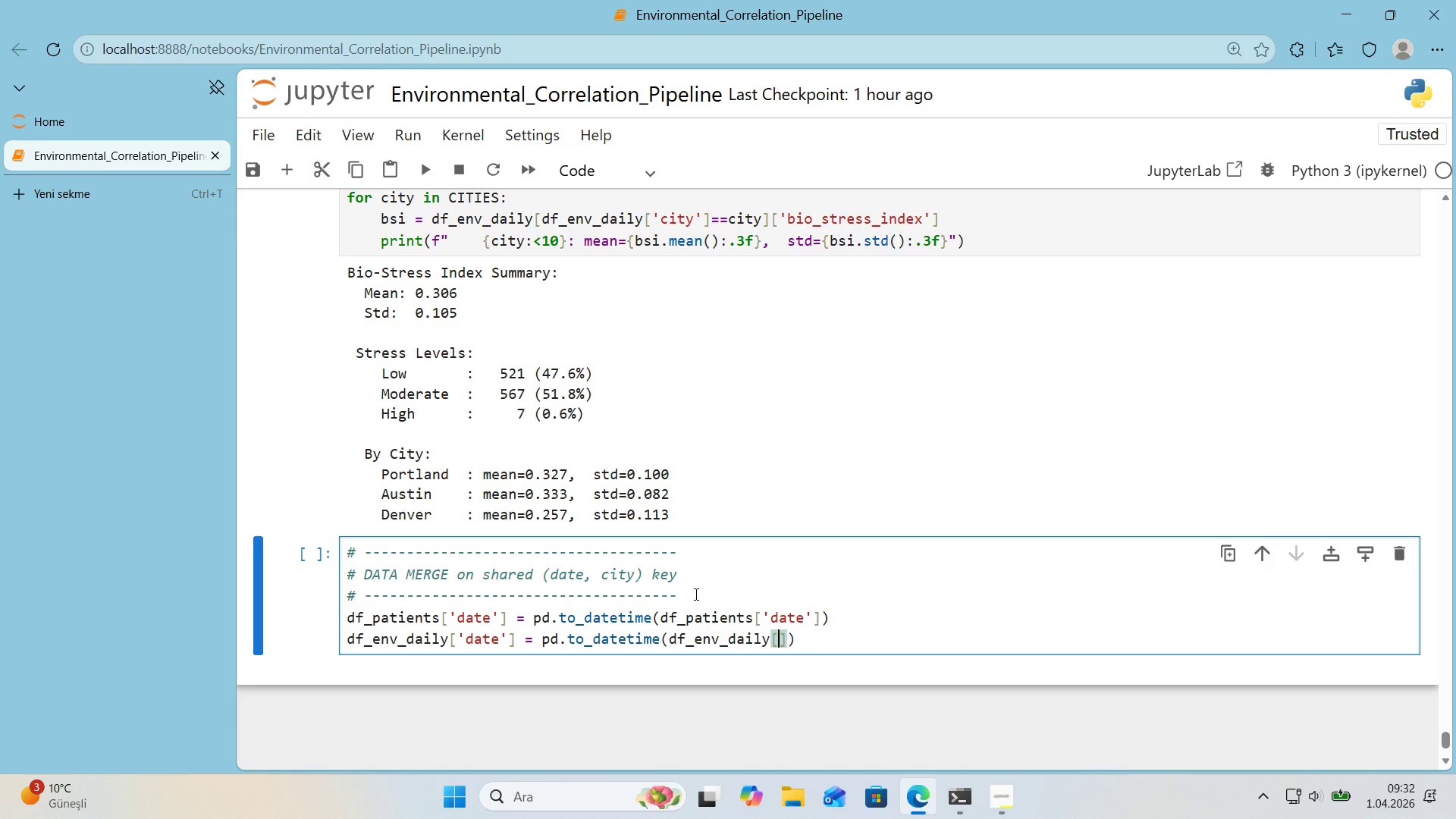 
key(ArrowLeft)
 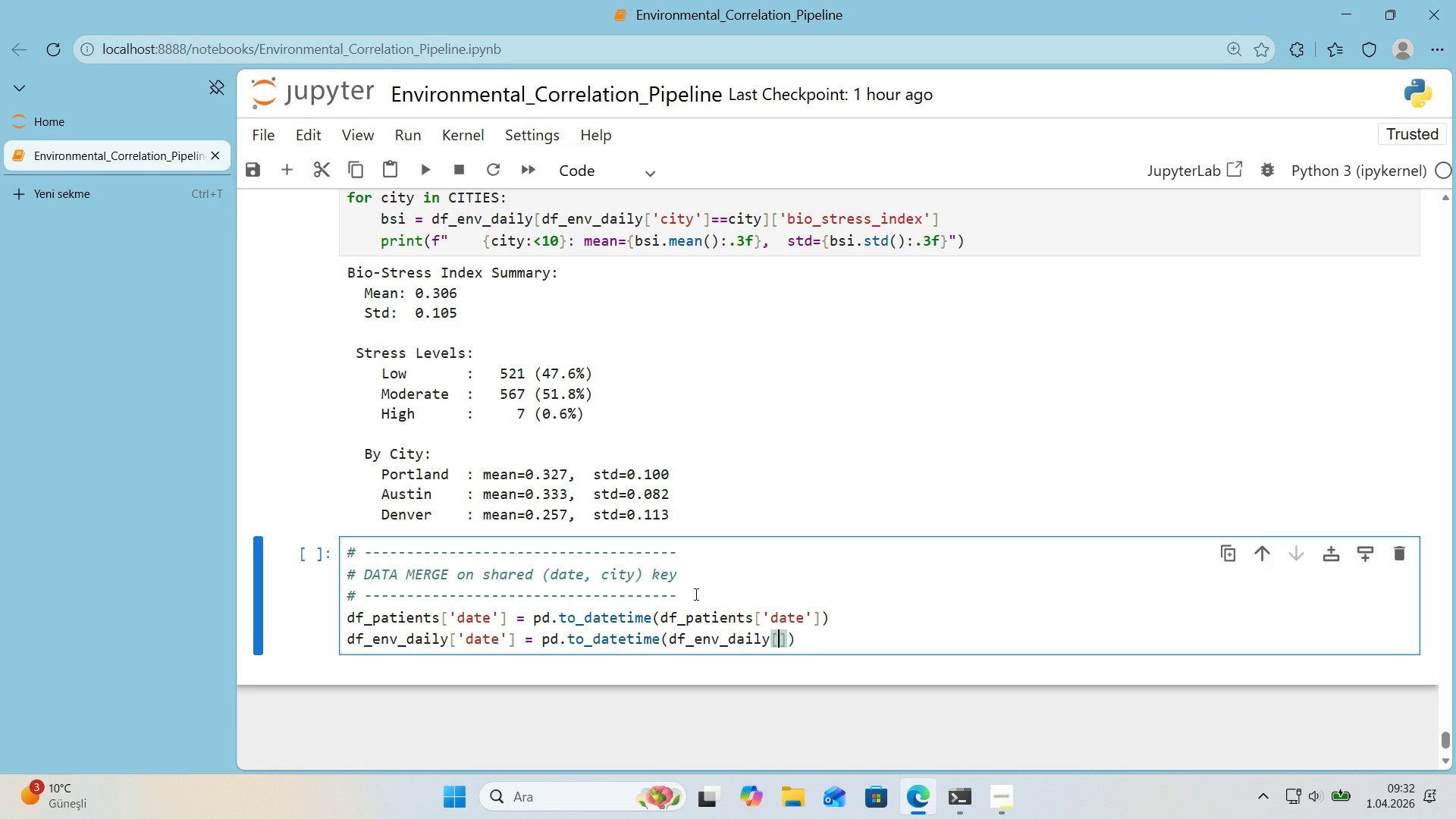 
type(@@)
 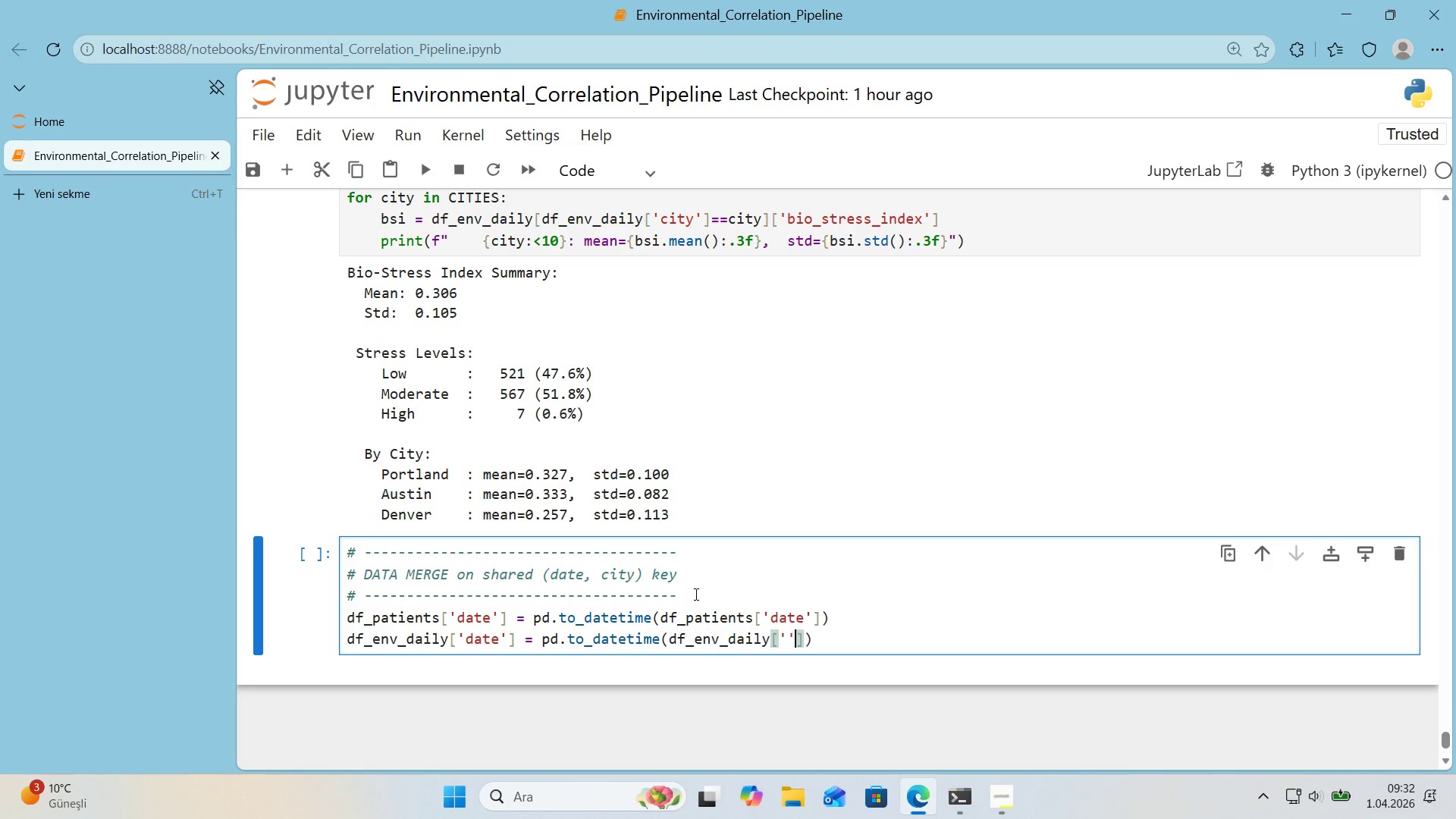 
key(ArrowLeft)
 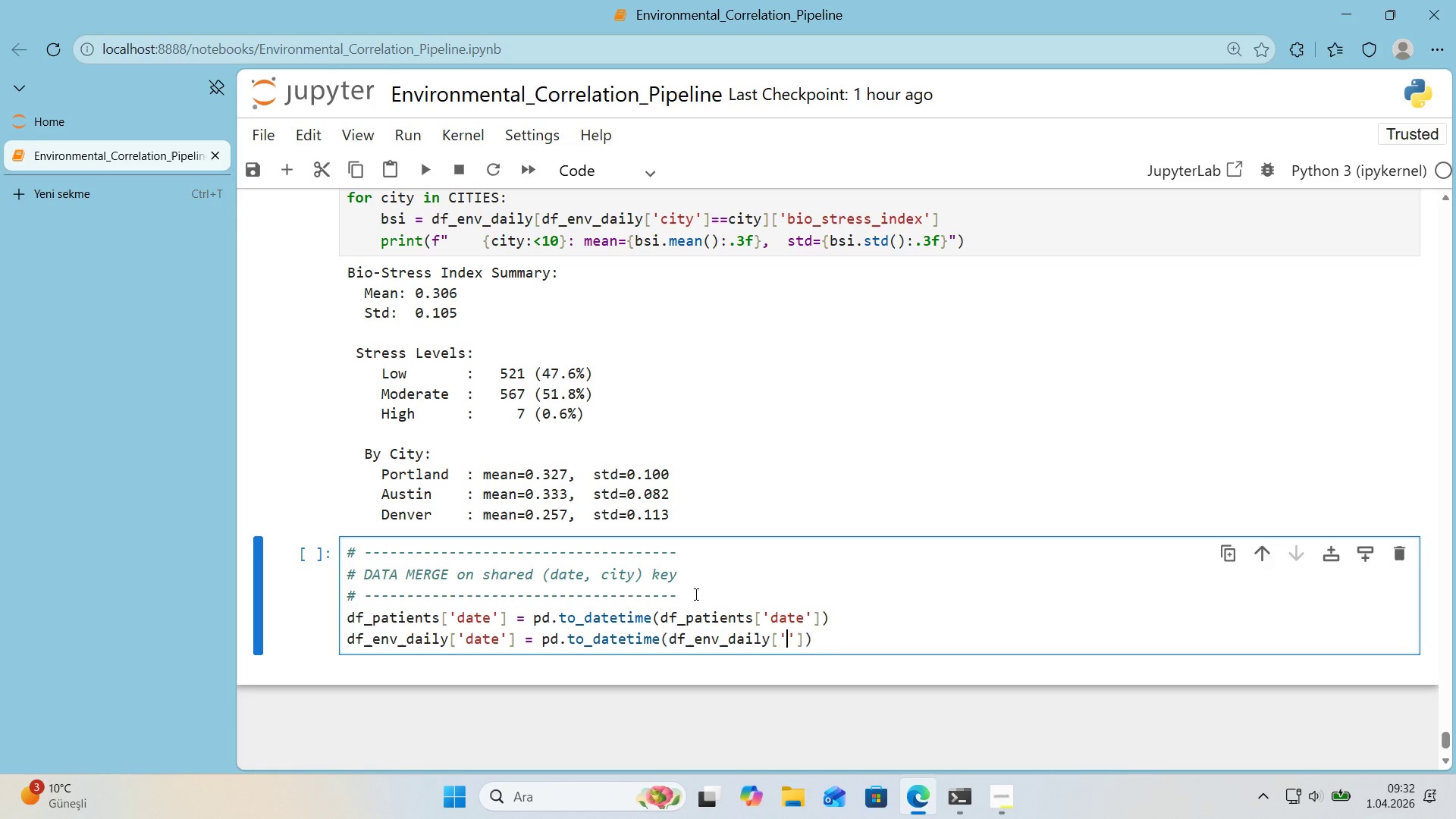 
type(date)
 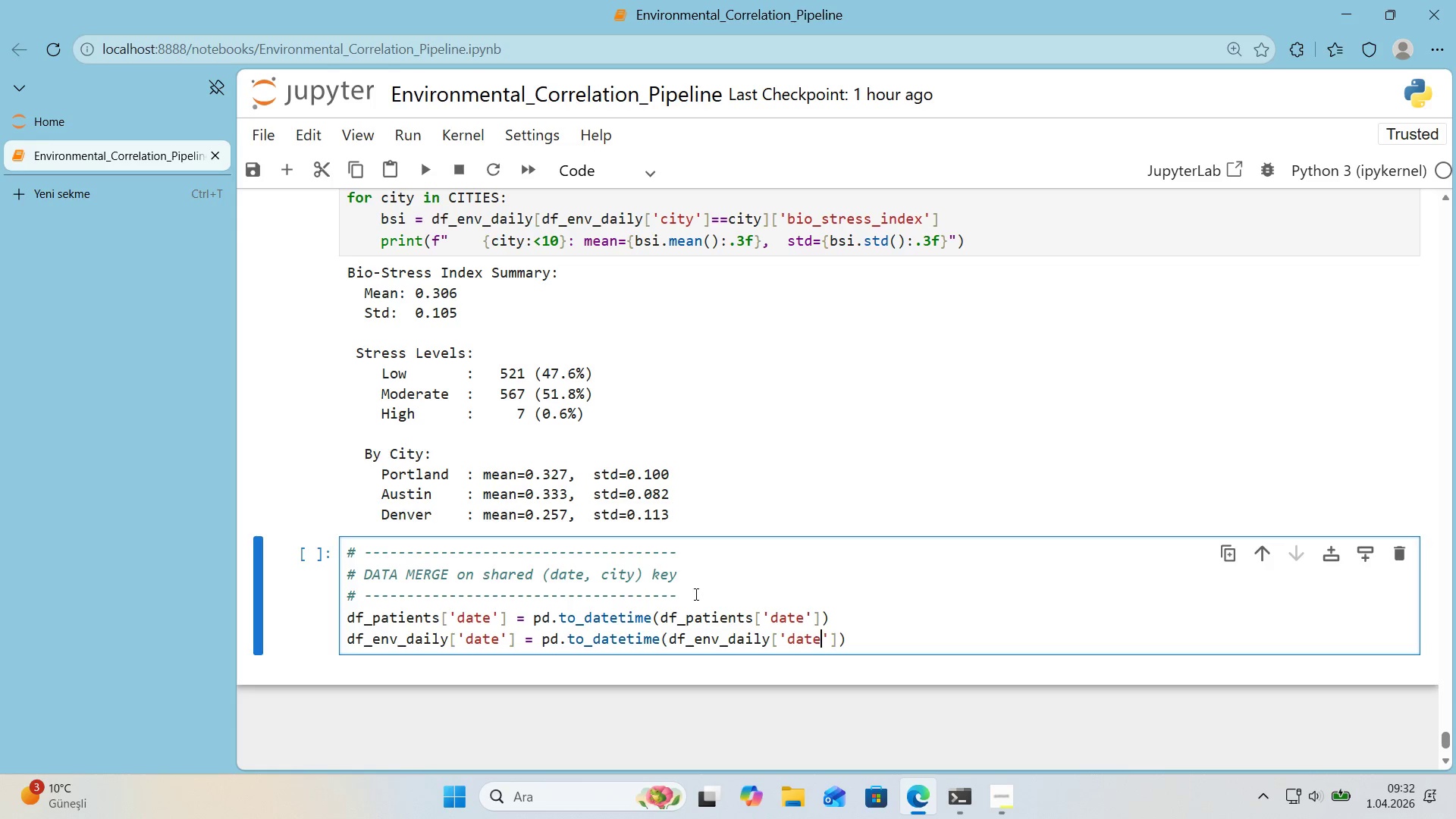 
key(ArrowRight)
 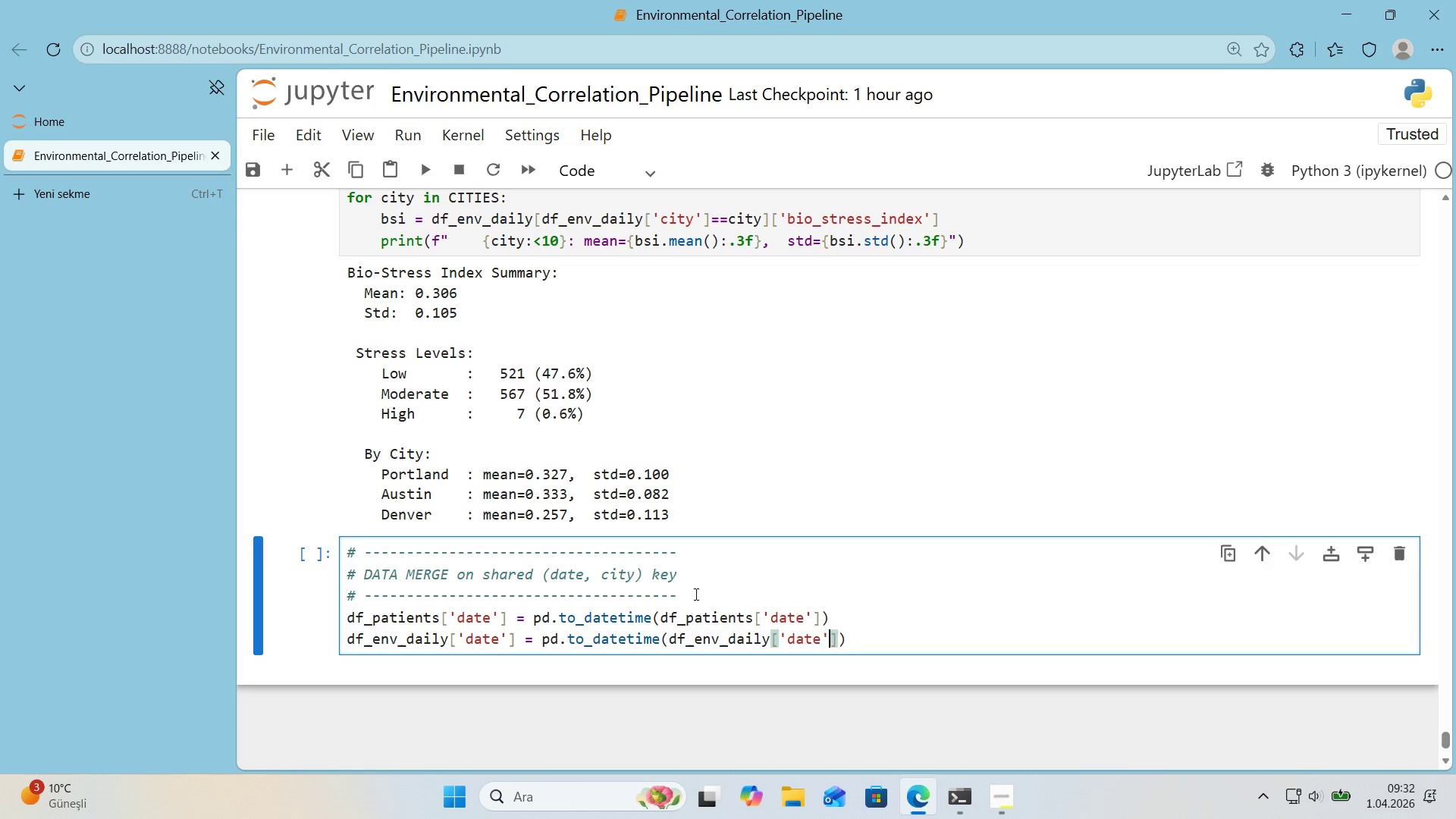 
key(ArrowRight)
 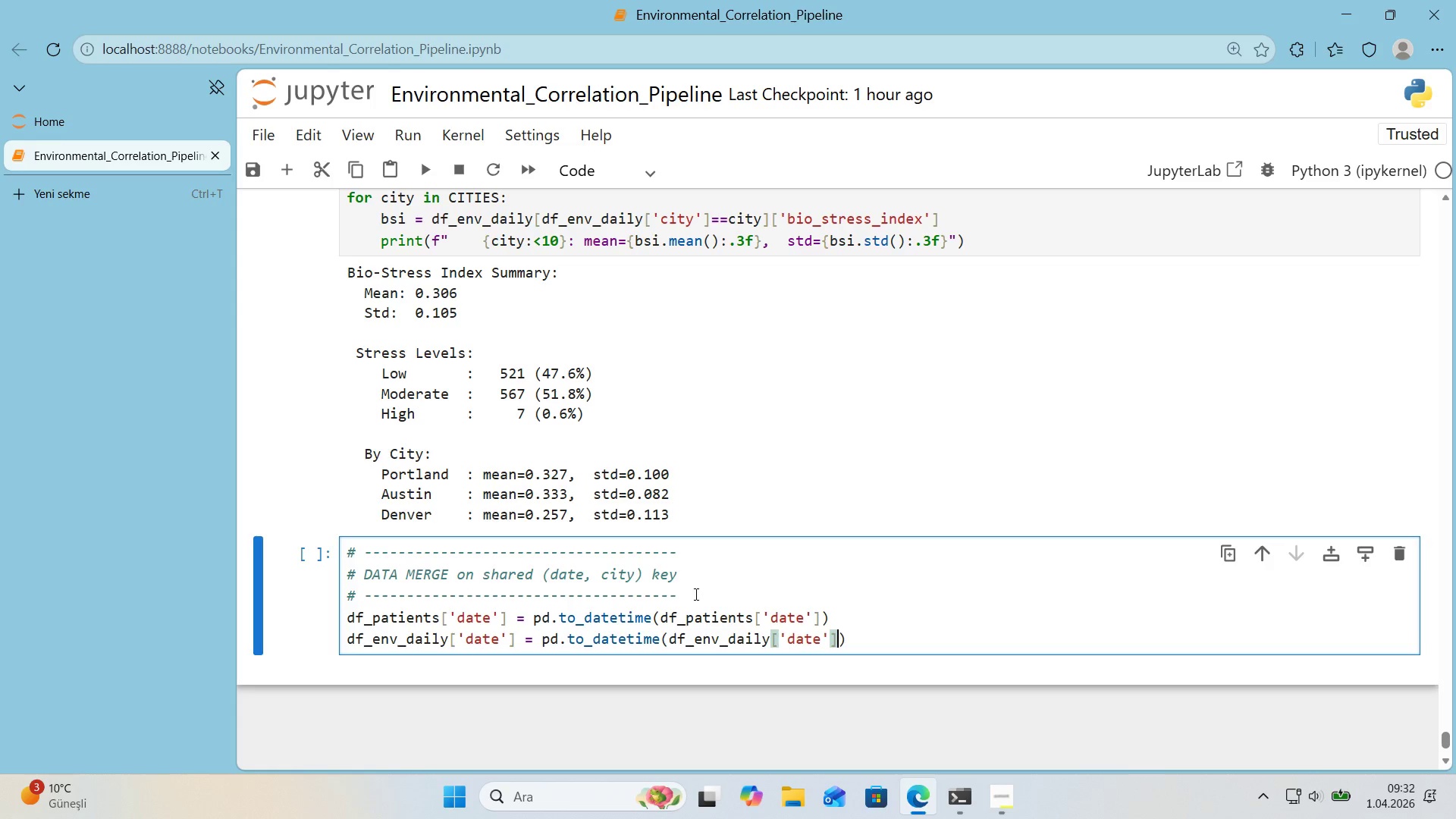 
key(ArrowRight)
 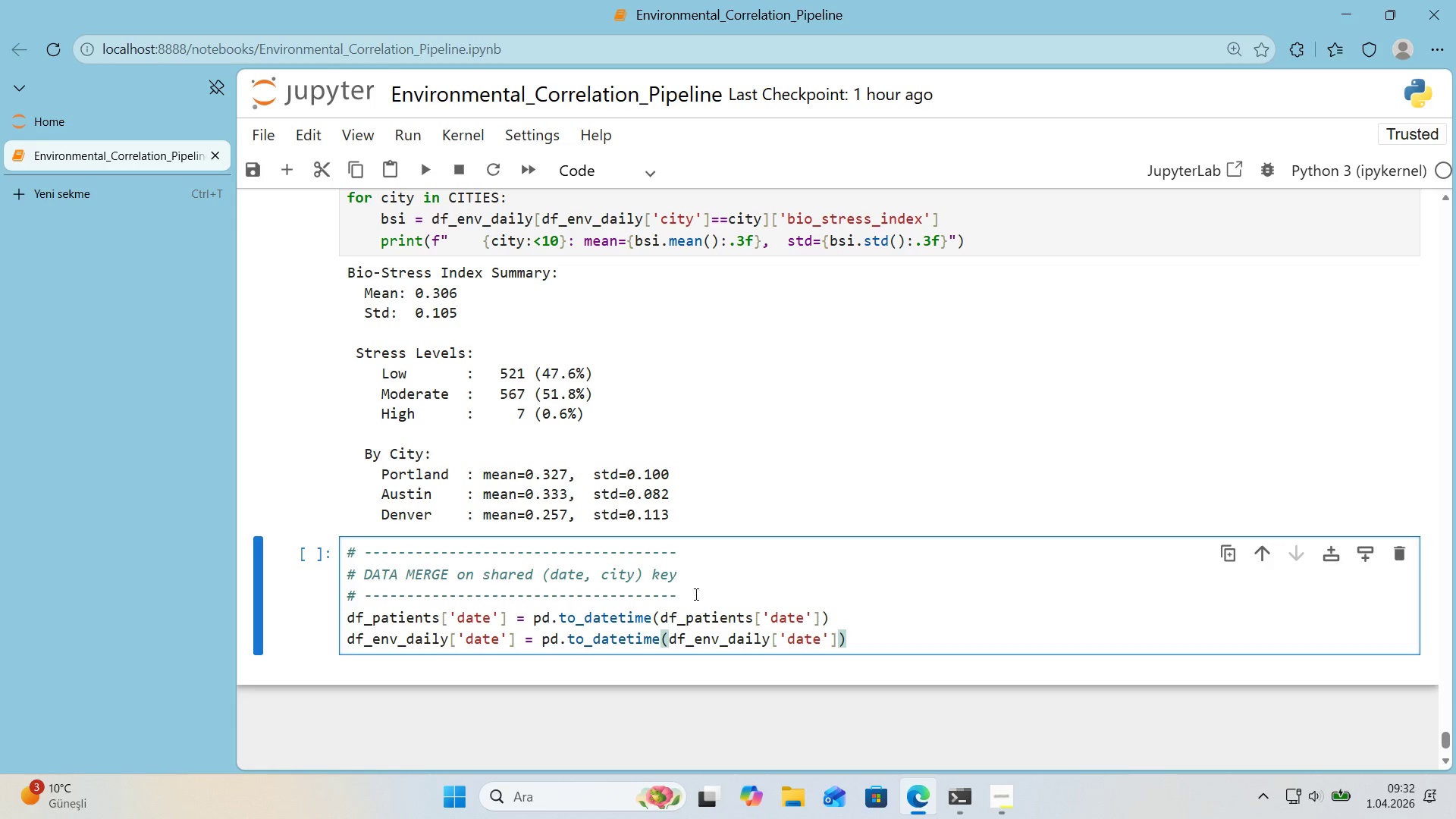 
key(Enter)
 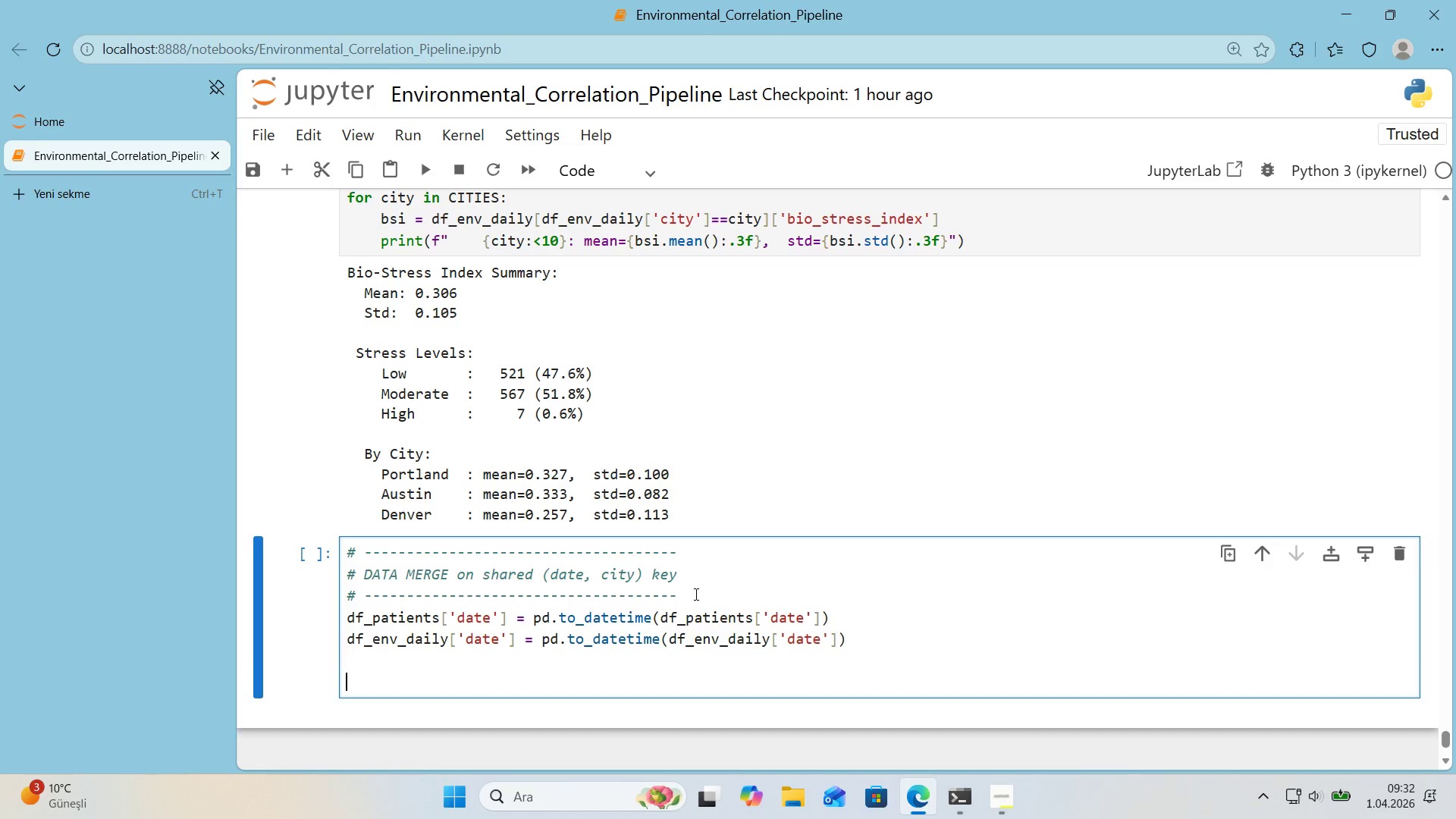 
key(Enter)
 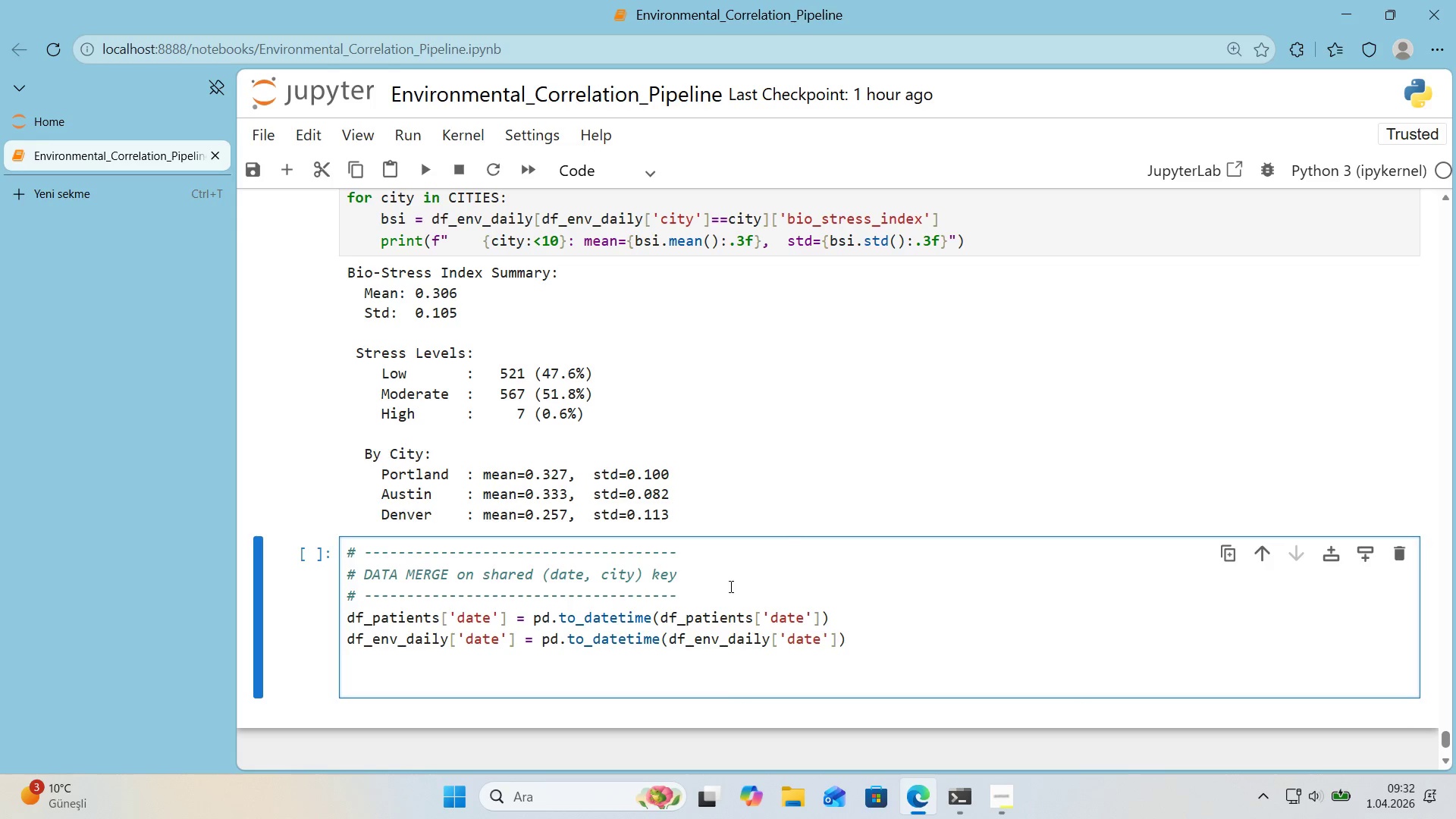 
scroll: coordinate [798, 517], scroll_direction: down, amount: 1.0
 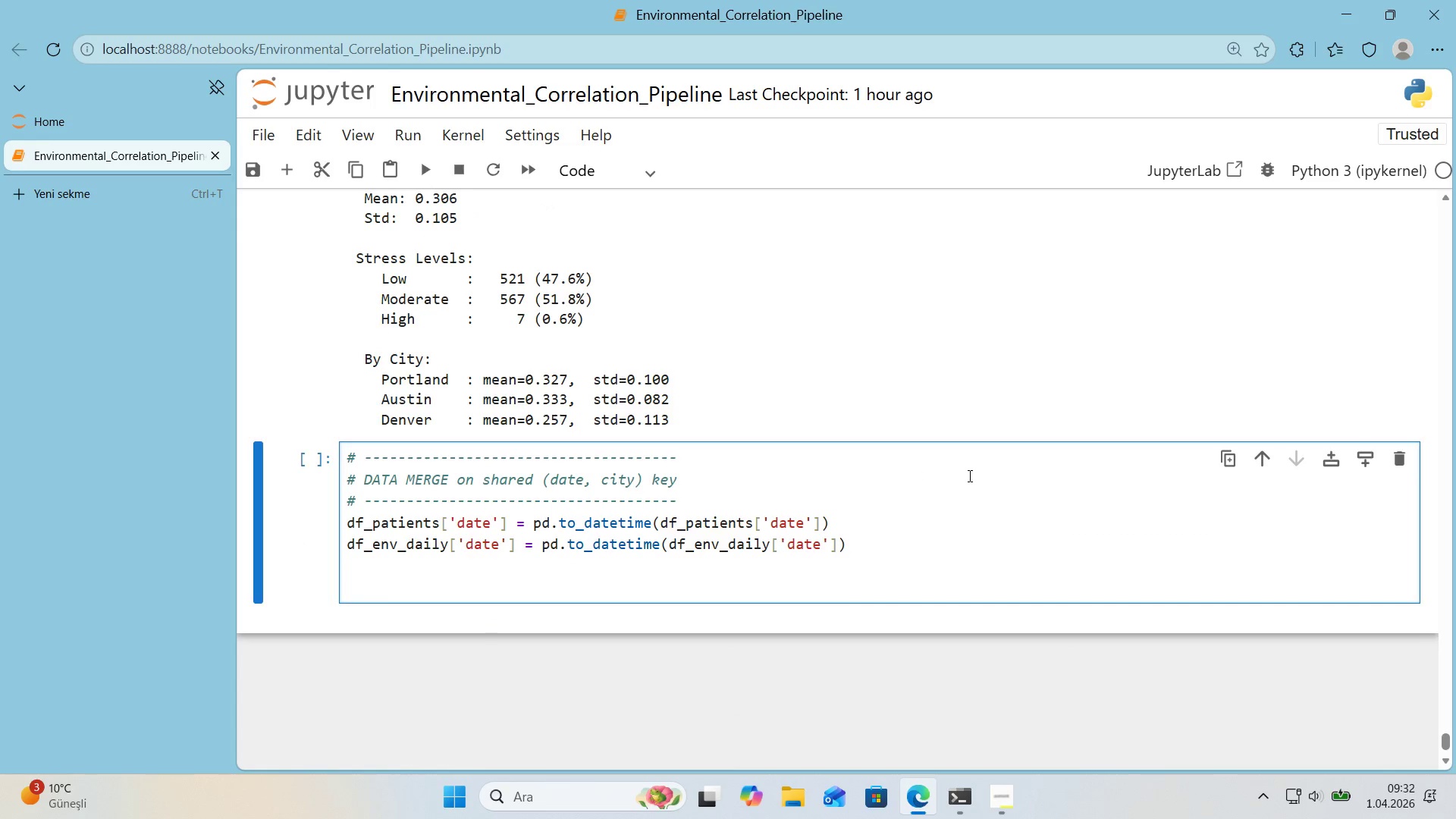 
wait(5.04)
 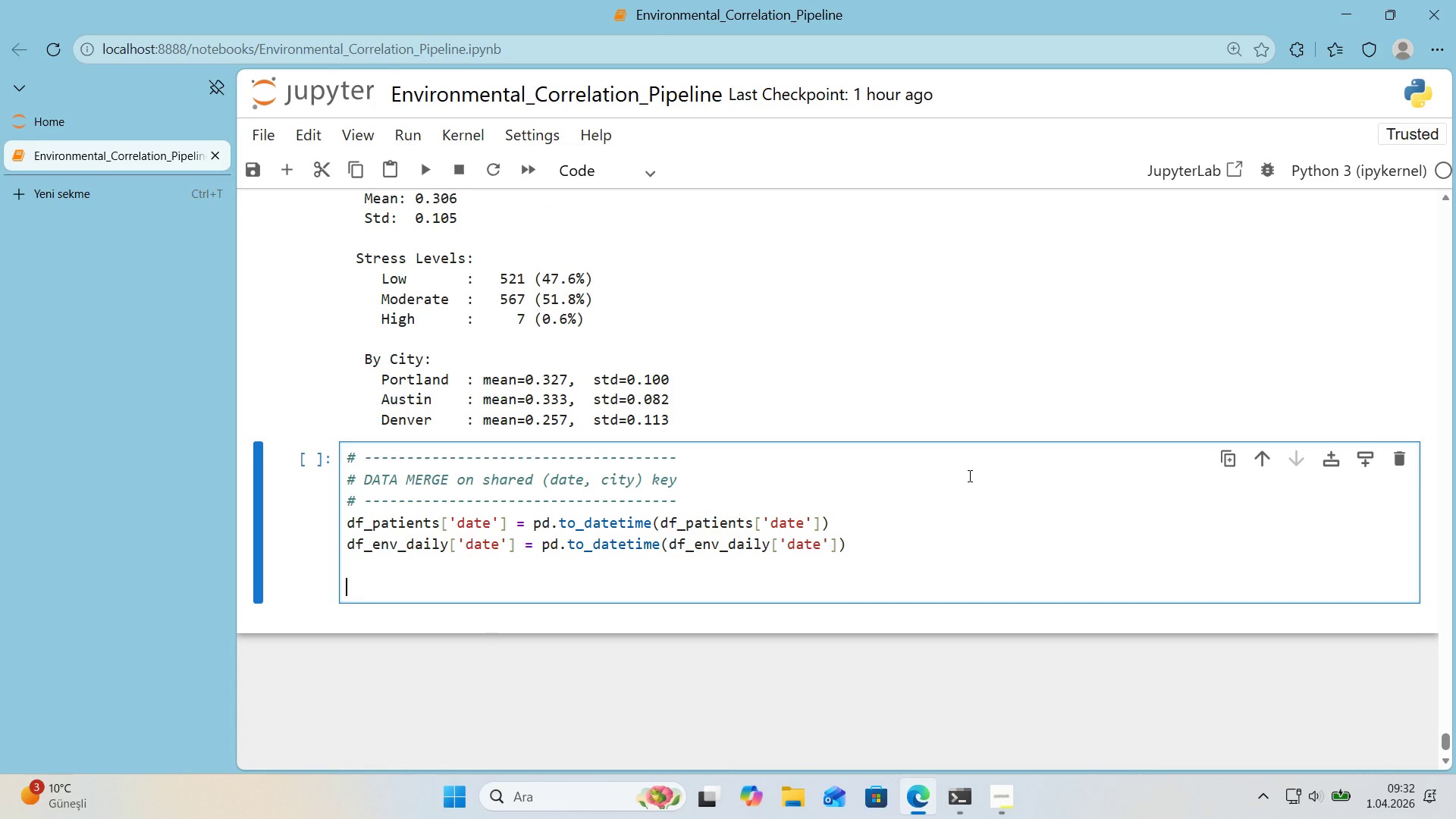 
type(f)
key(Backspace)
type(df_merged ) pd.merge*()
 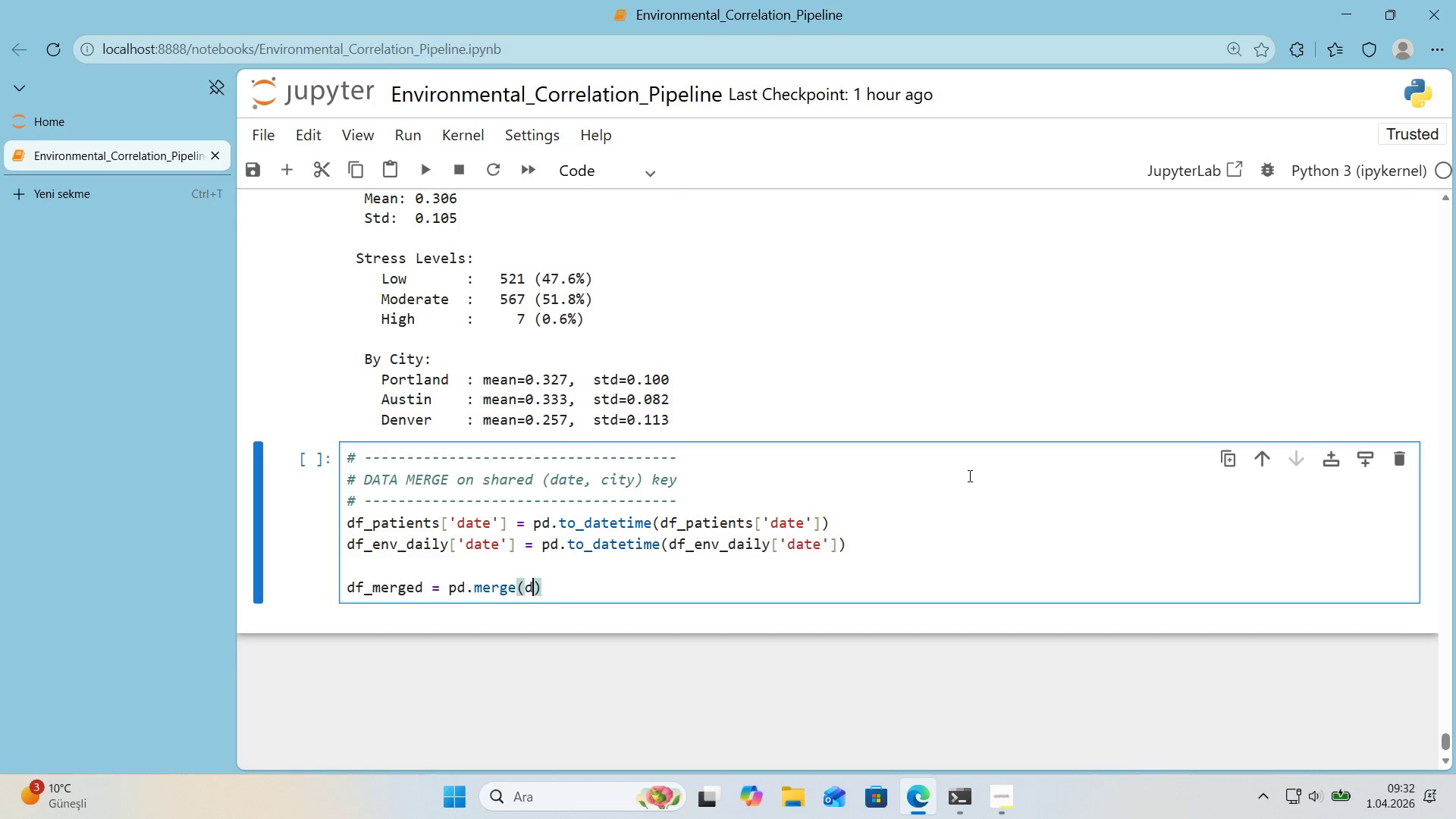 
 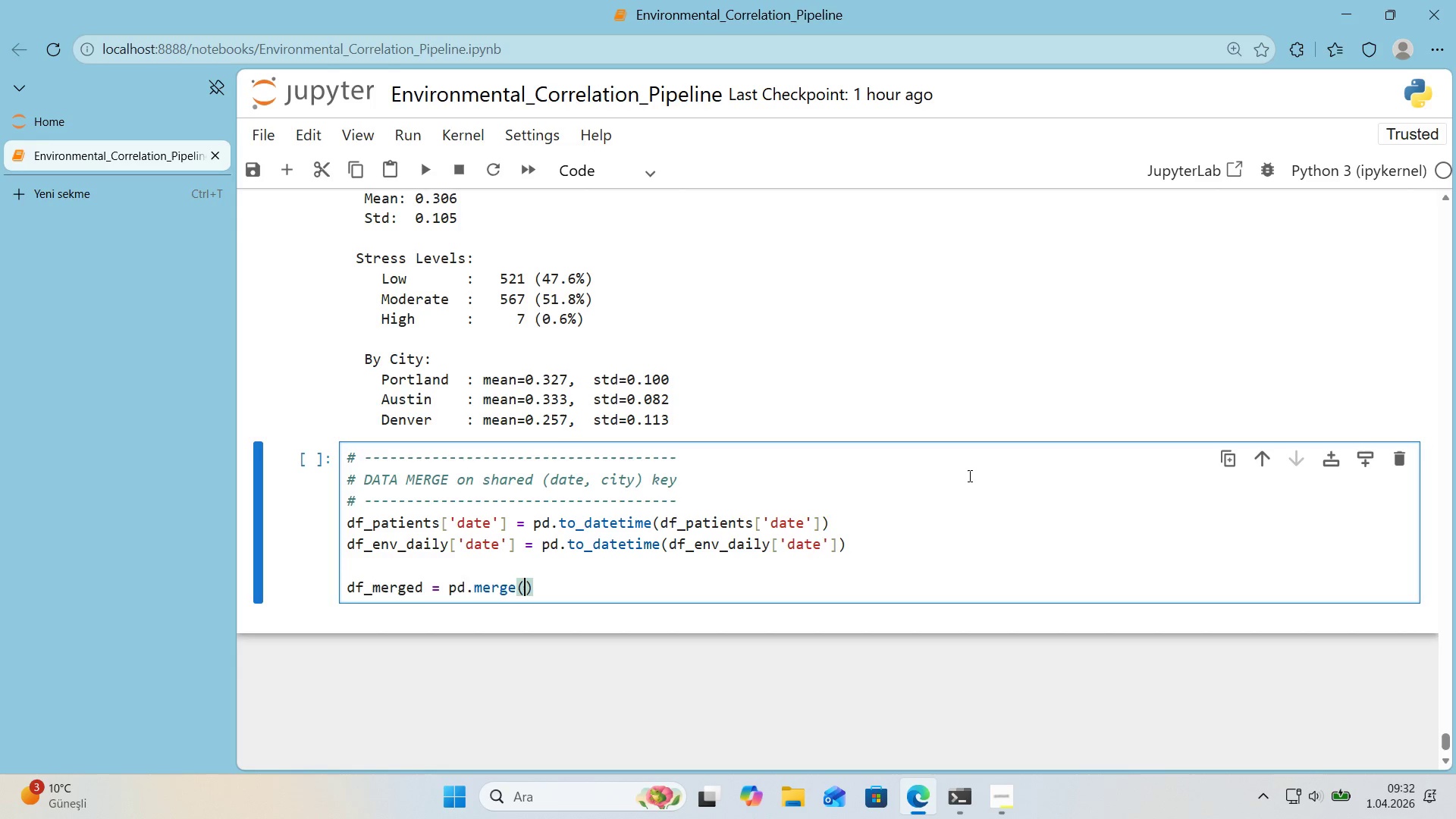 
key(ArrowLeft)
 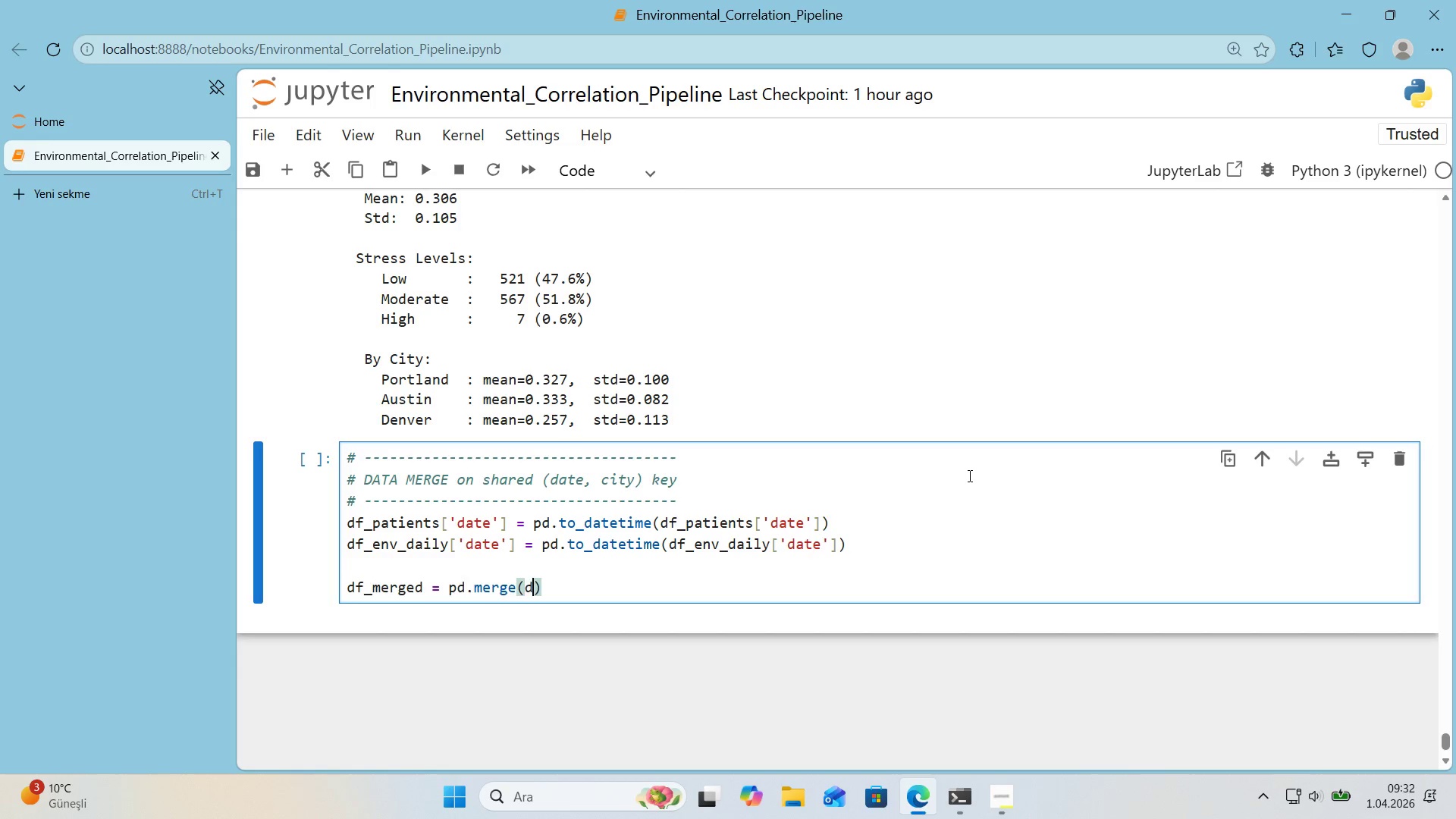 
type(df_pat'ents, df_env_da'ly, )
 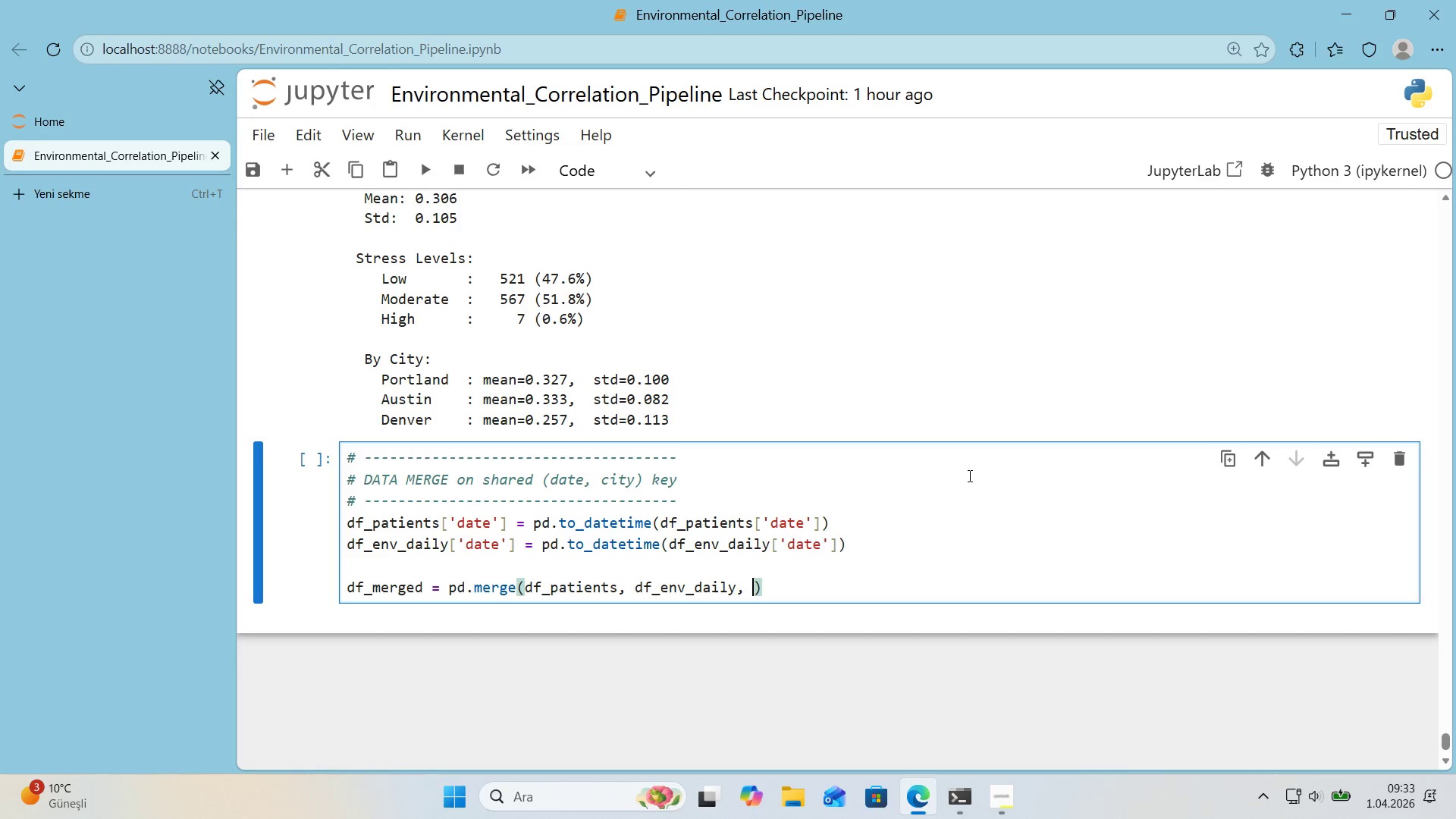 
wait(6.7)
 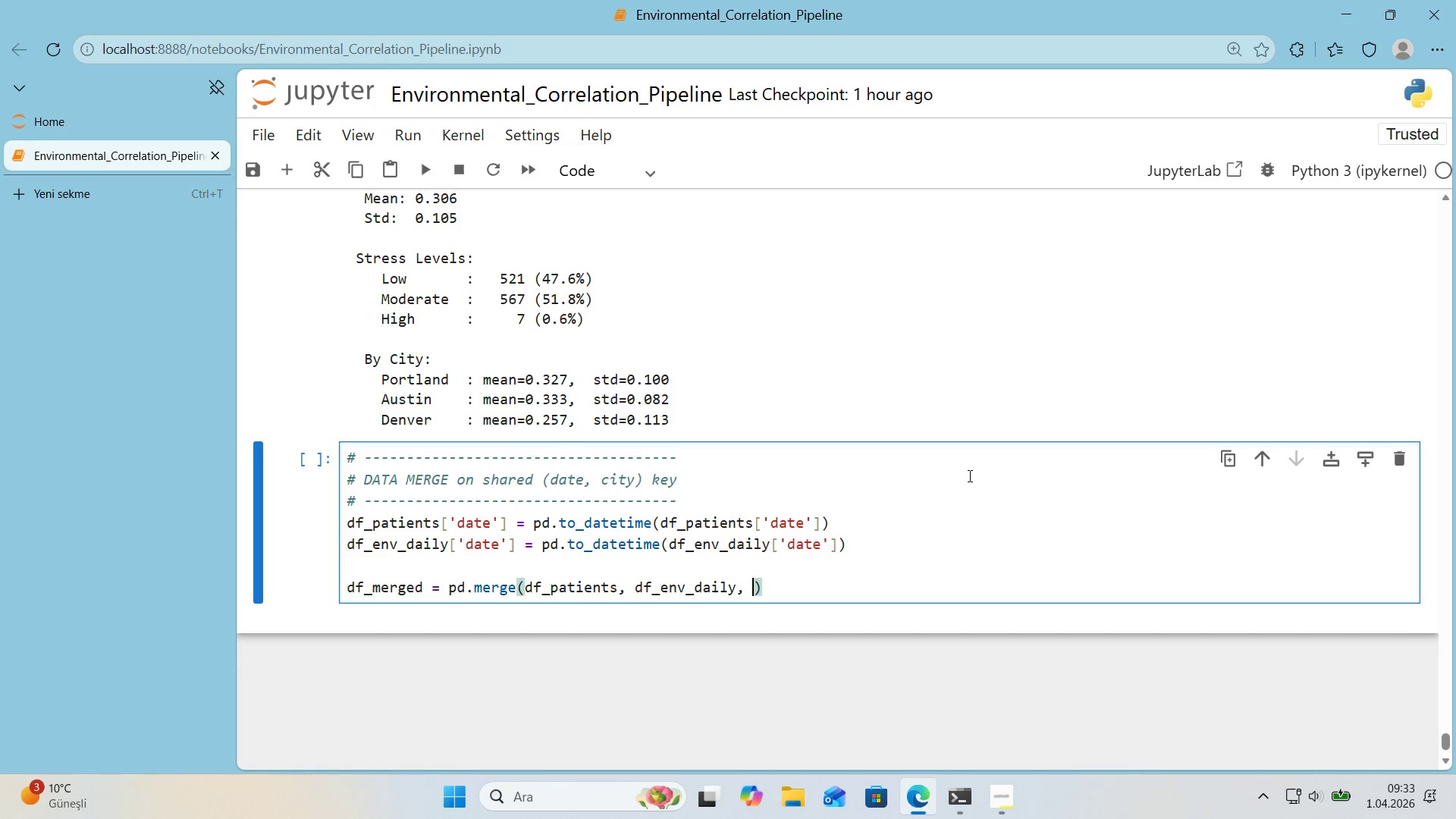 
type(on))
 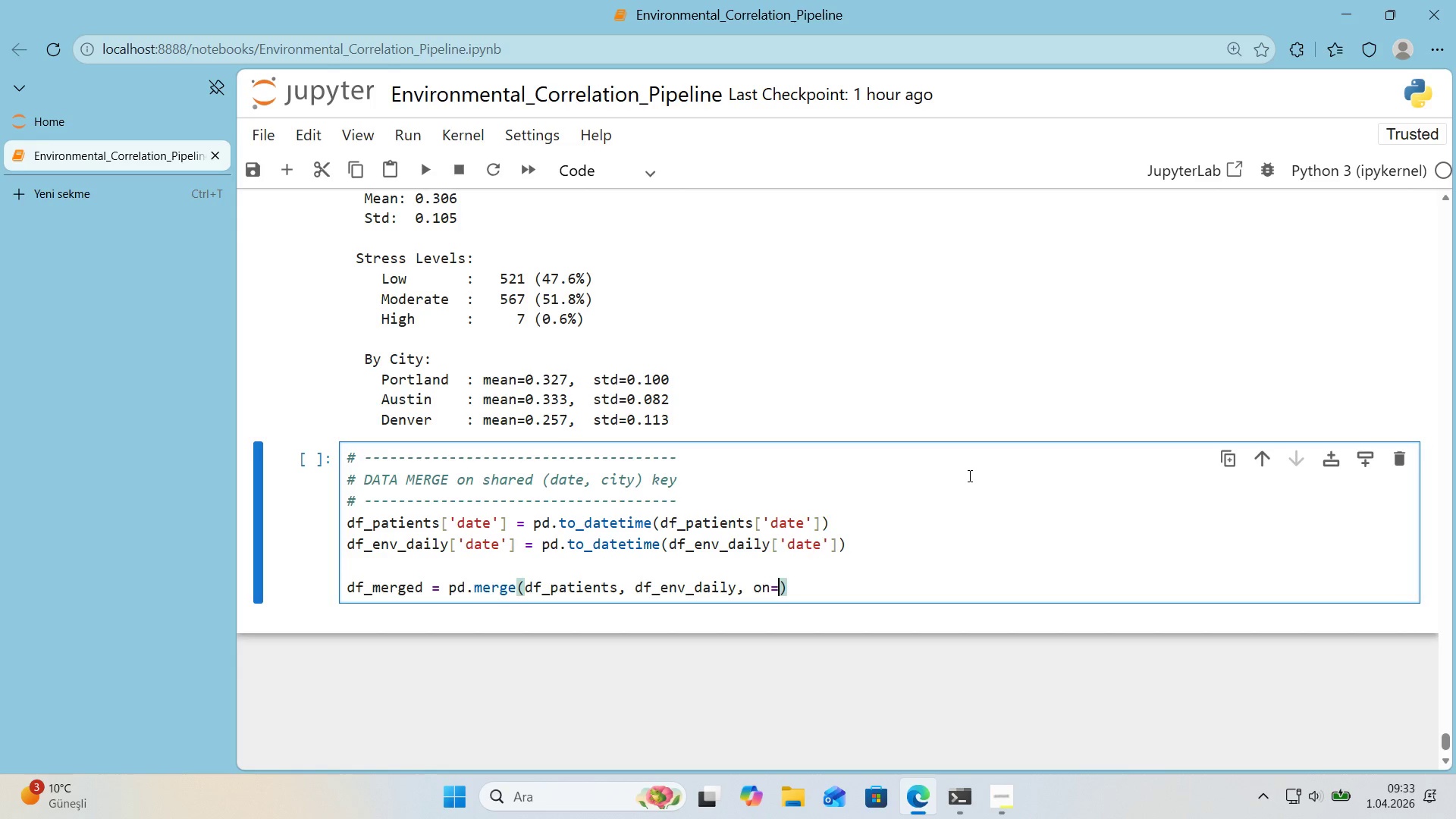 
key(Alt+Control+8)
 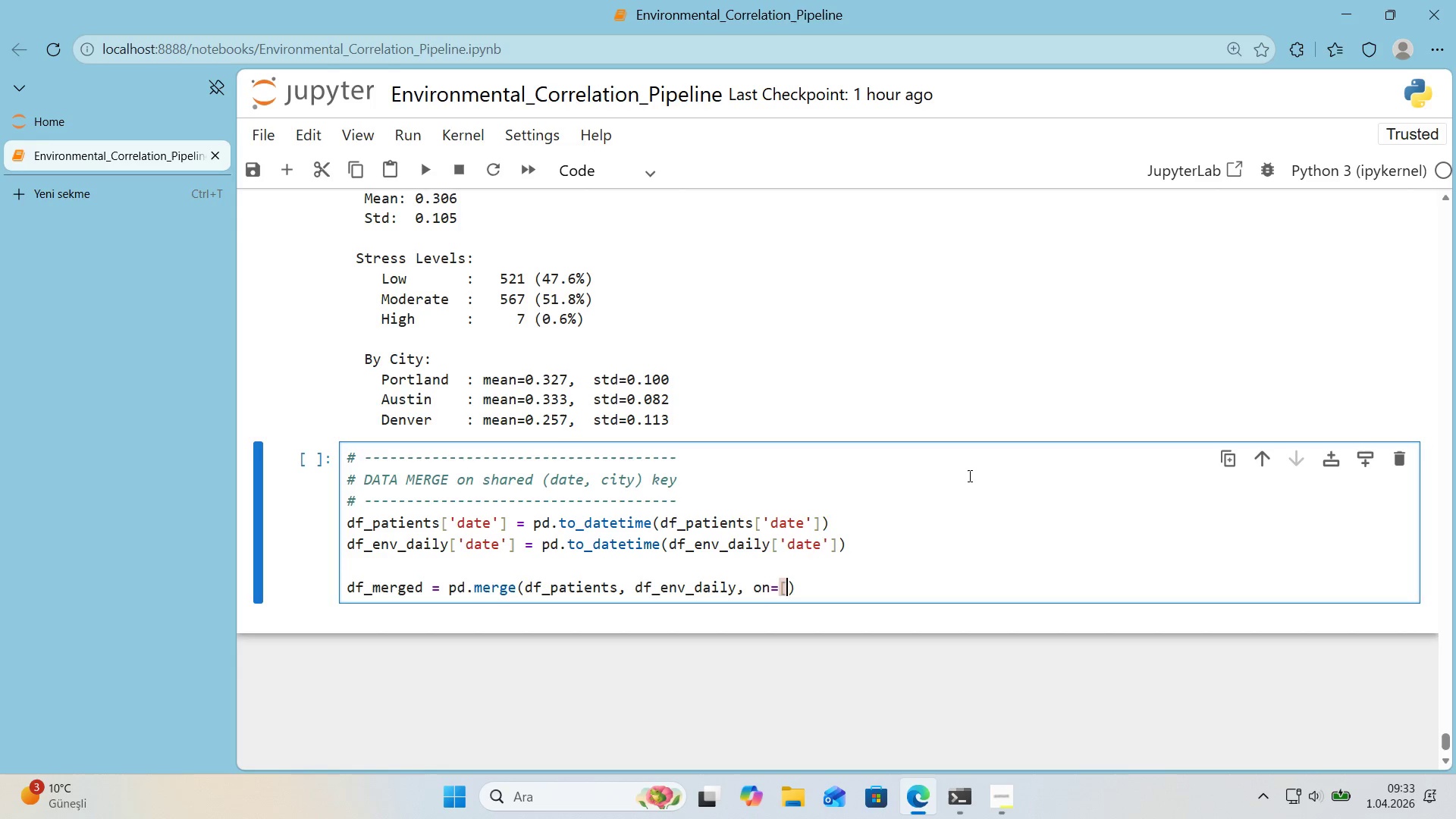 
key(Alt+Control+9)
 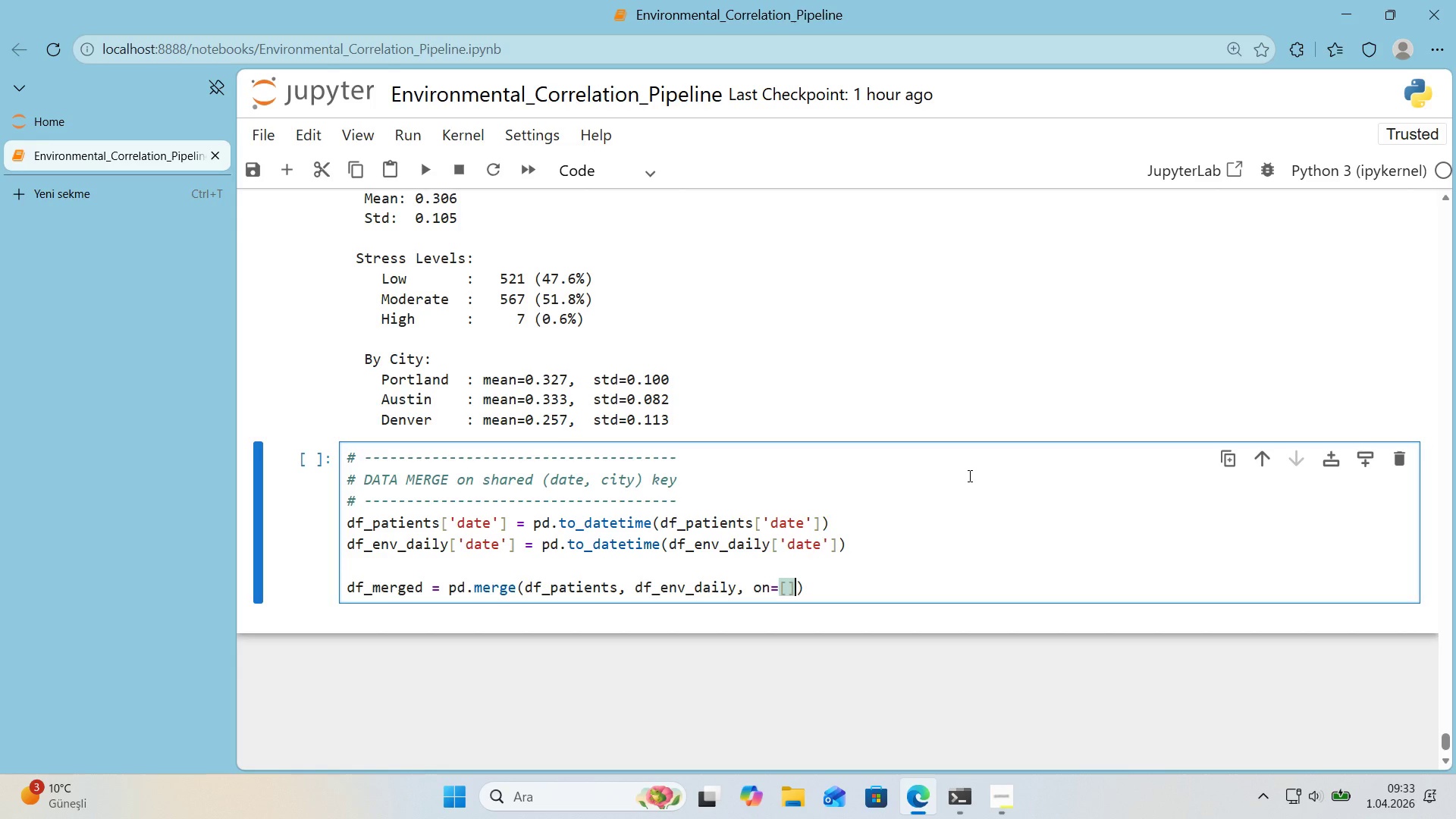 
key(ArrowLeft)
 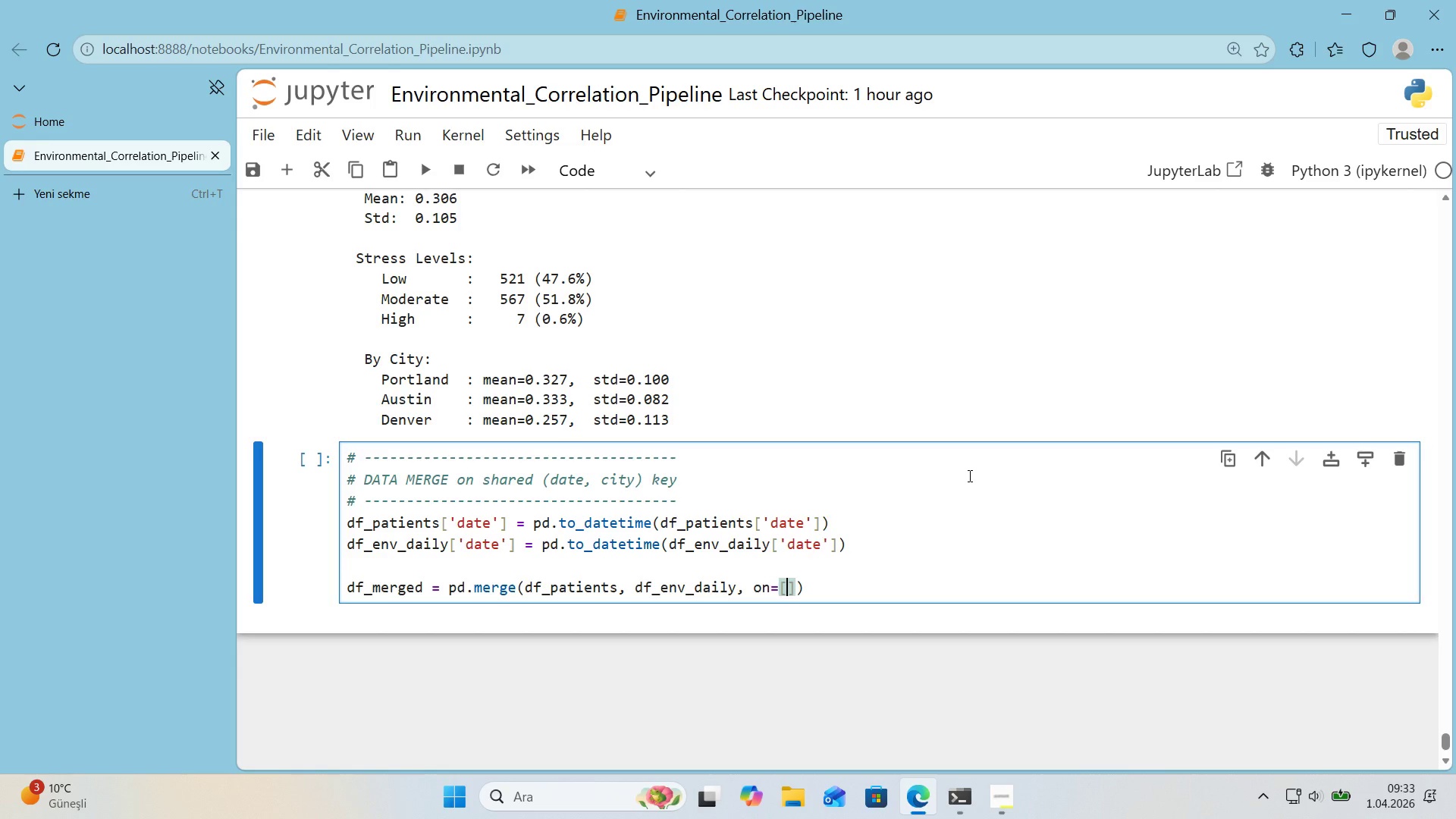 
type(@@)
 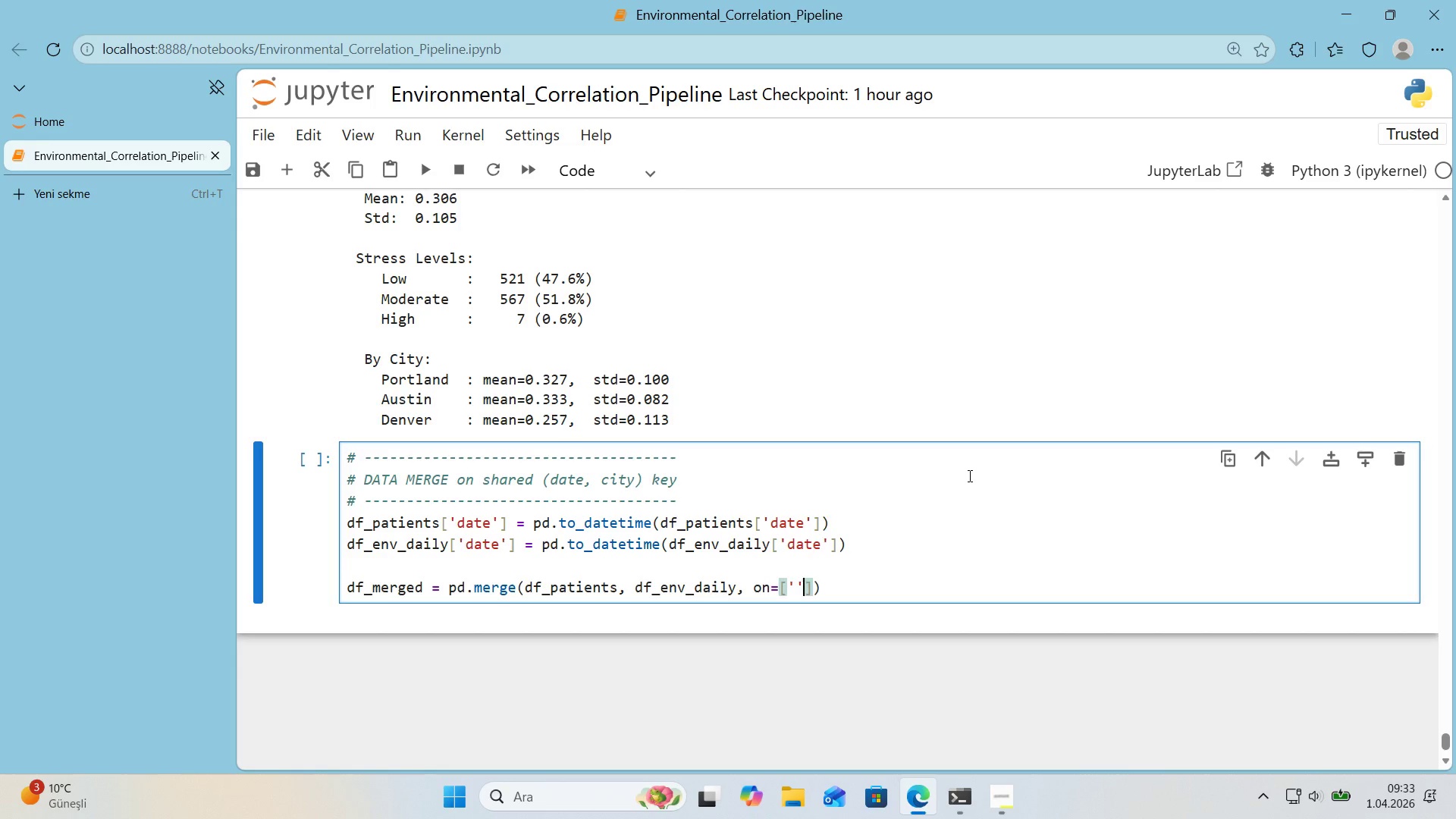 
key(ArrowLeft)
 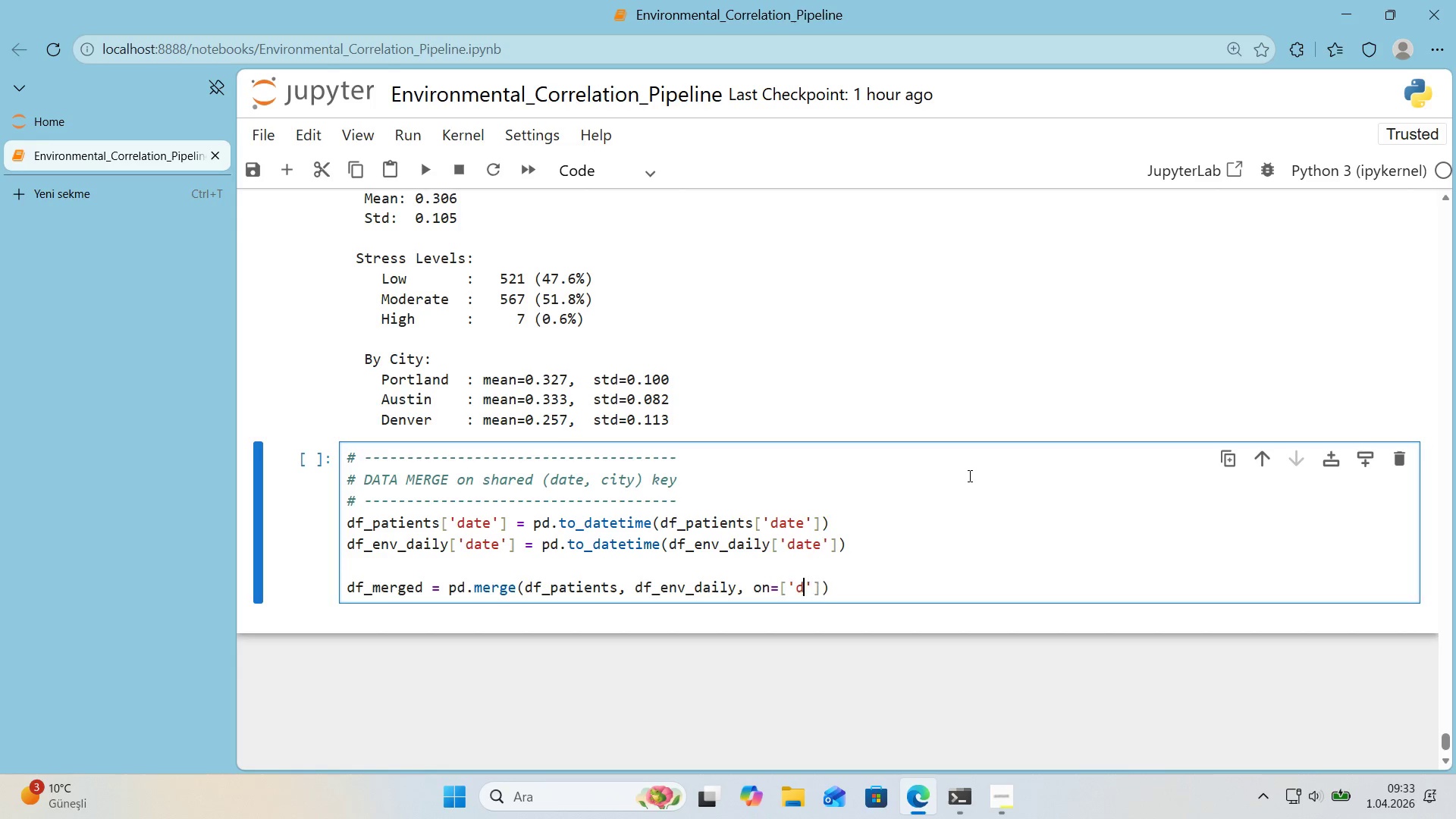 
type(date)
 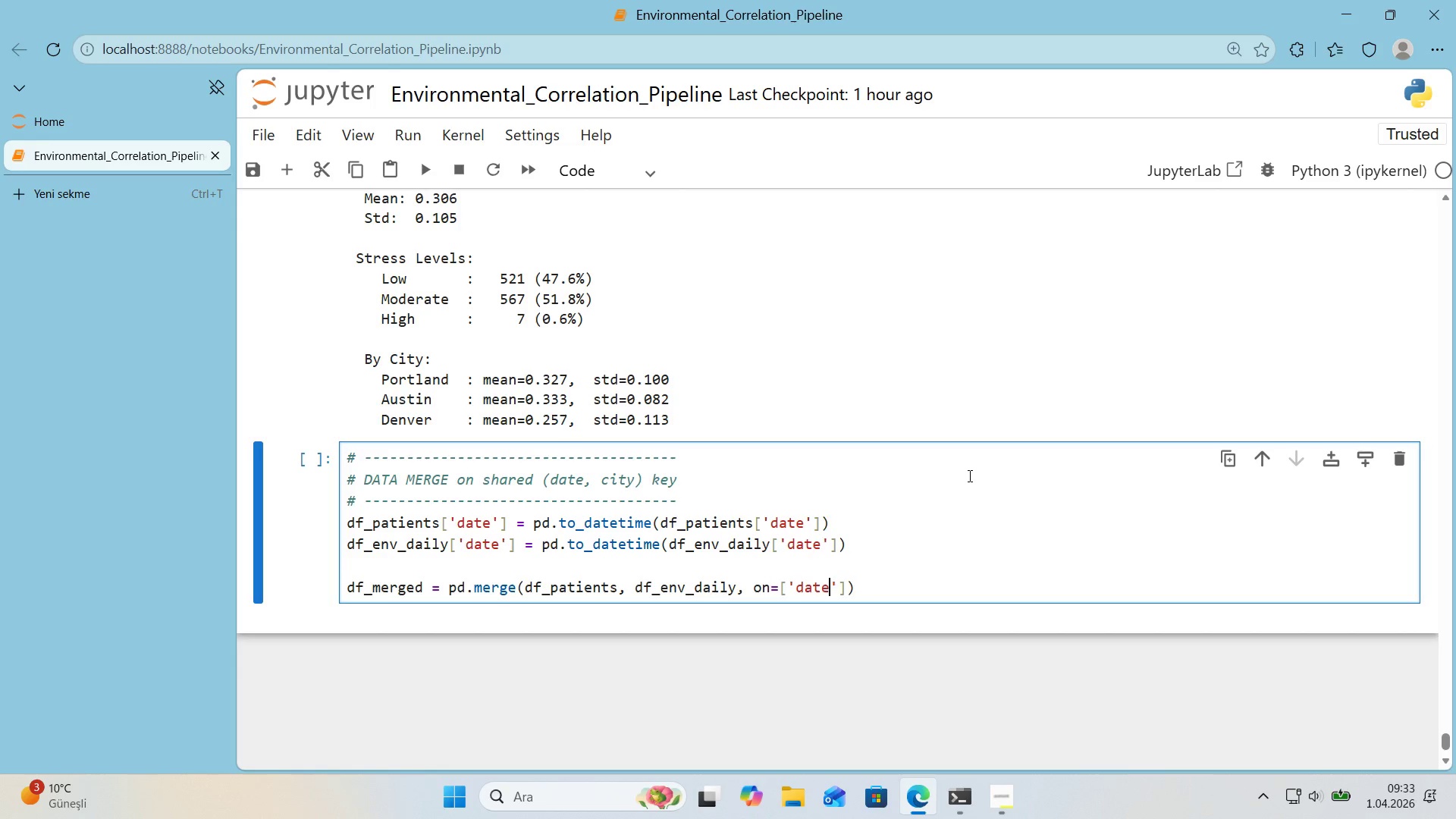 
key(ArrowRight)
 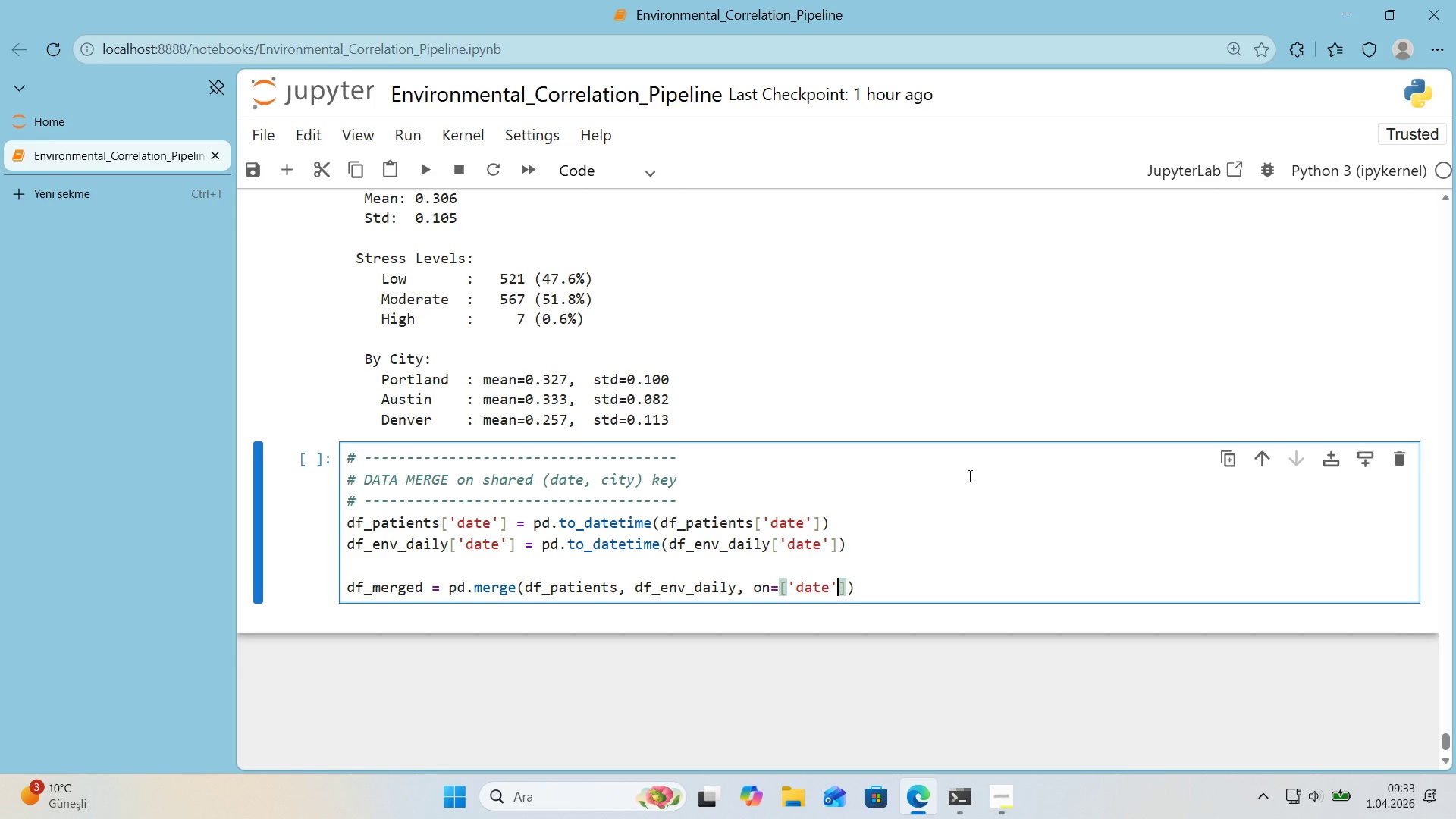 
type(, @@)
 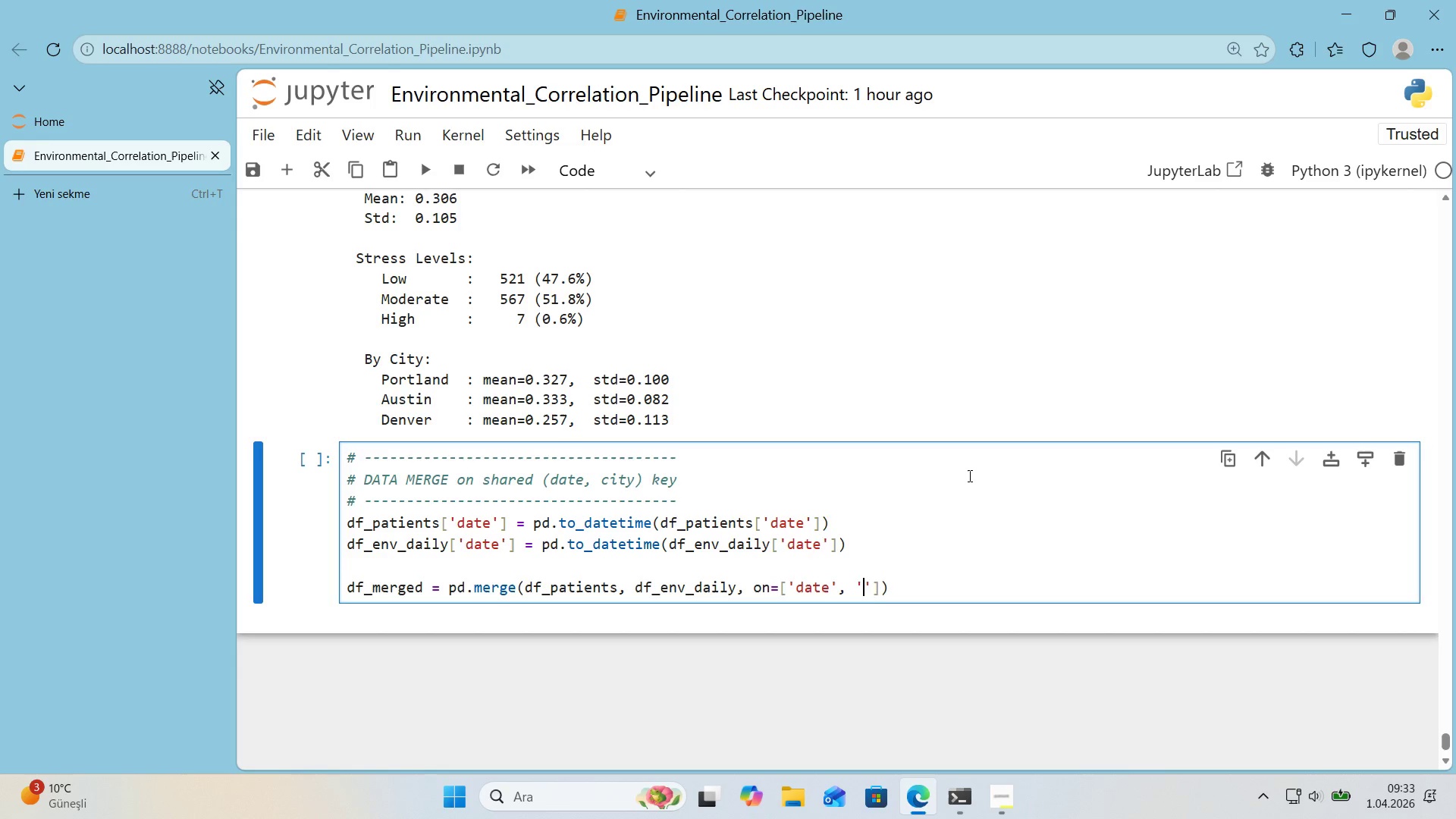 
 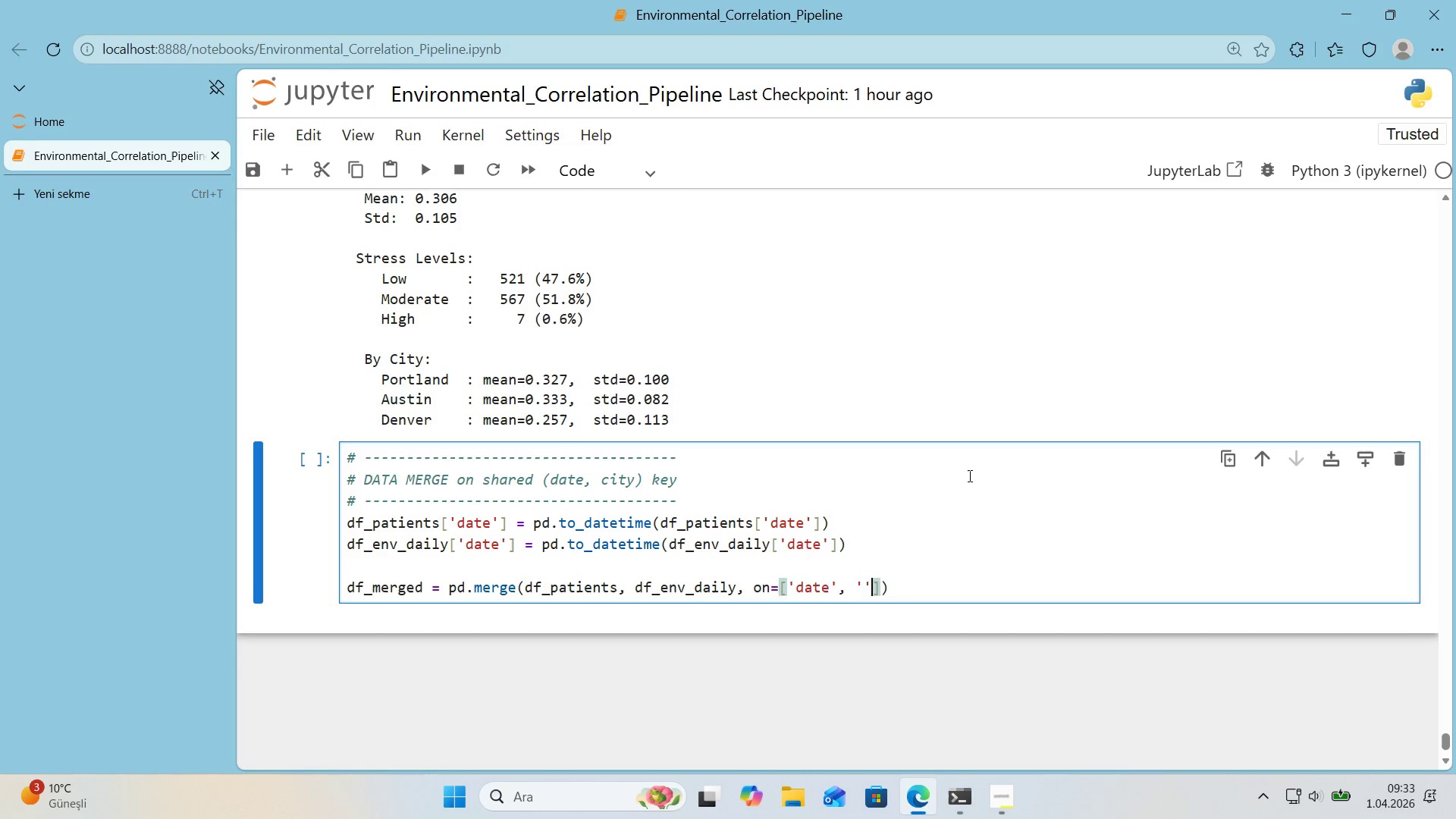 
key(ArrowLeft)
 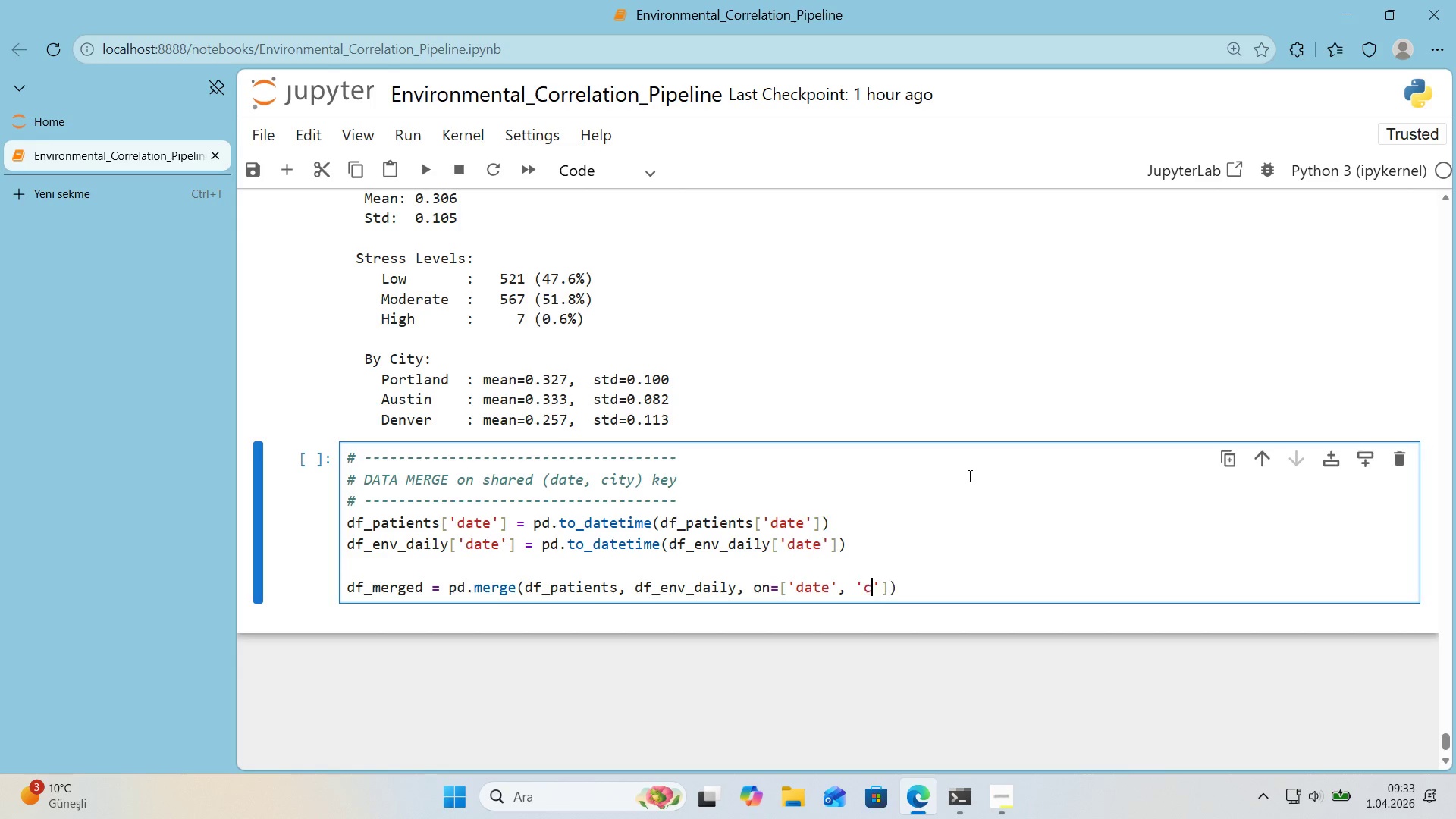 
type(c'ty)
 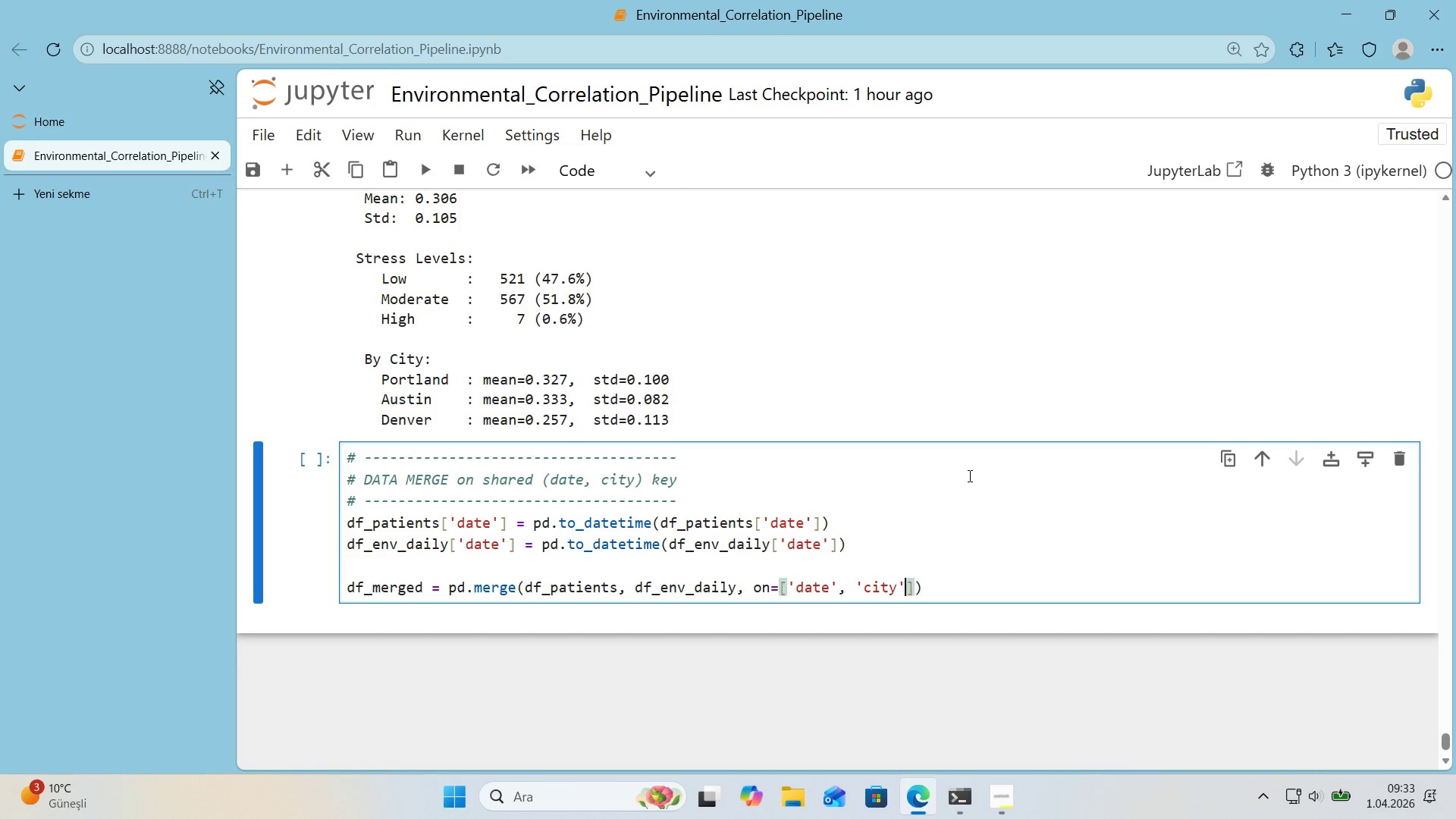 
key(ArrowRight)
 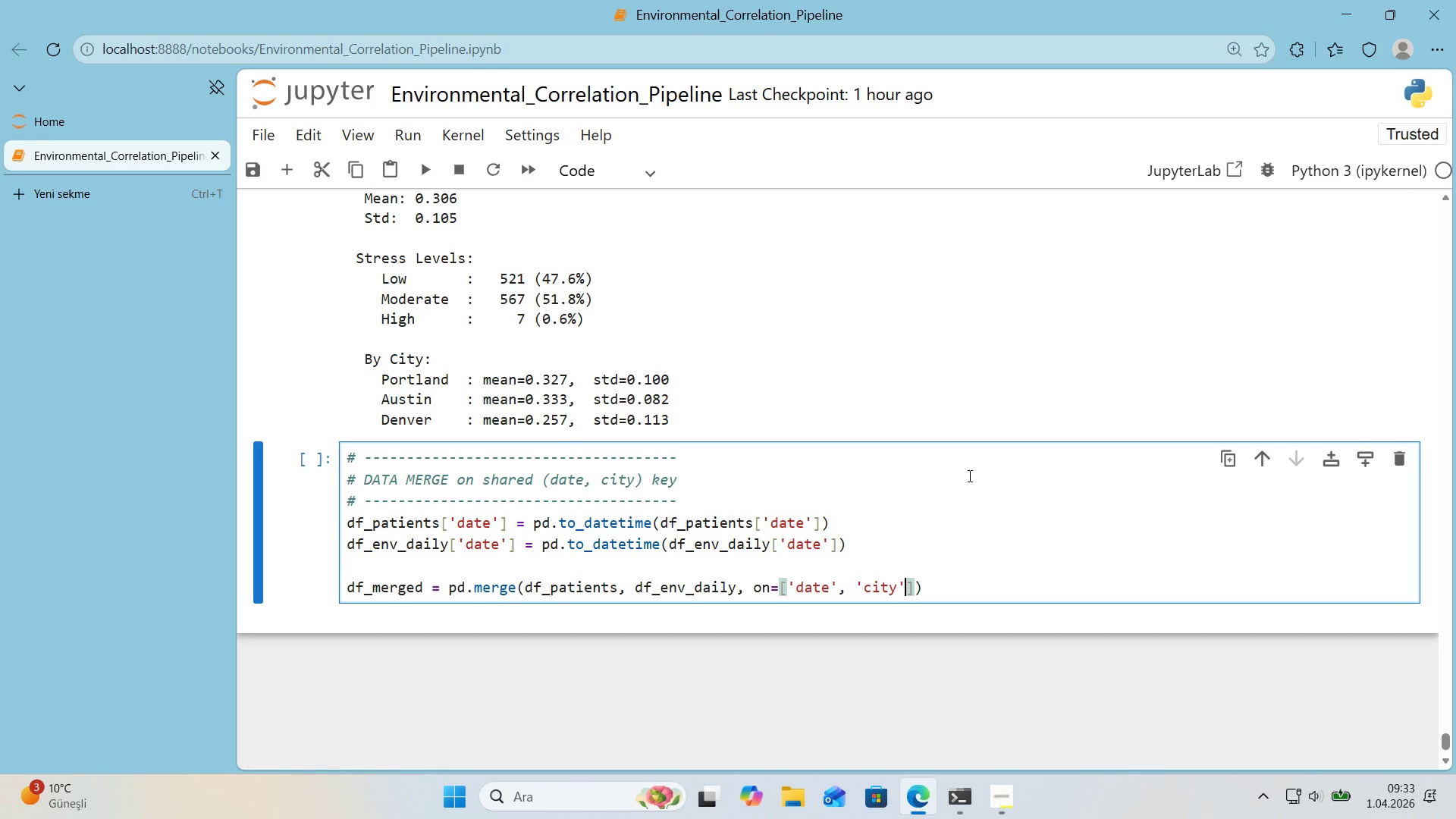 
key(ArrowRight)
 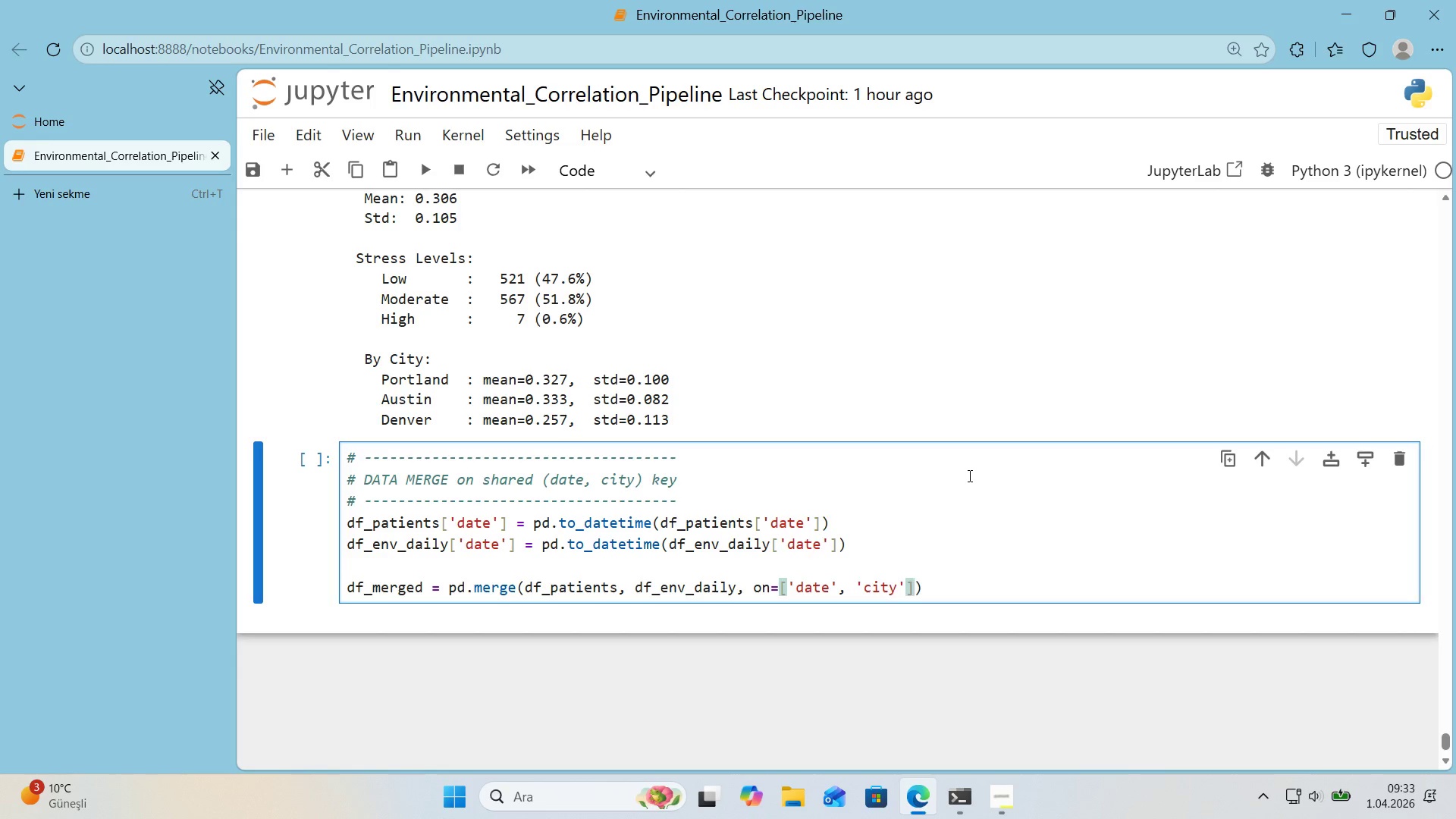 
type(, how)@@)
 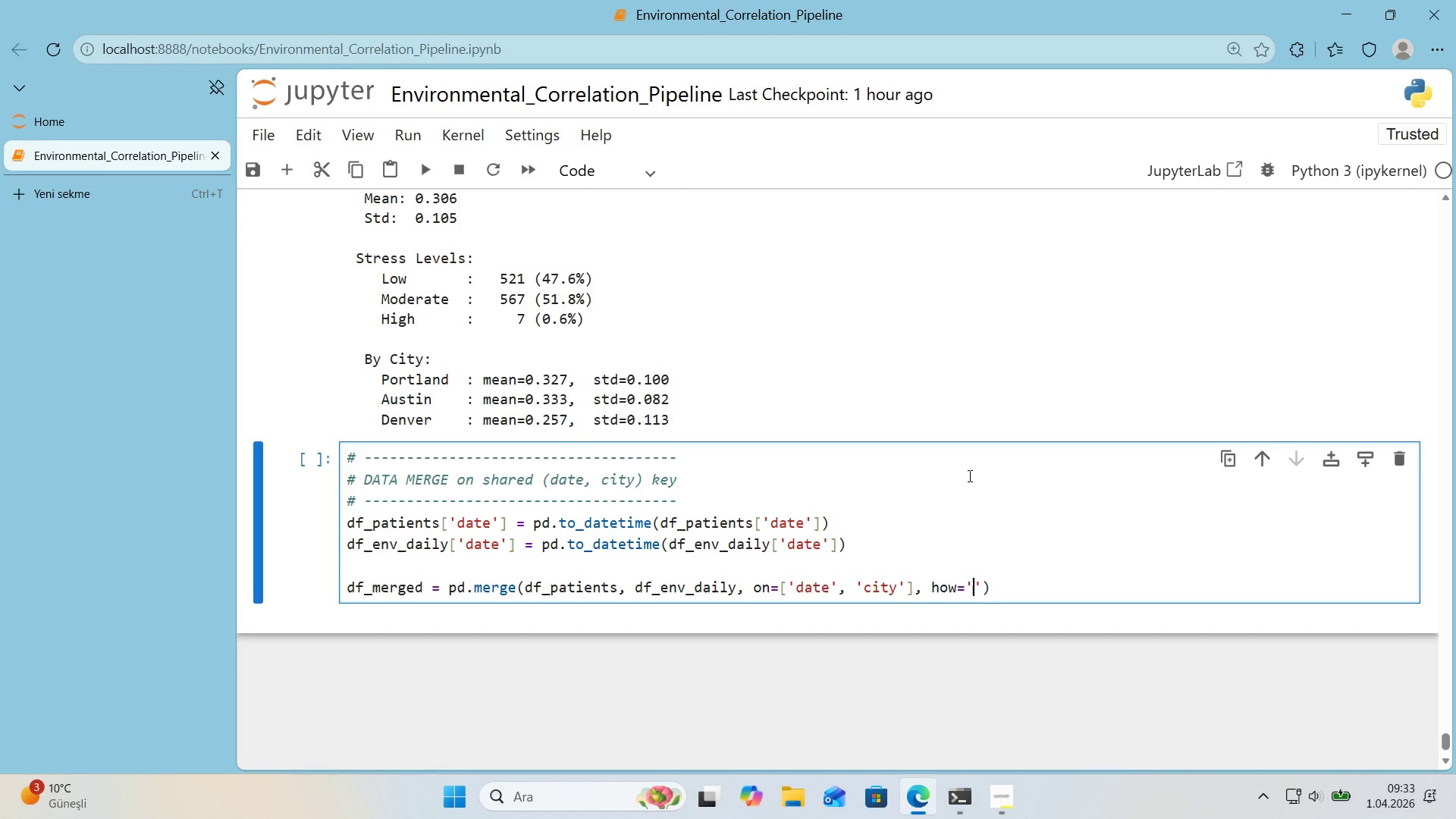 
 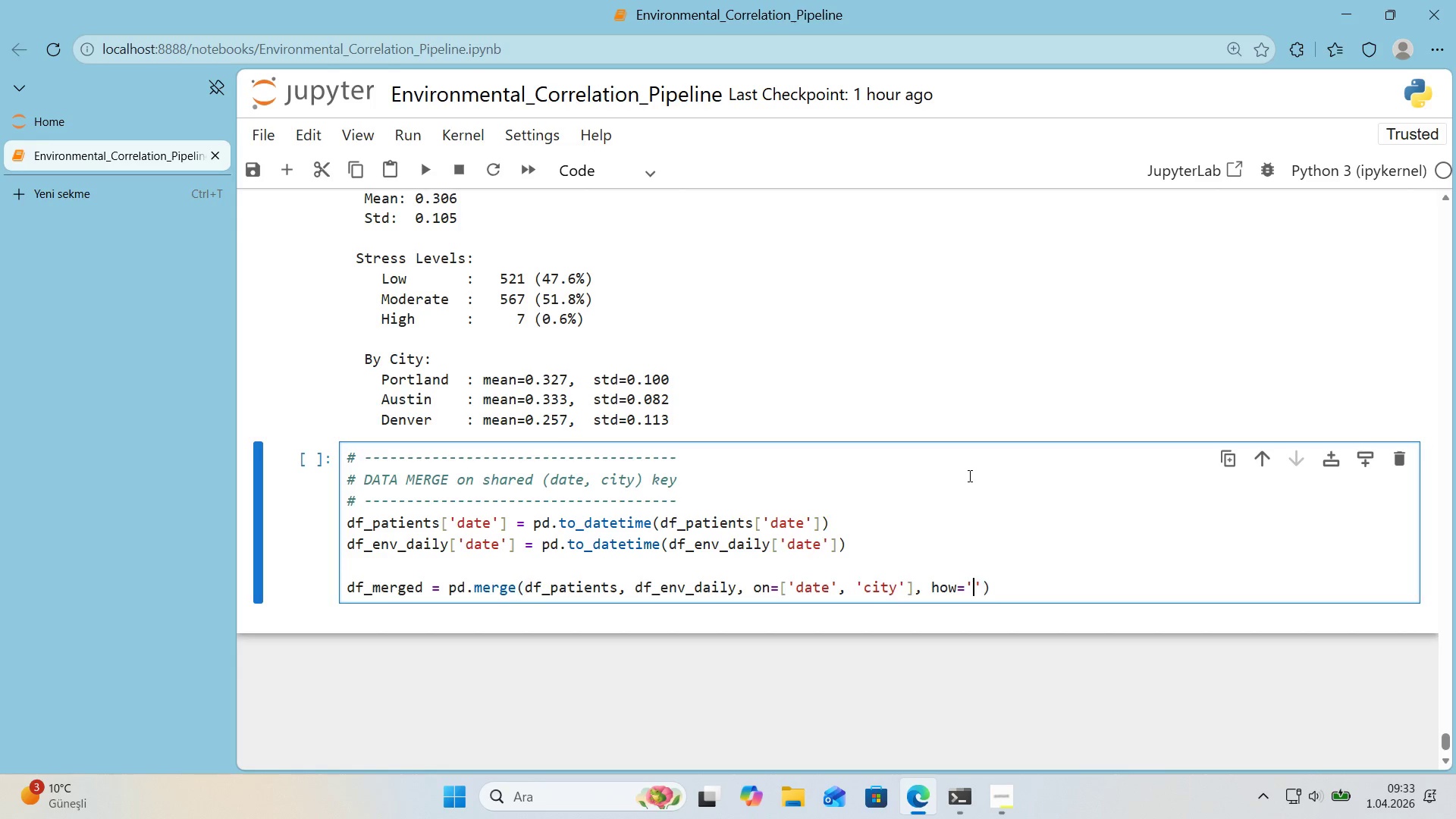 
key(ArrowLeft)
 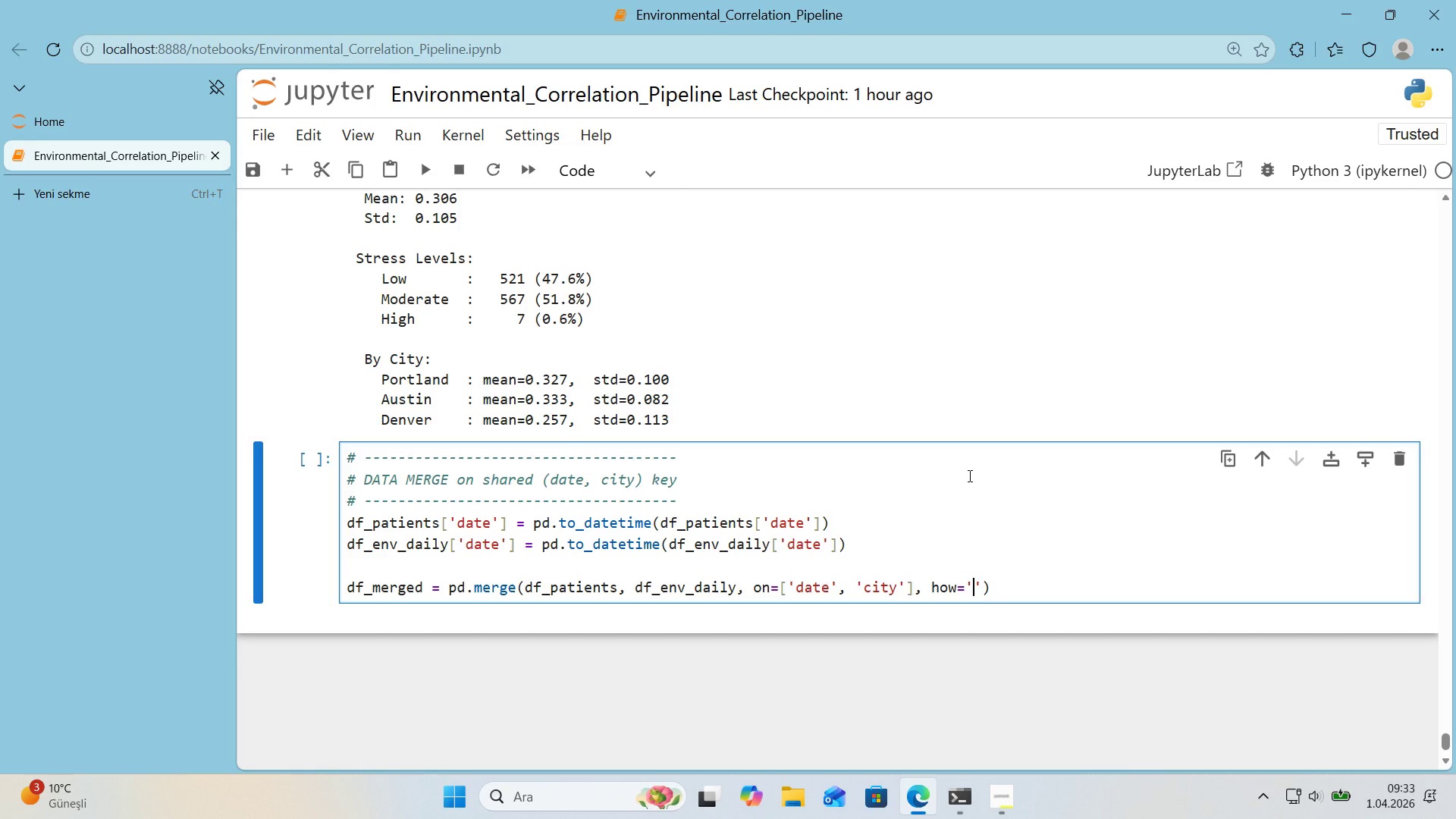 
type(left)
 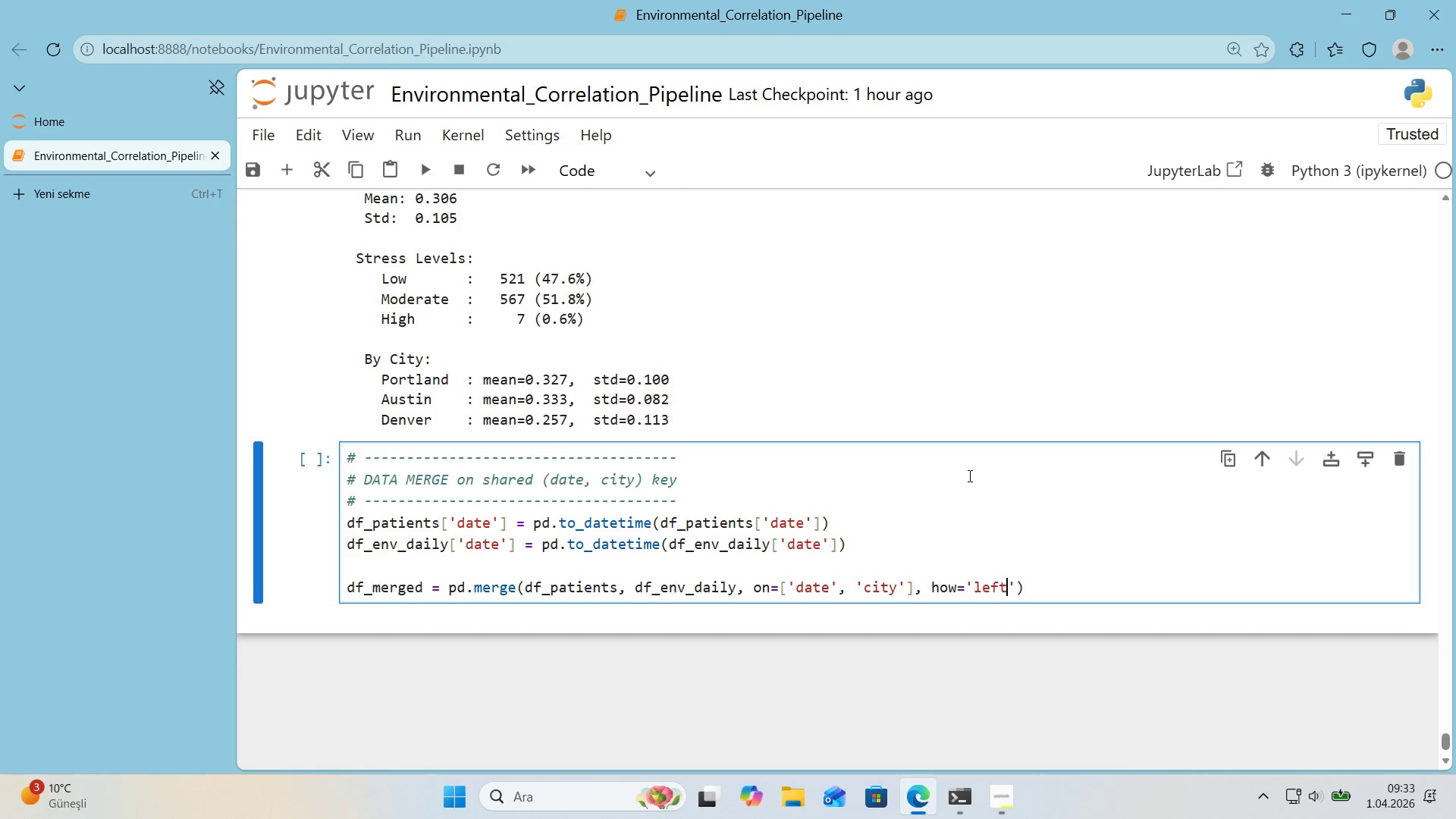 
key(ArrowRight)
 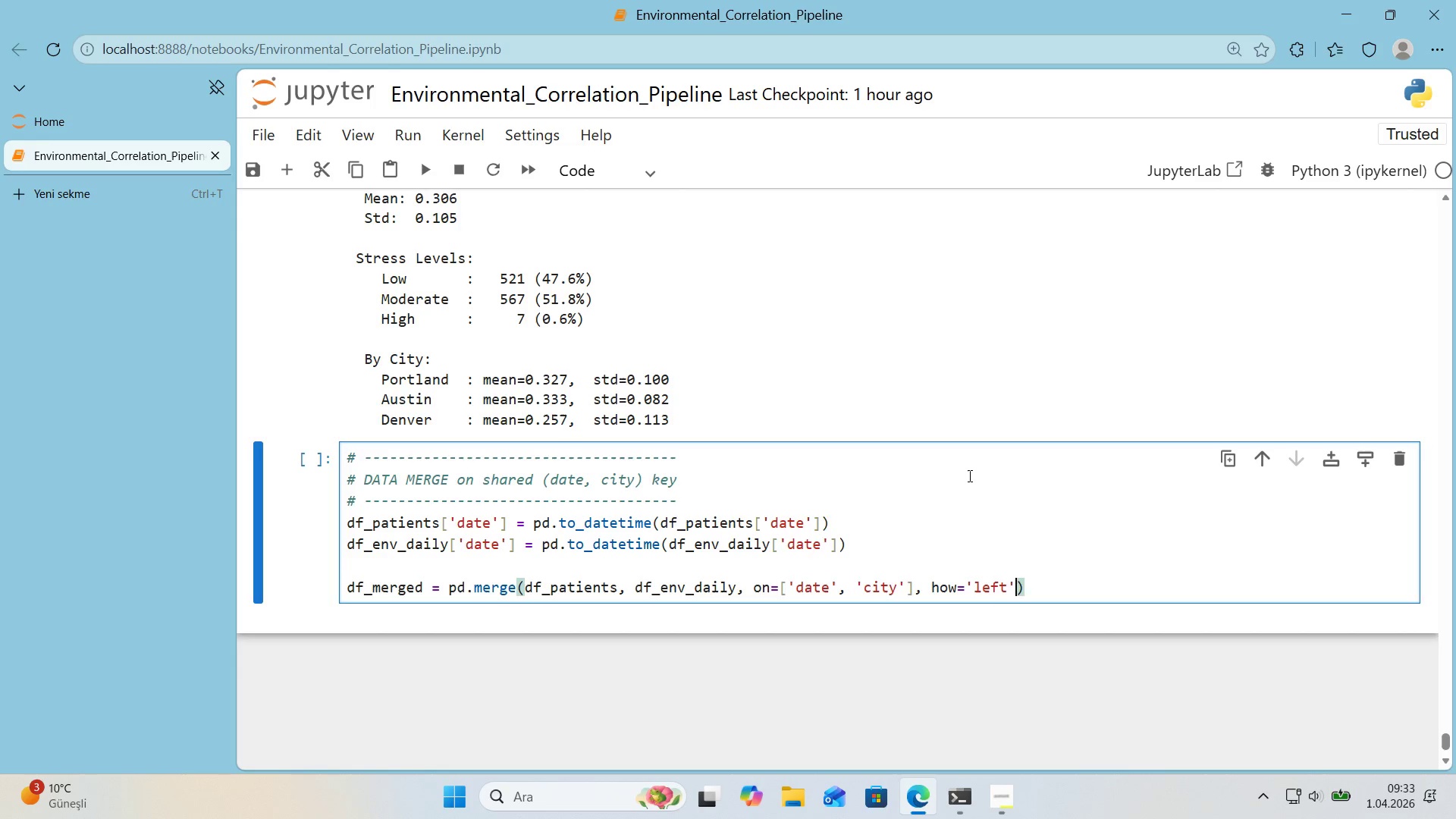 
key(ArrowRight)
 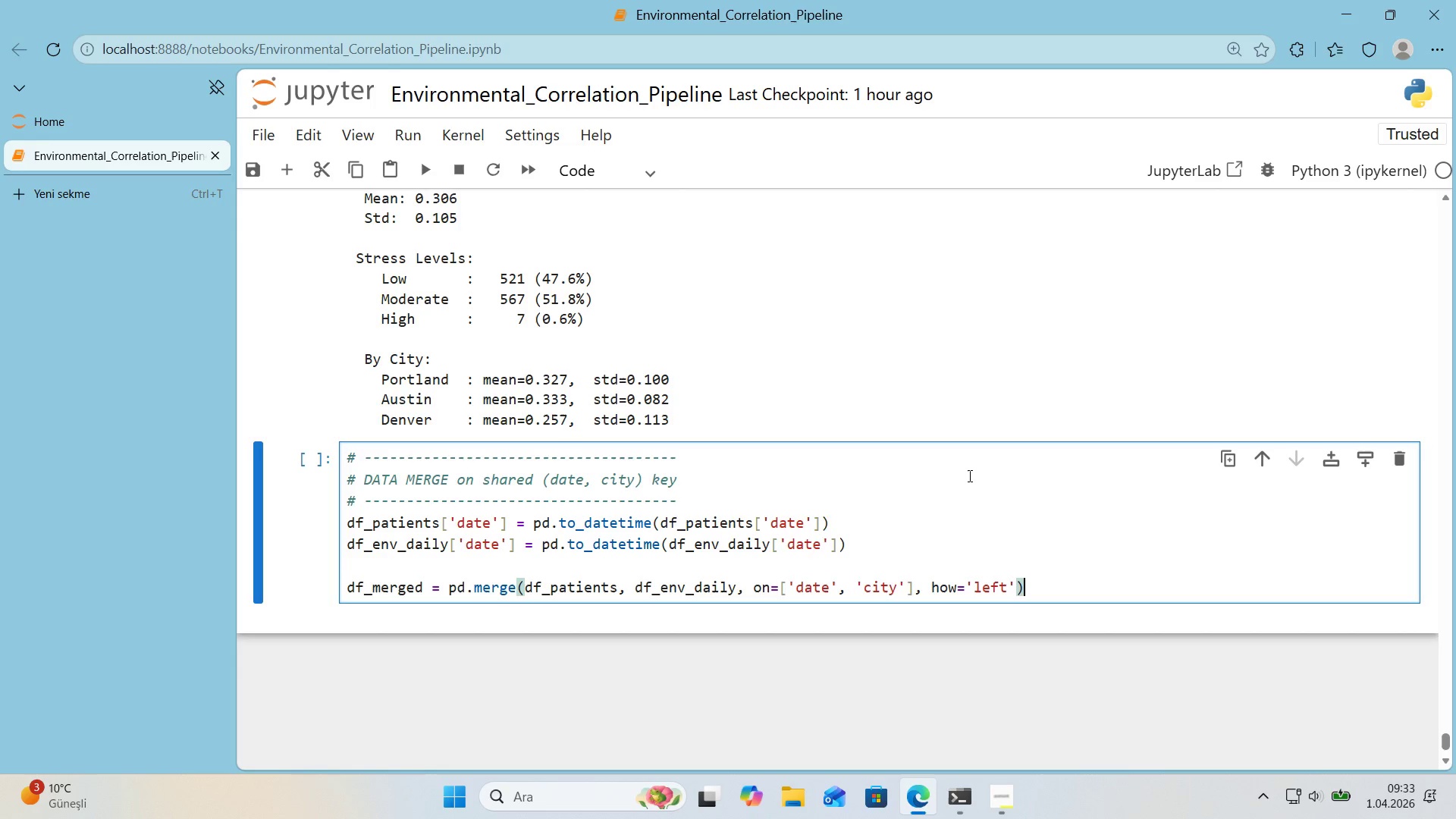 
key(Enter)
 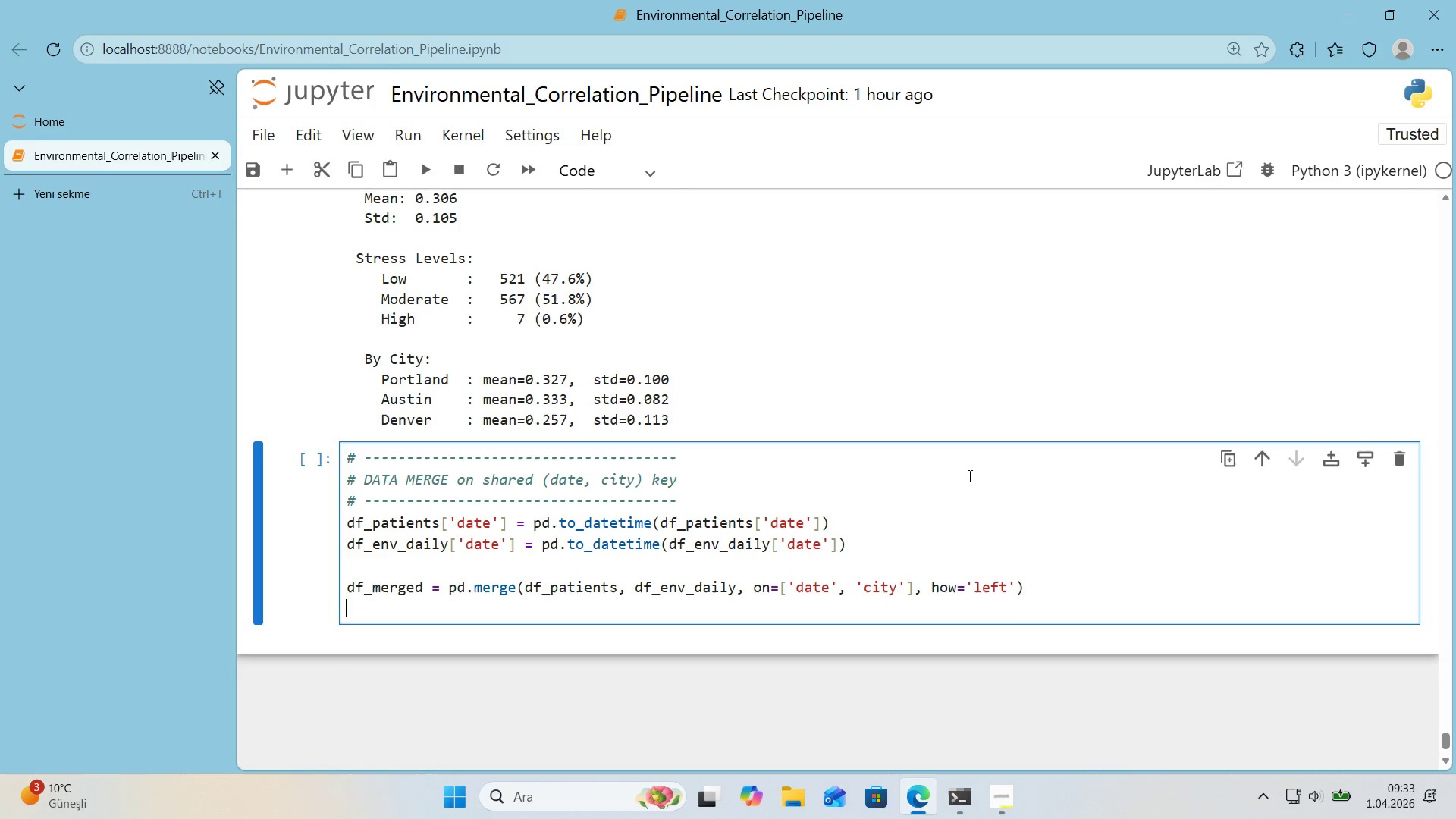 
key(Enter)
 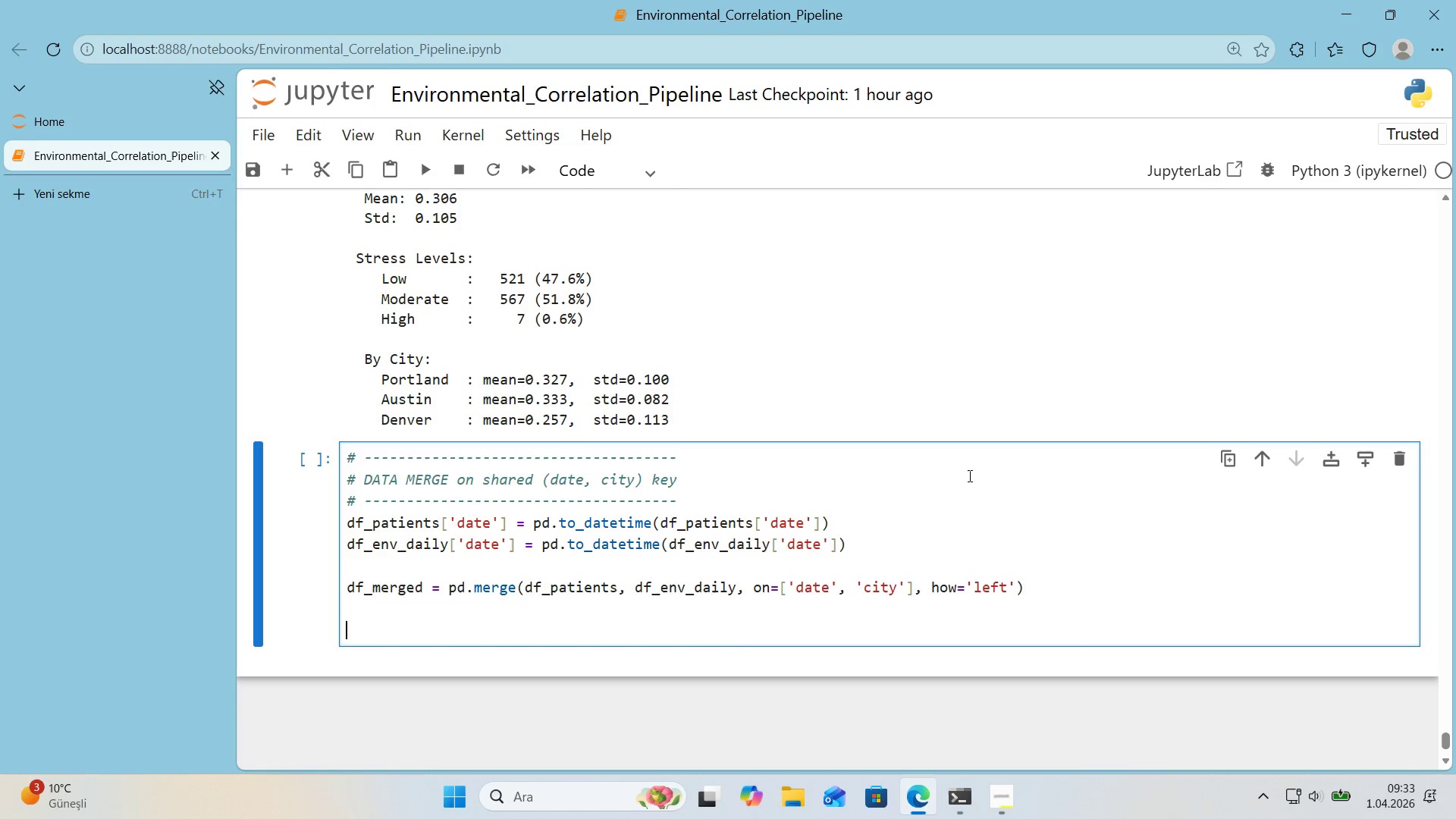 
type(pr'nt*()
 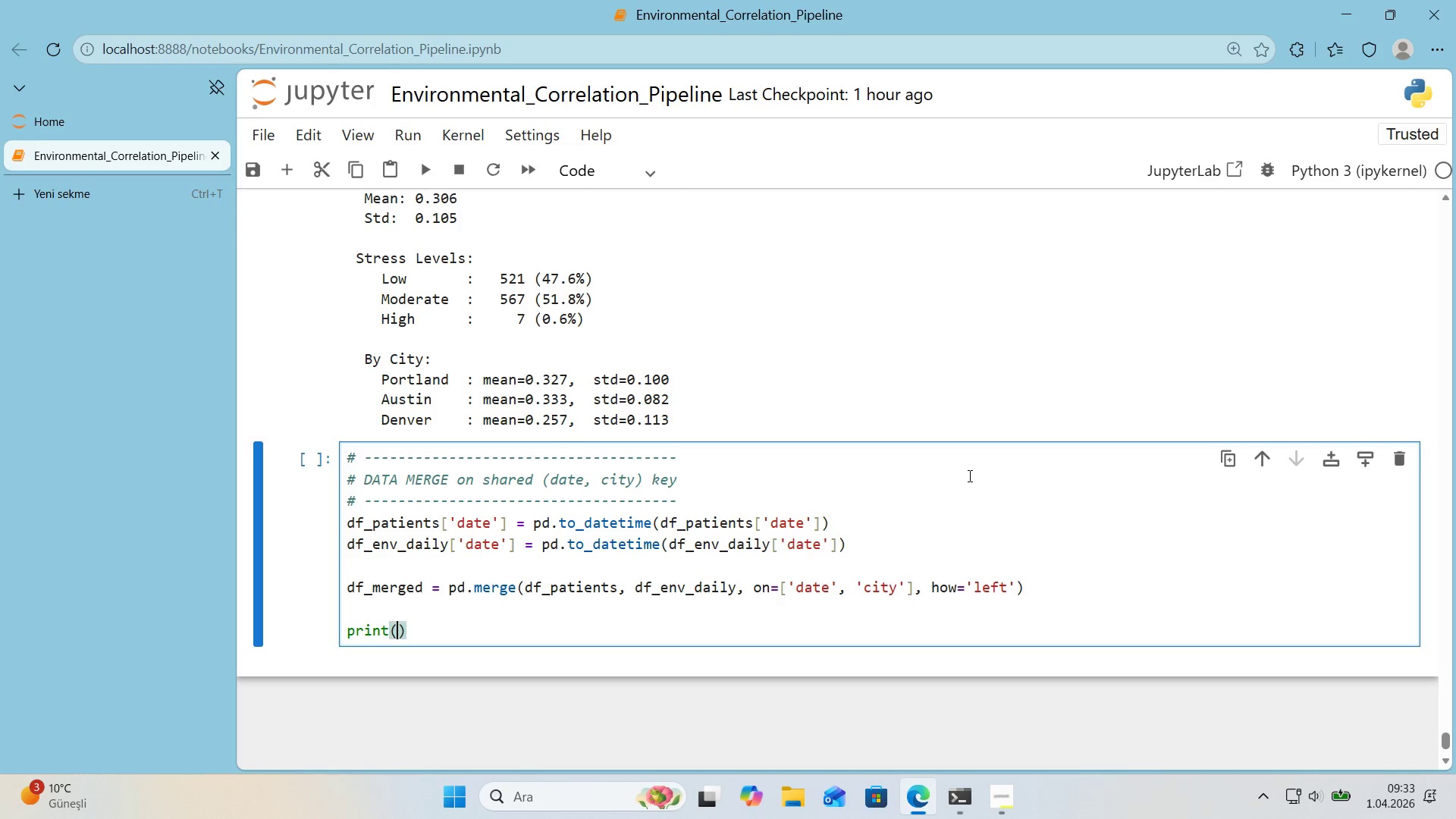 
 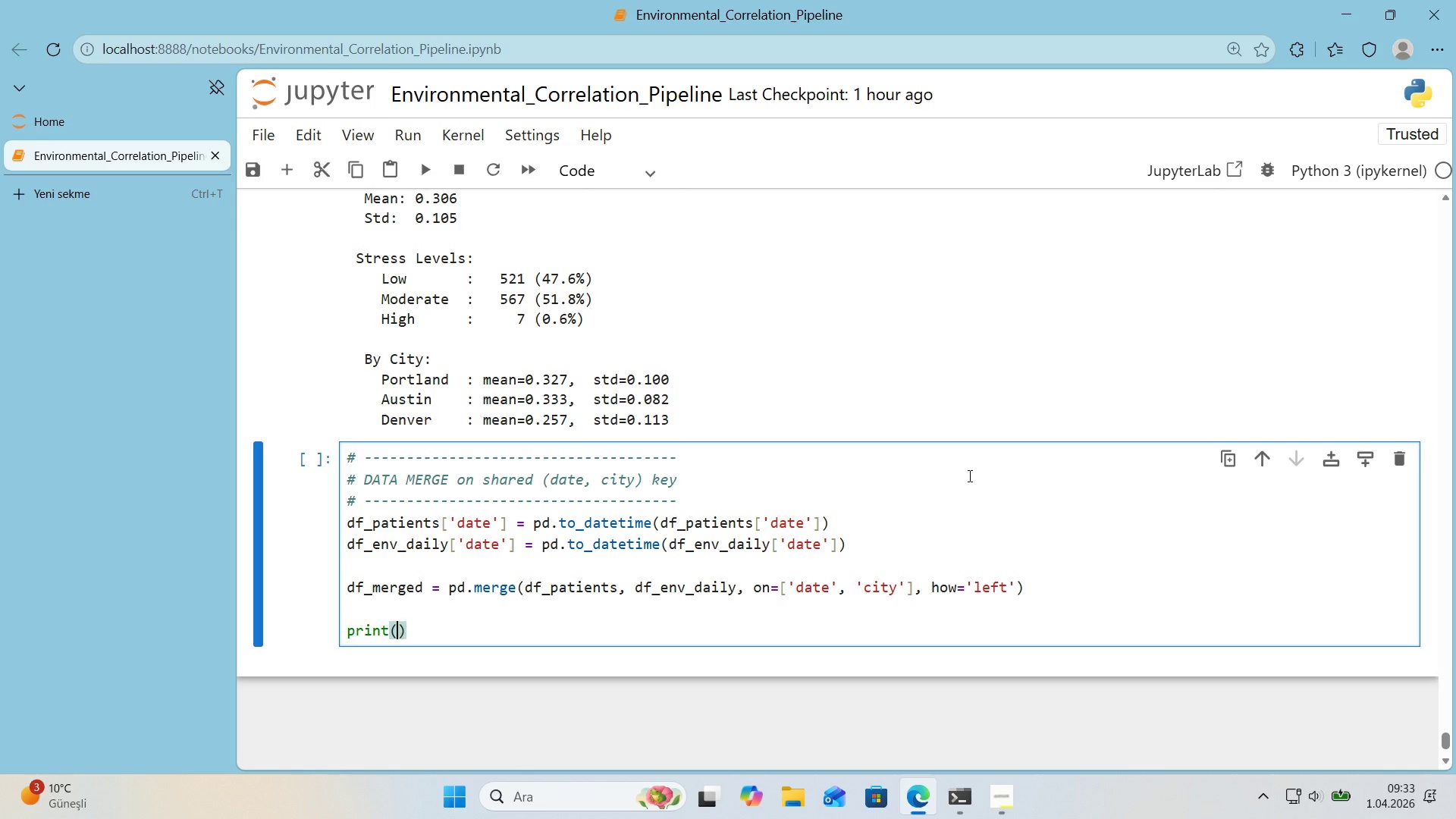 
key(ArrowLeft)
 